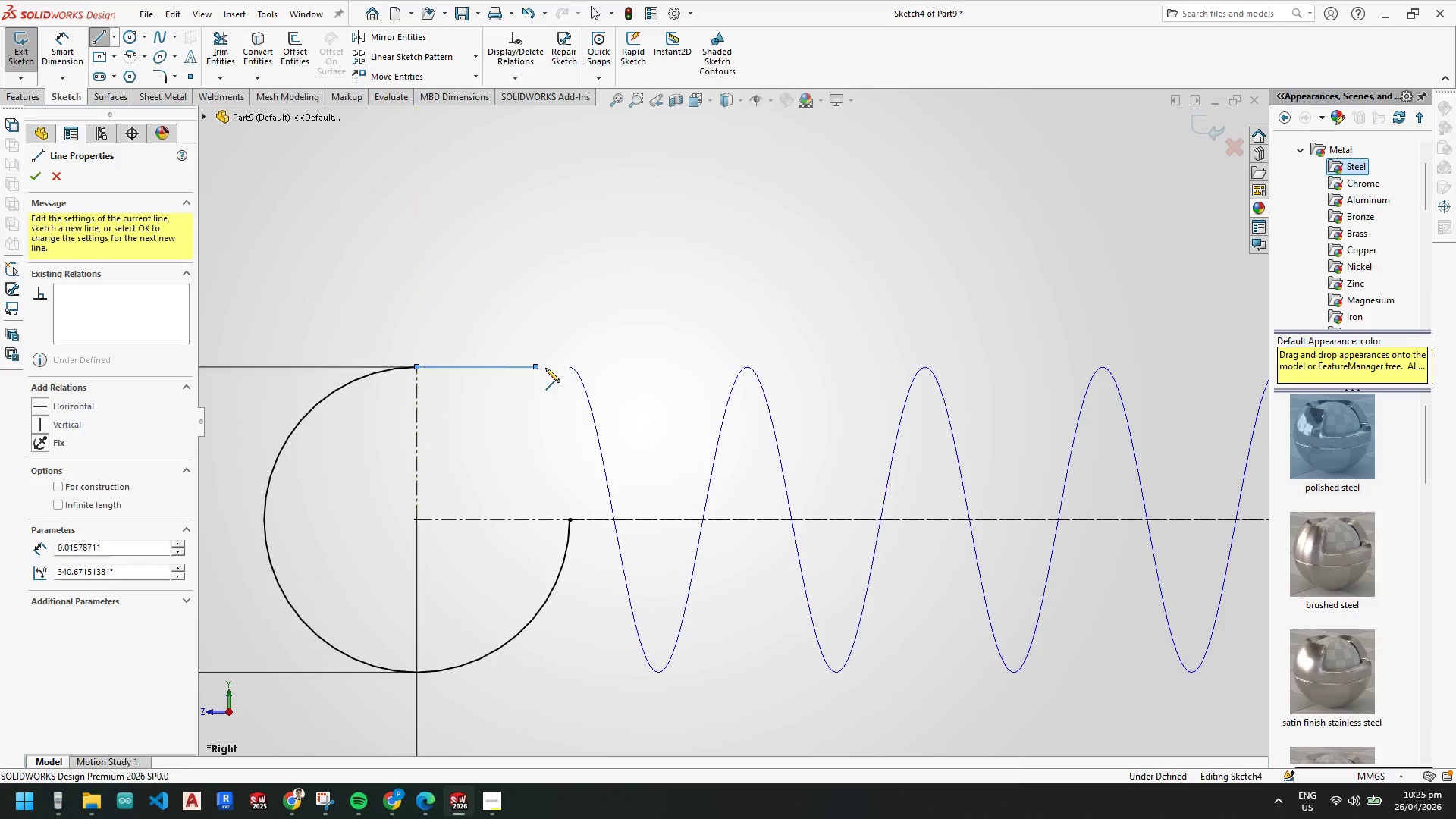 
key(Escape)
 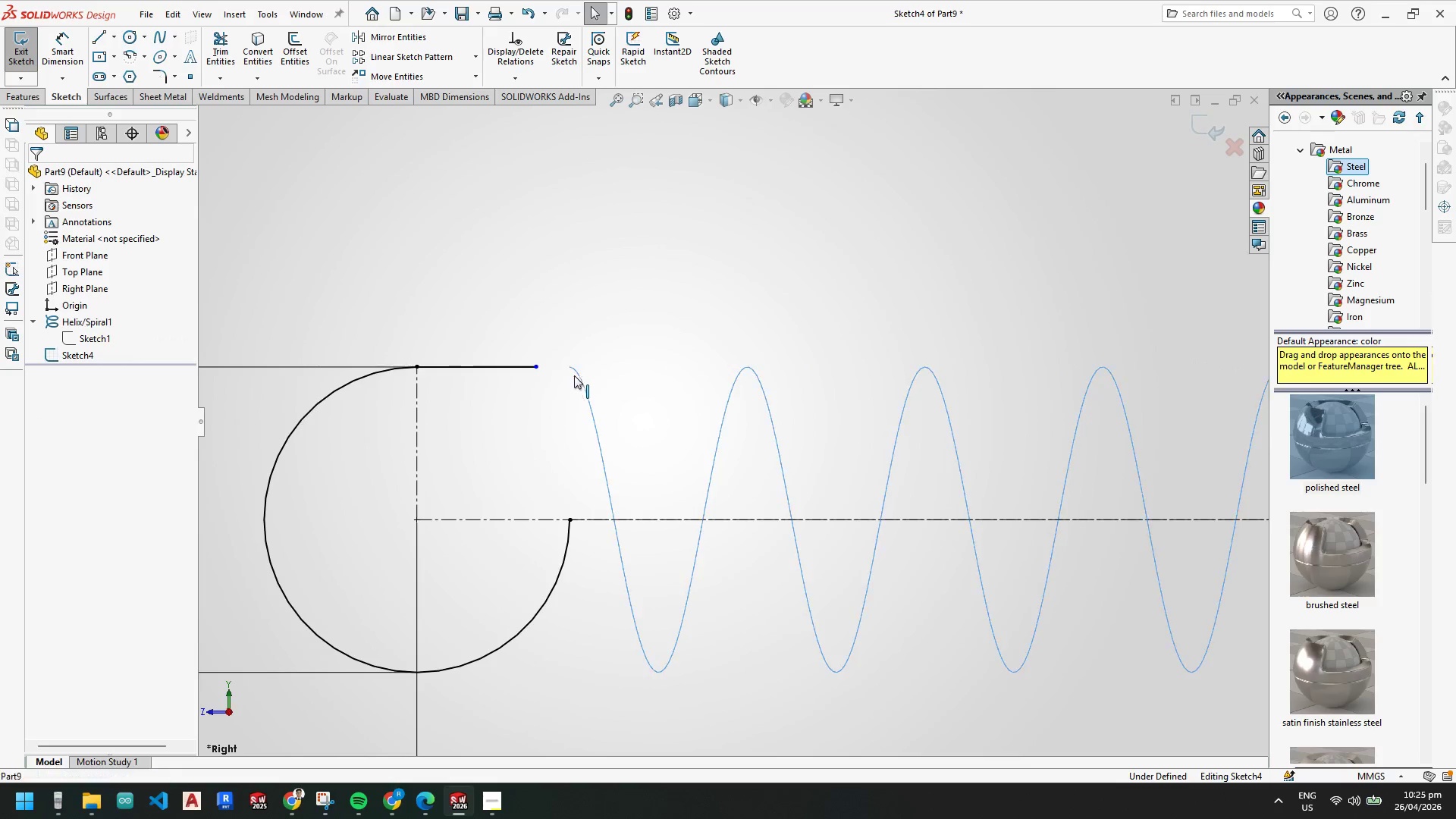 
key(Control+ControlLeft)
 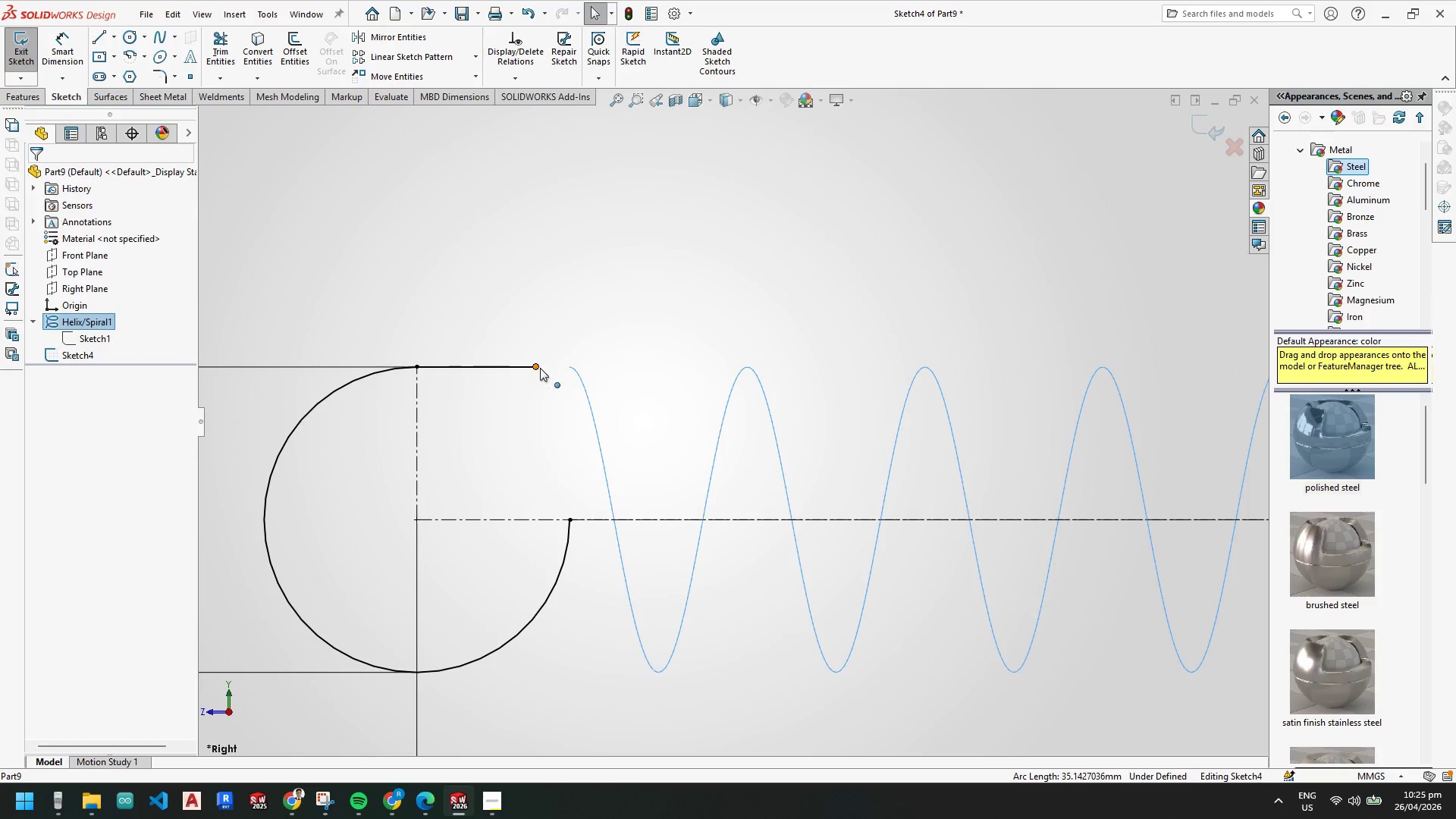 
hold_key(key=ShiftLeft, duration=0.44)
left_click([536, 368])
 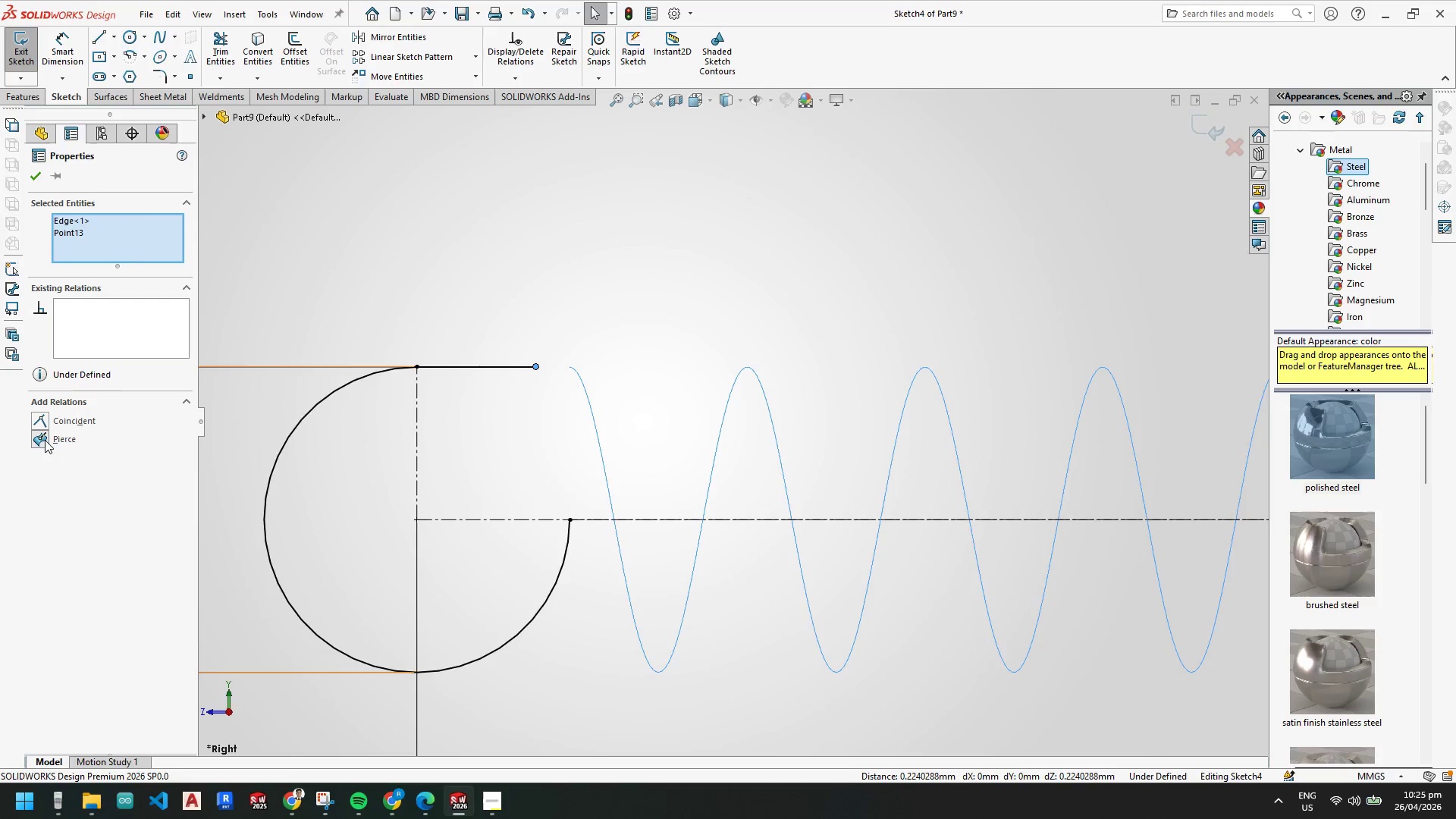 
key(Escape)
 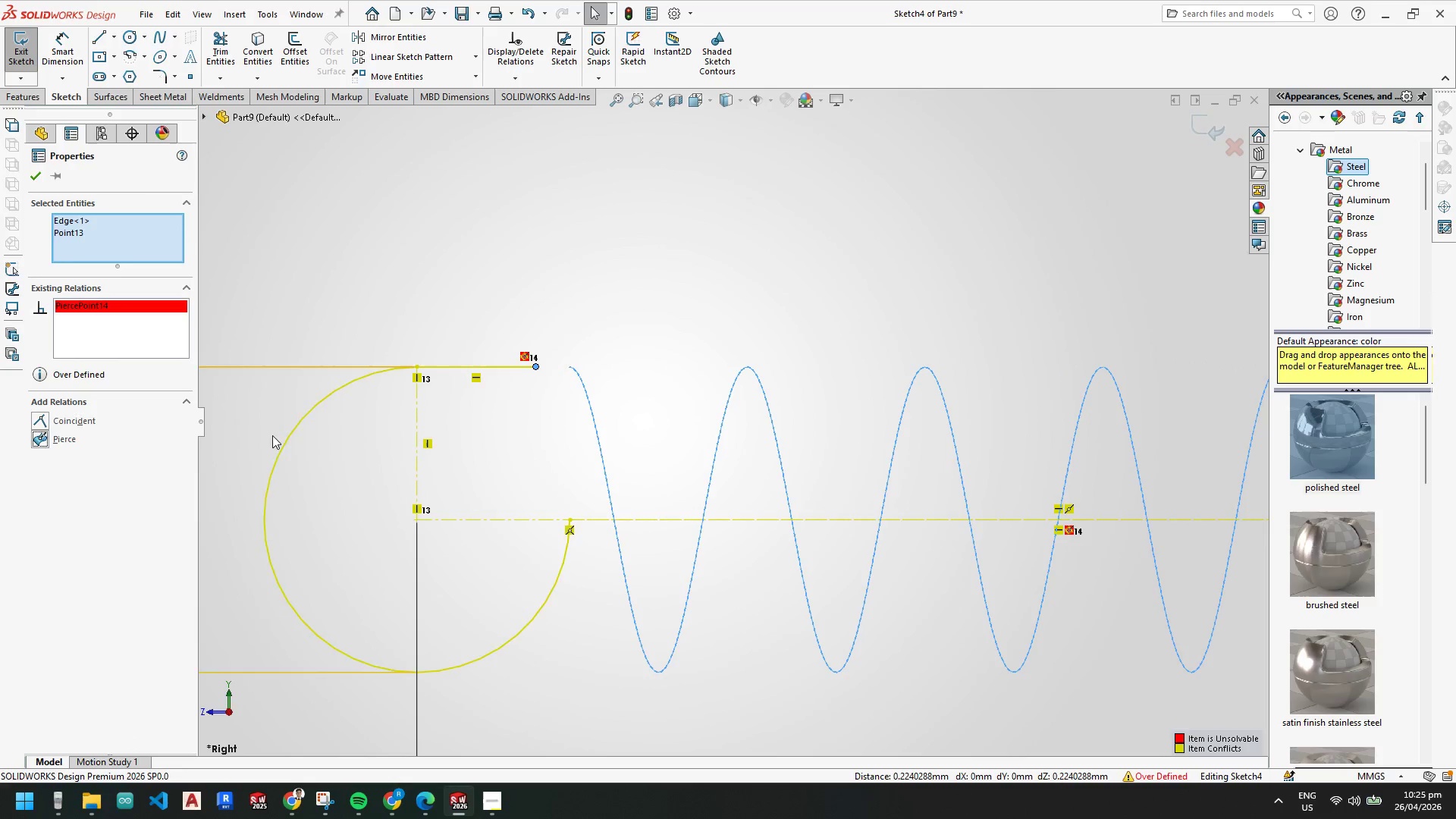 
key(Escape)
 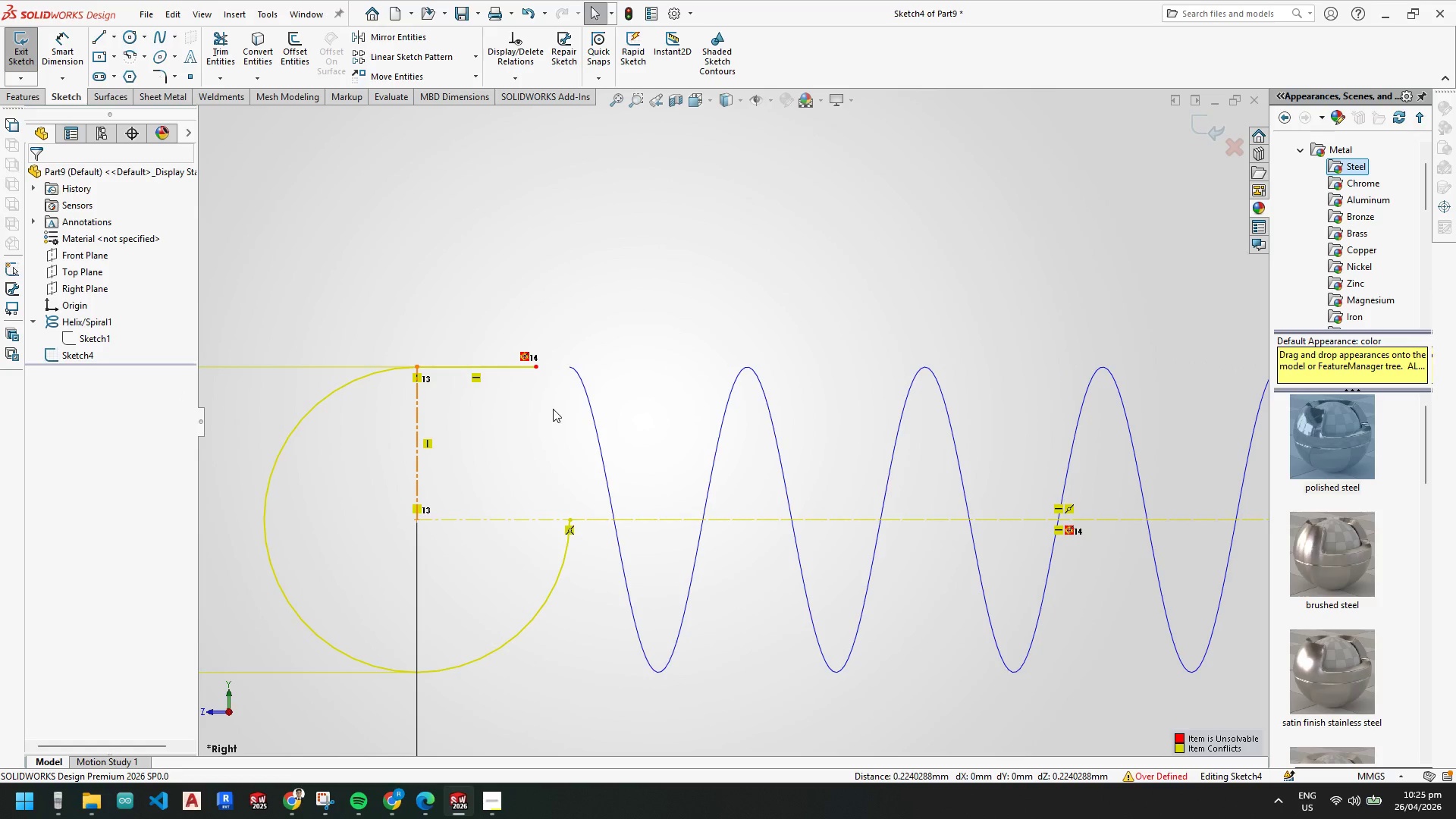 
key(Control+Z)
 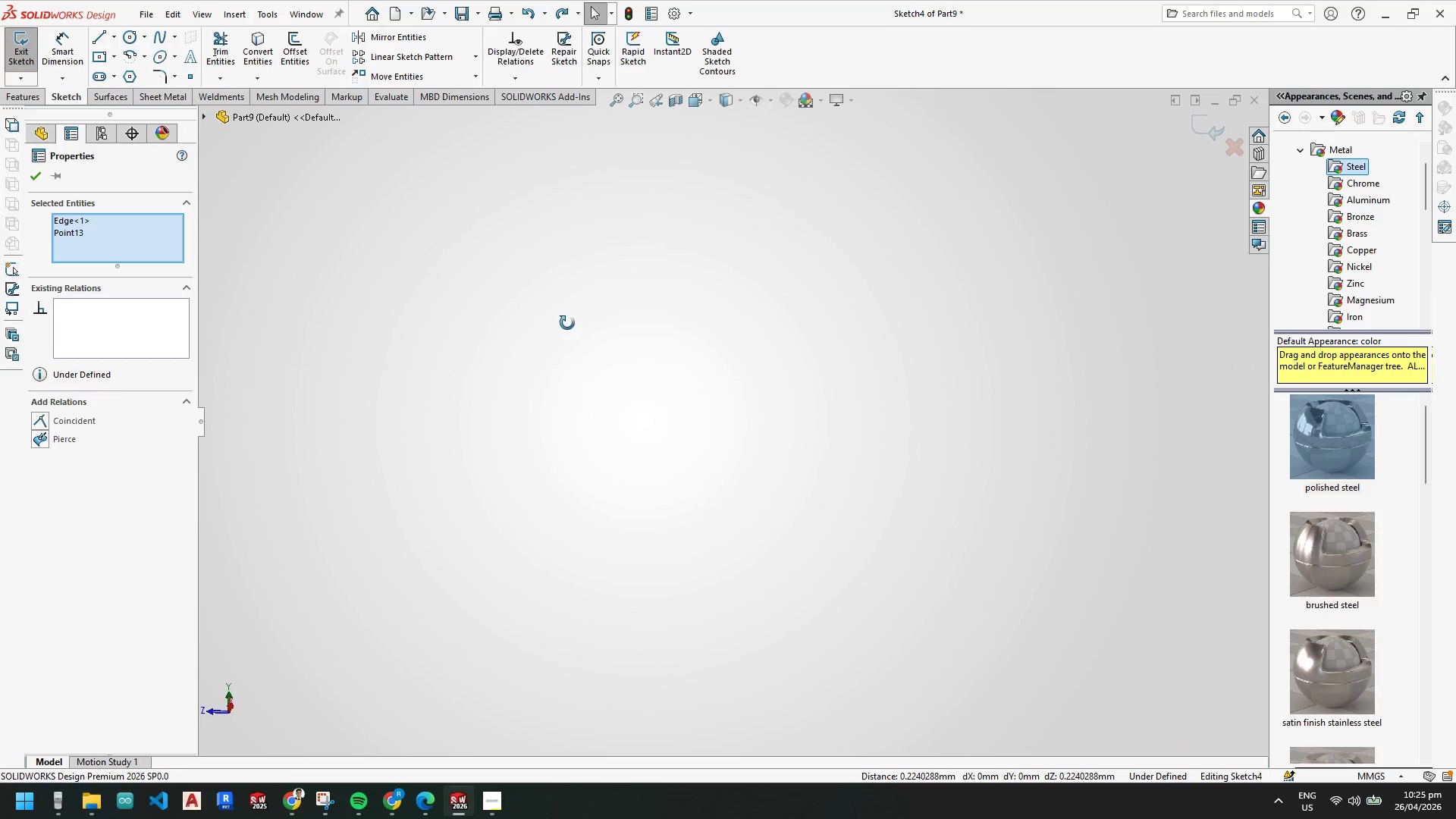 
key(Escape)
 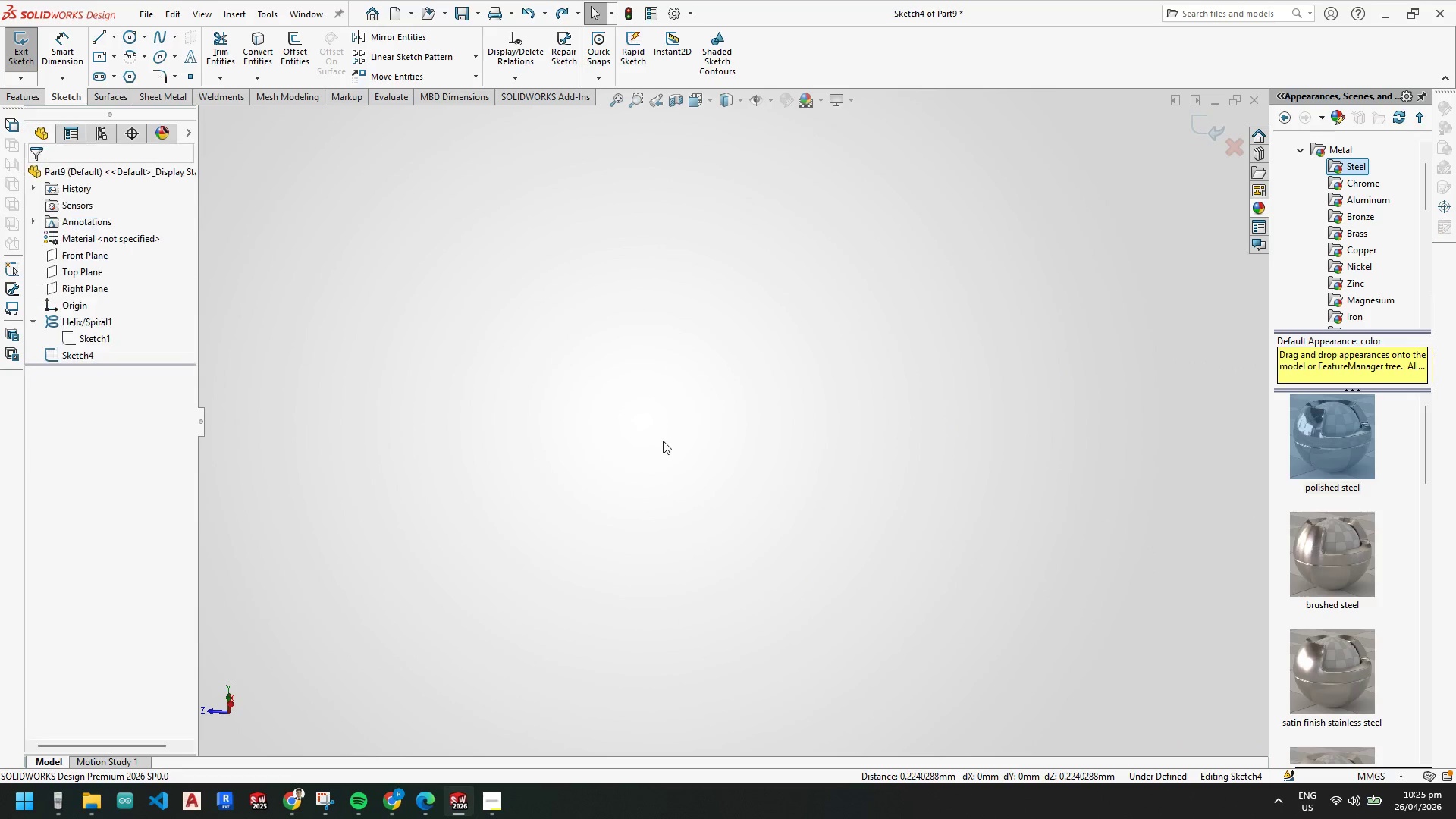 
key(Escape)
 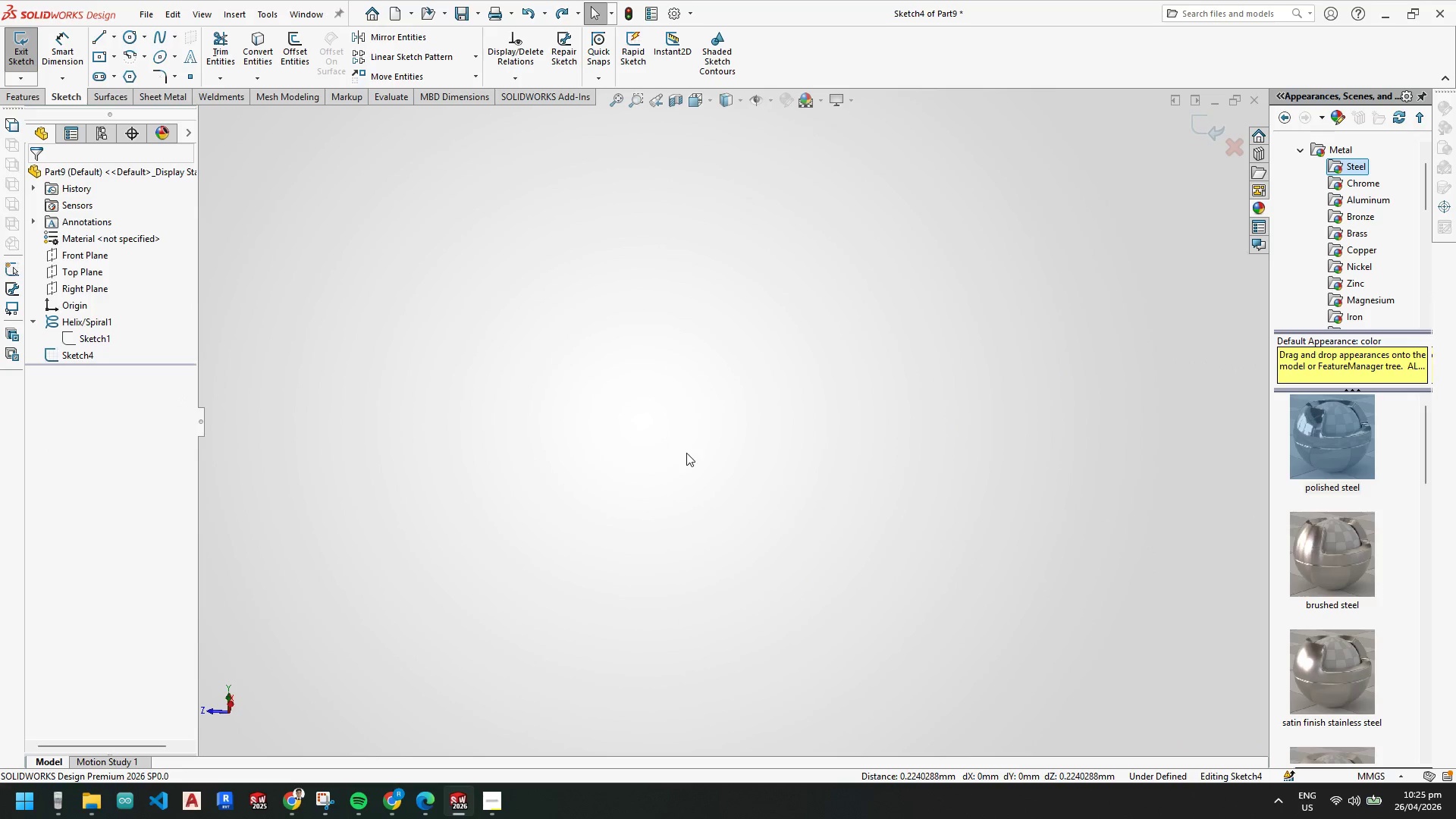 
key(Escape)
 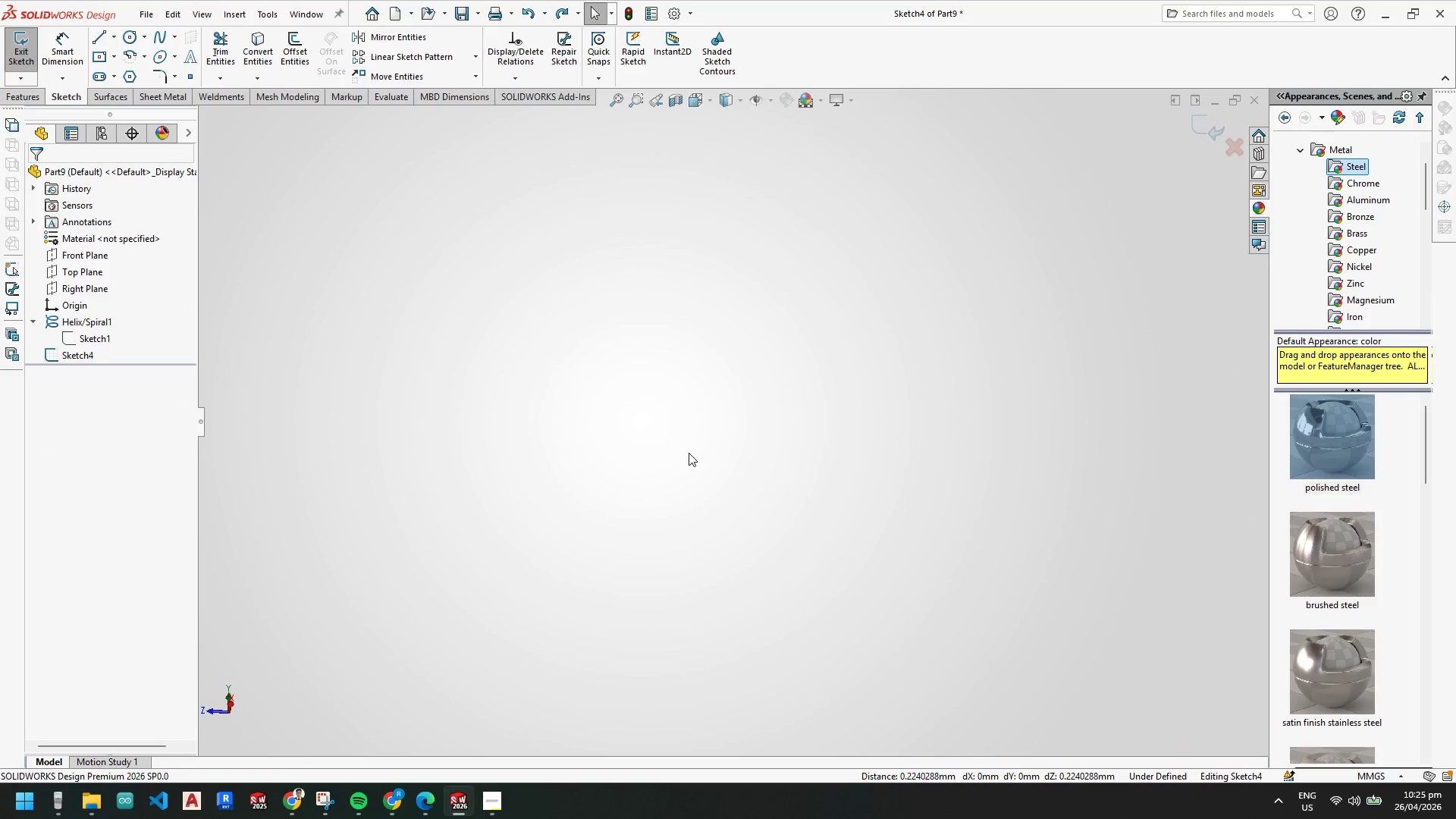 
key(Escape)
 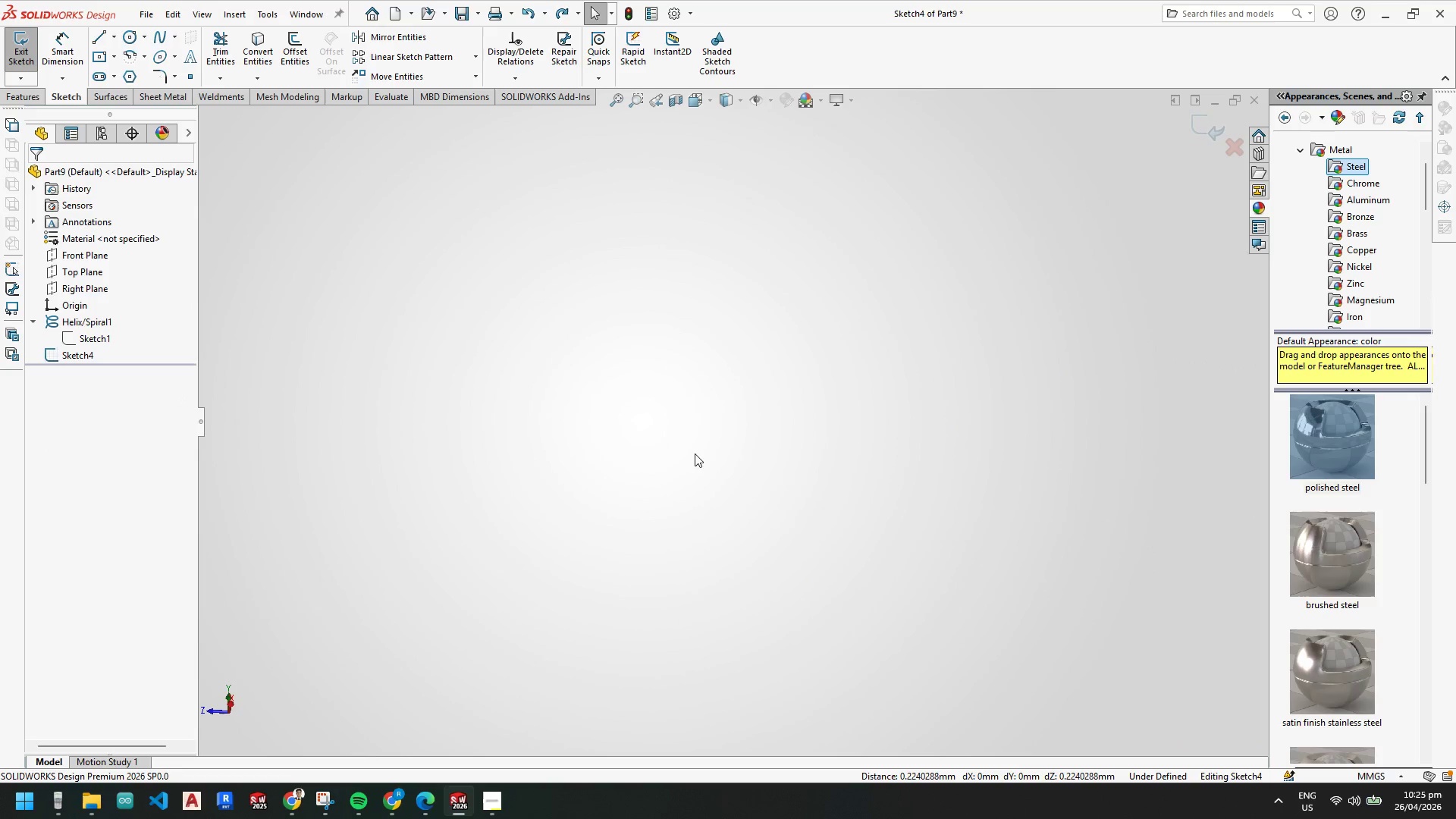 
key(Escape)
 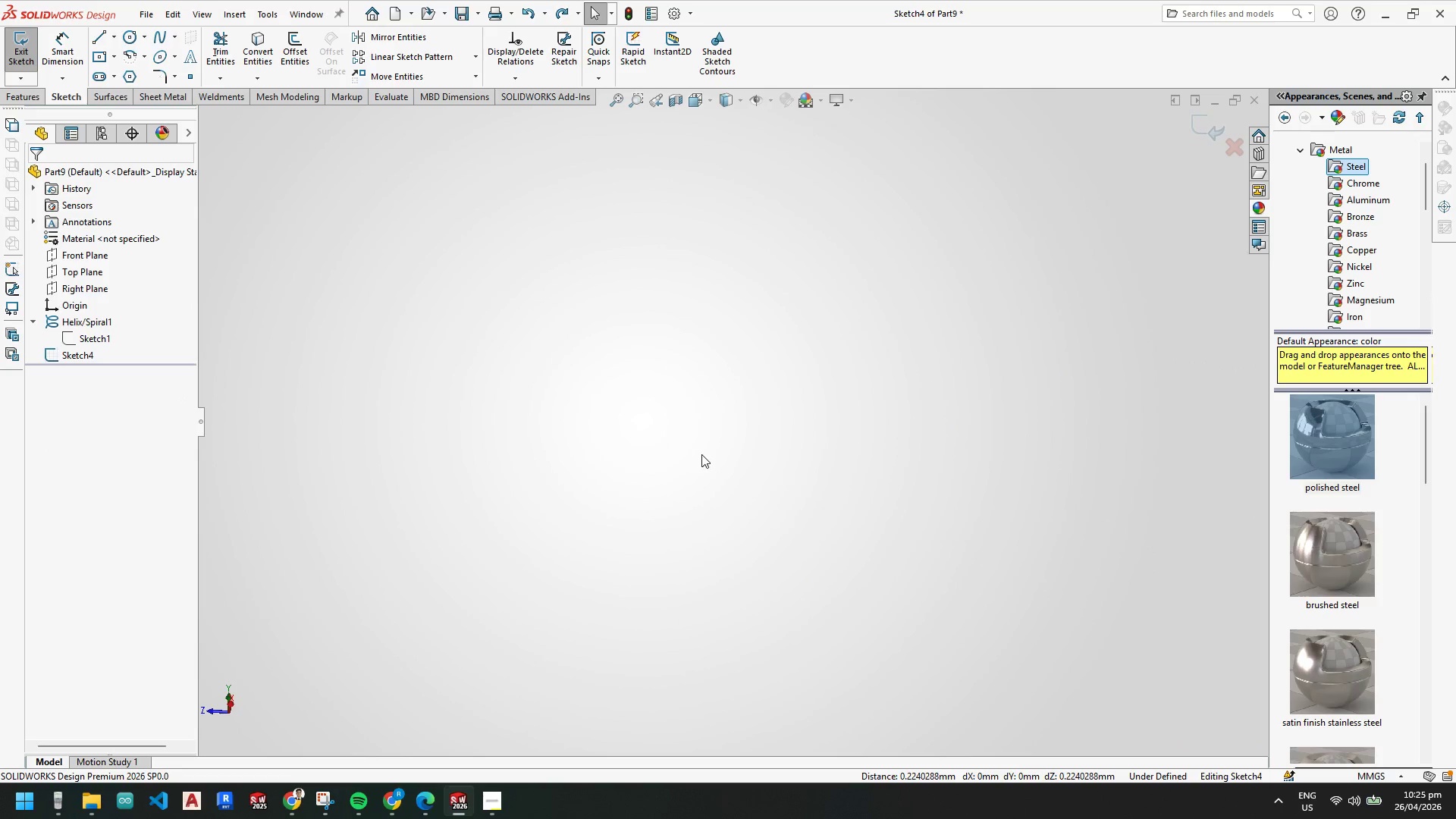 
scroll: coordinate [689, 453], scroll_direction: up, amount: 14.0
 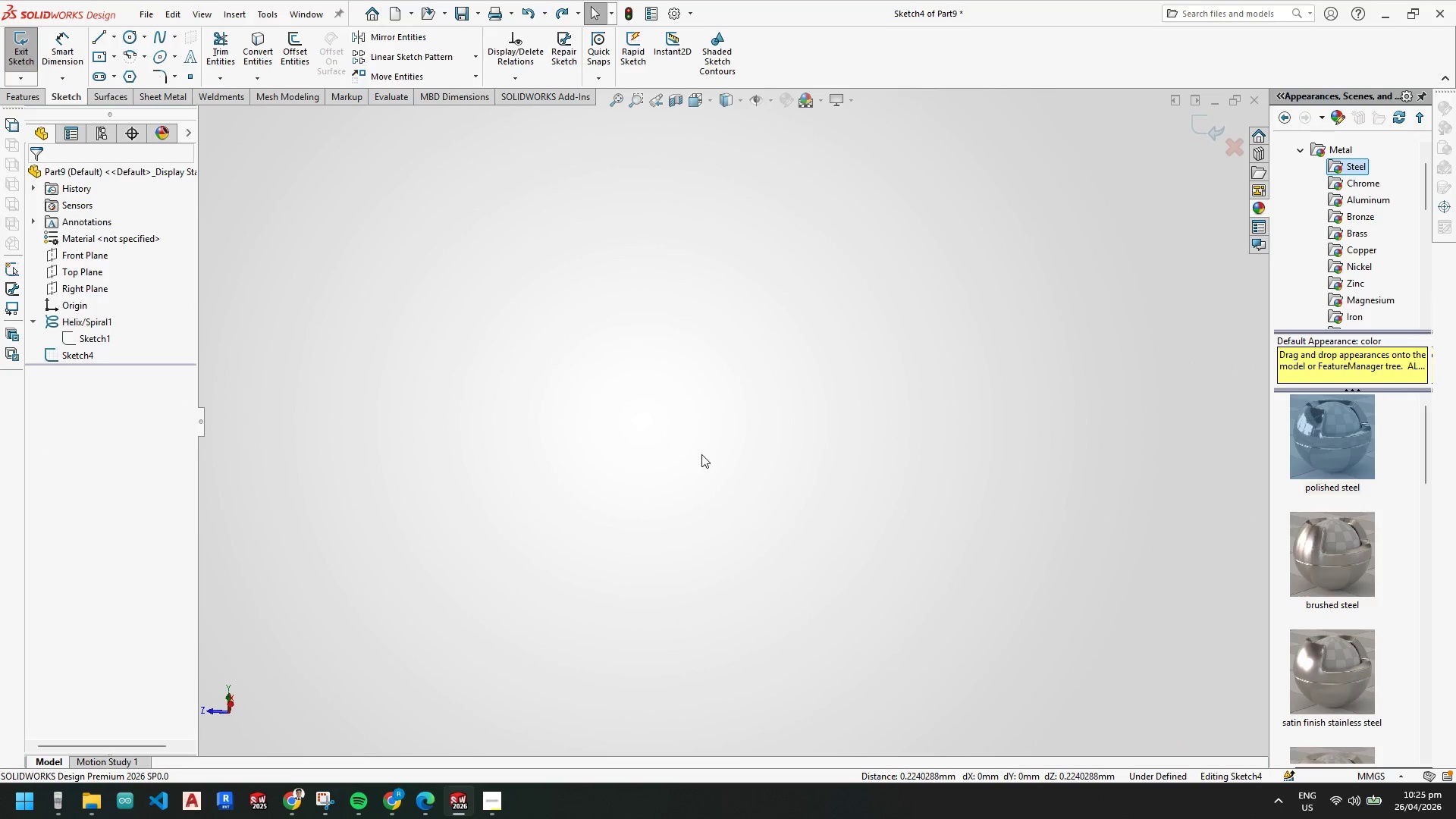 
key(Space)
 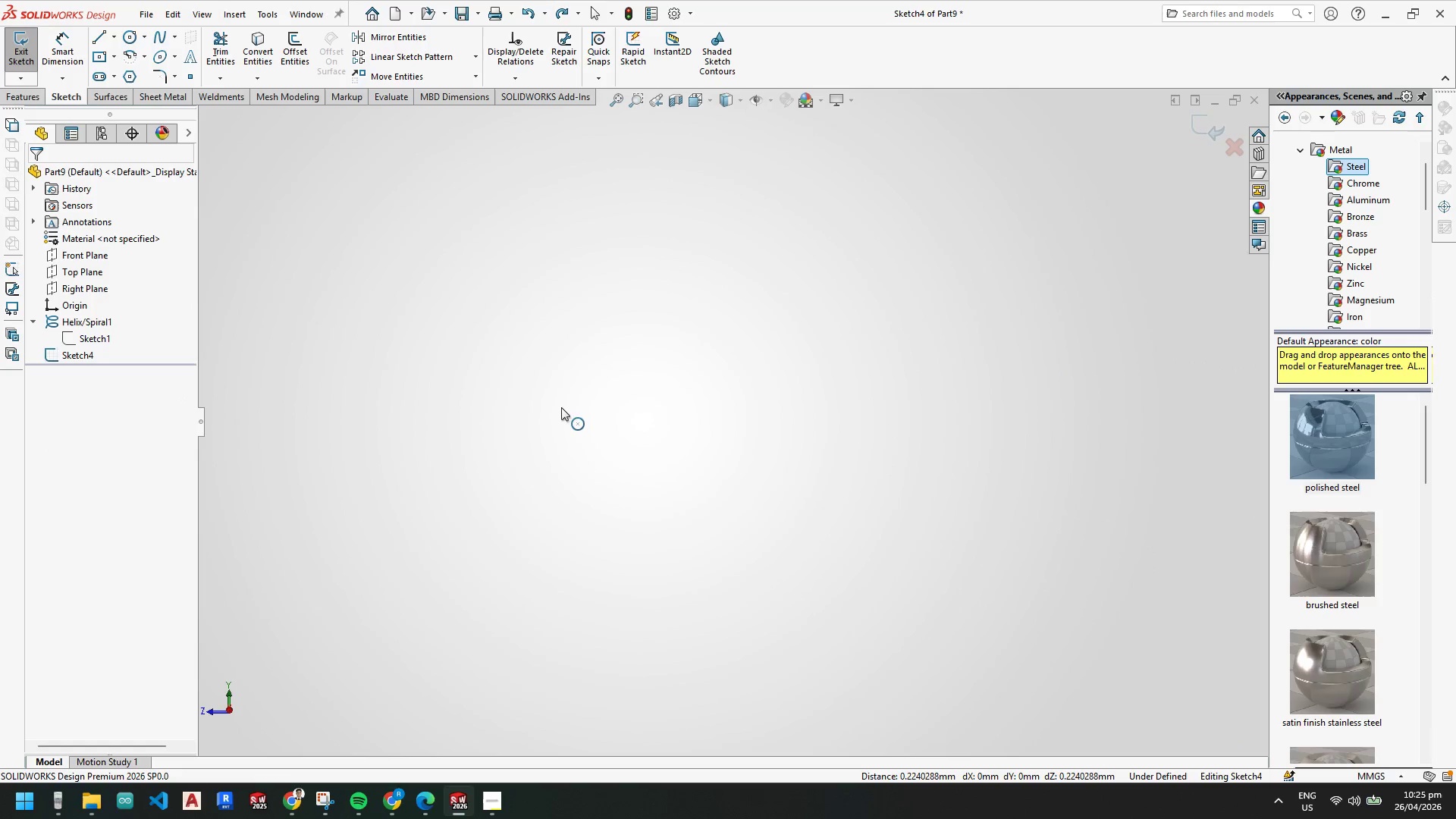 
scroll: coordinate [168, 274], scroll_direction: up, amount: 6.0
 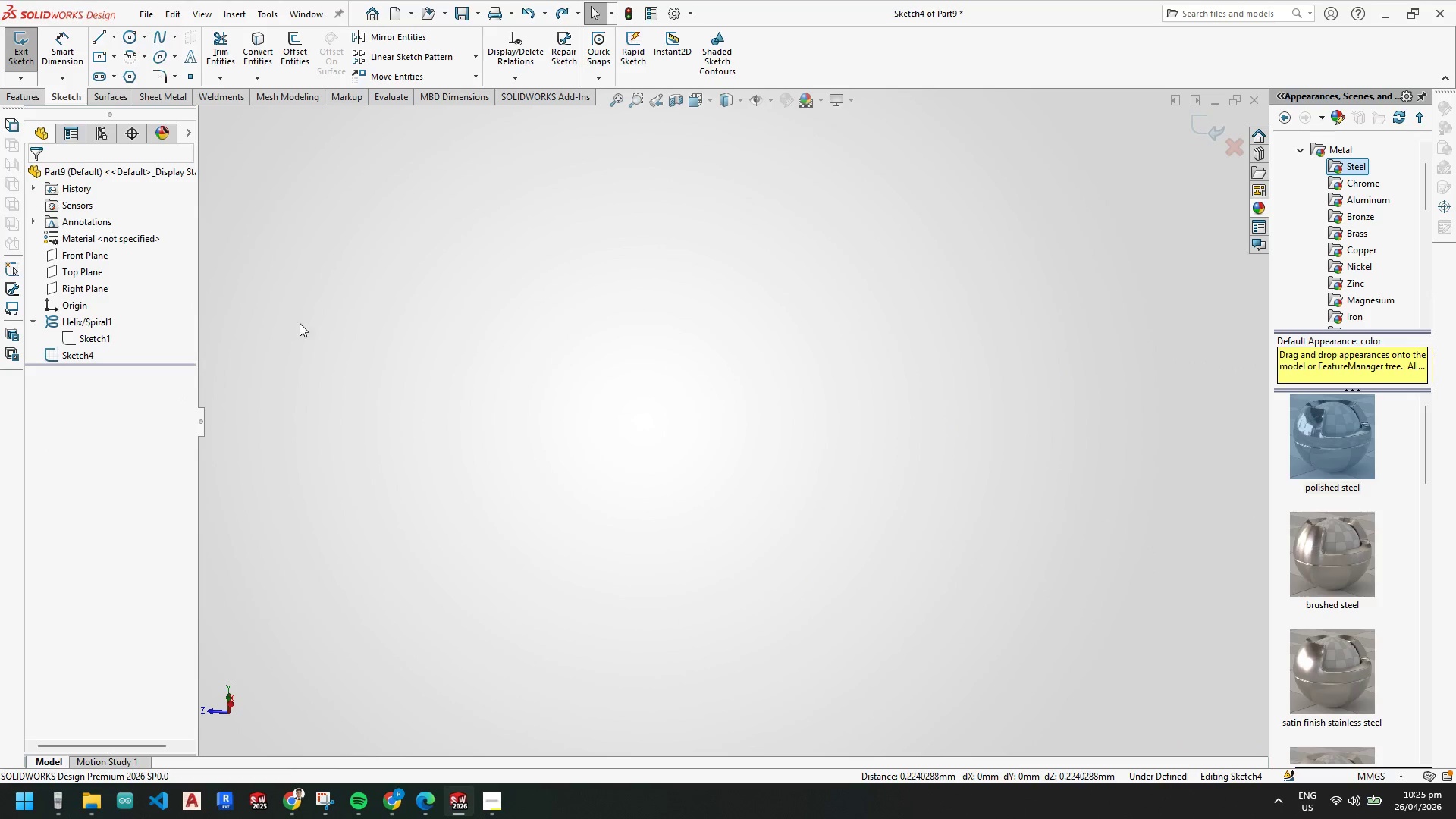 
scroll: coordinate [578, 329], scroll_direction: down, amount: 3.0
 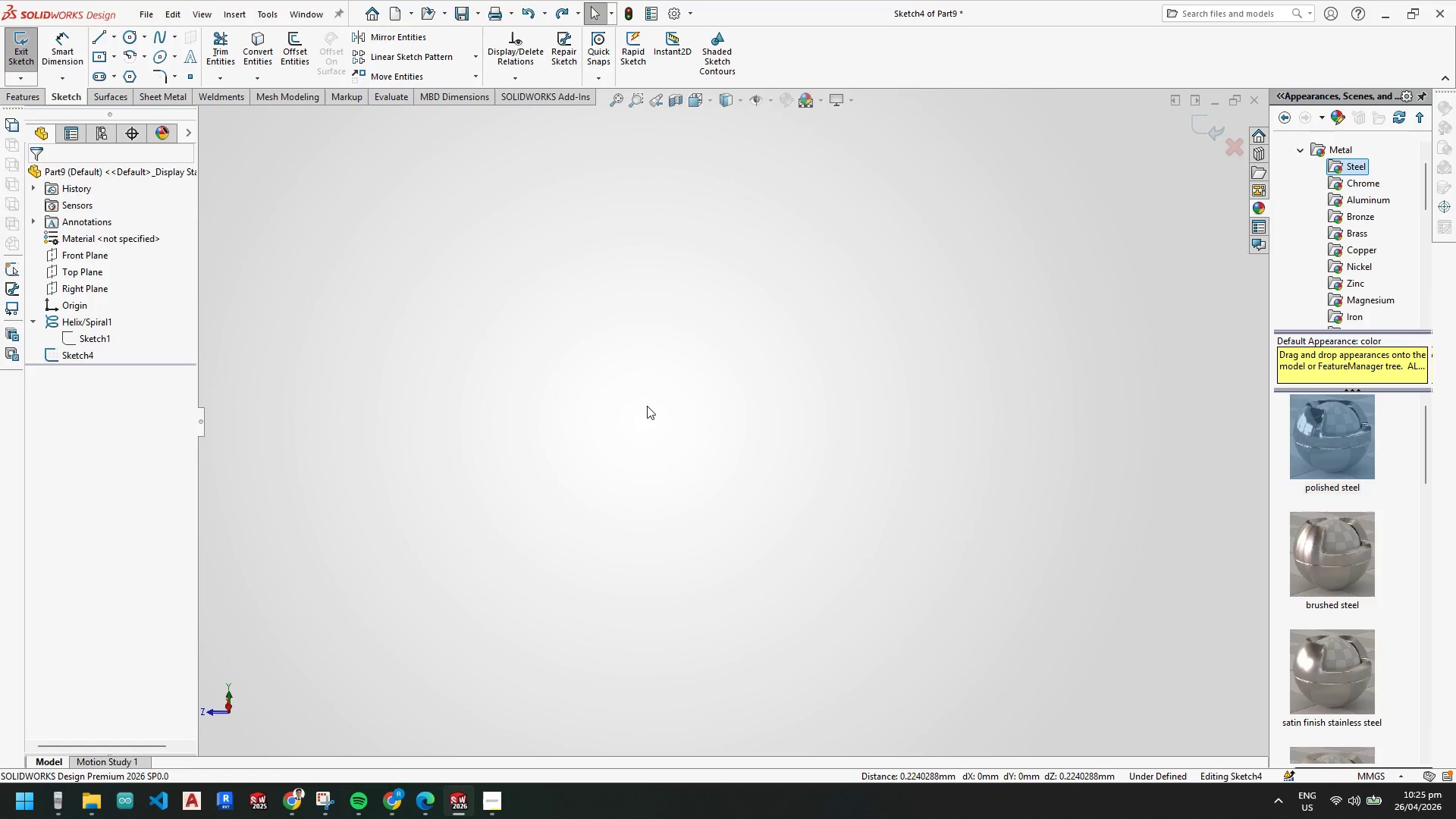 
key(Escape)
 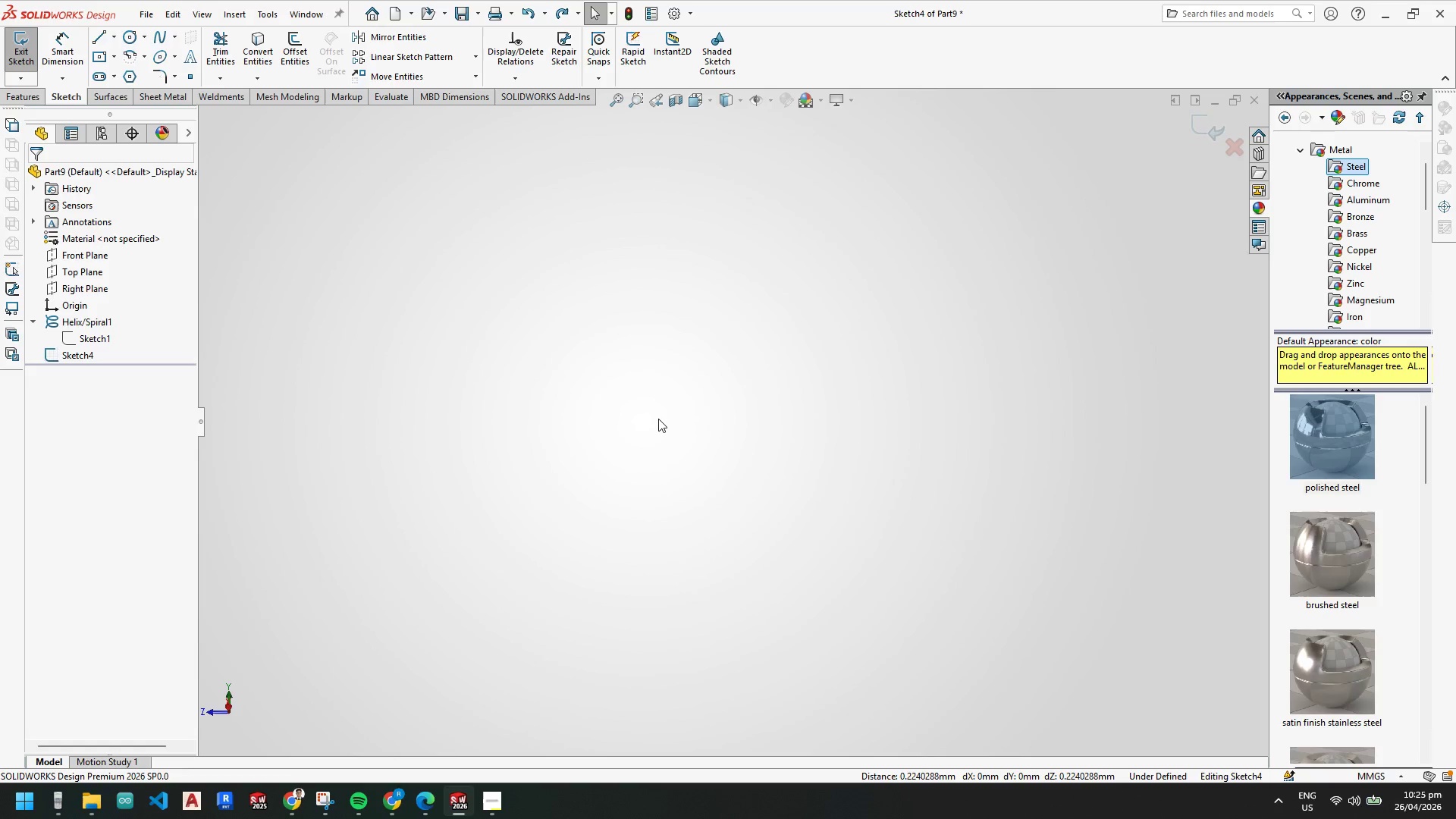 
key(Escape)
 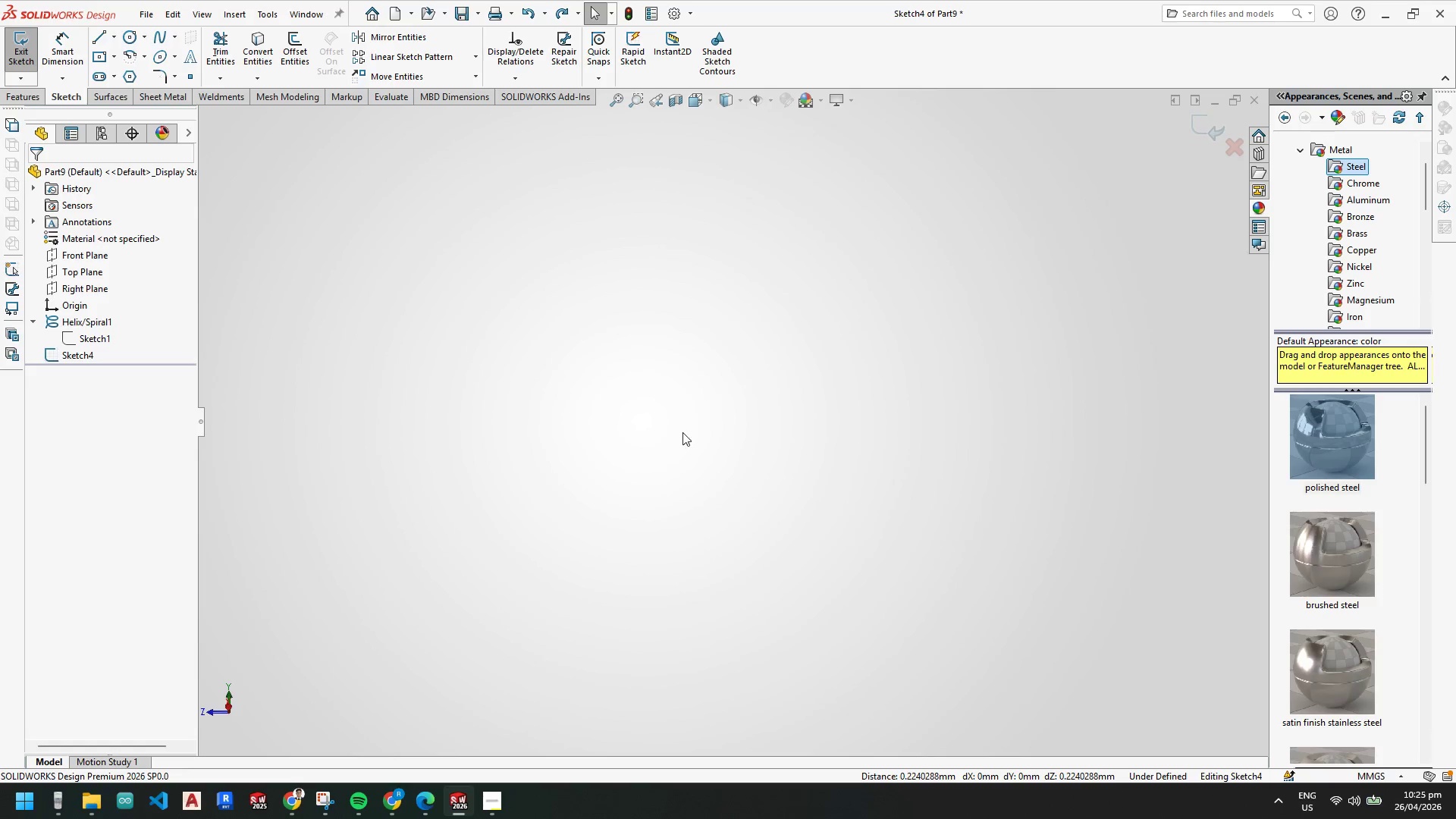 
scroll: coordinate [658, 419], scroll_direction: up, amount: 7.0
 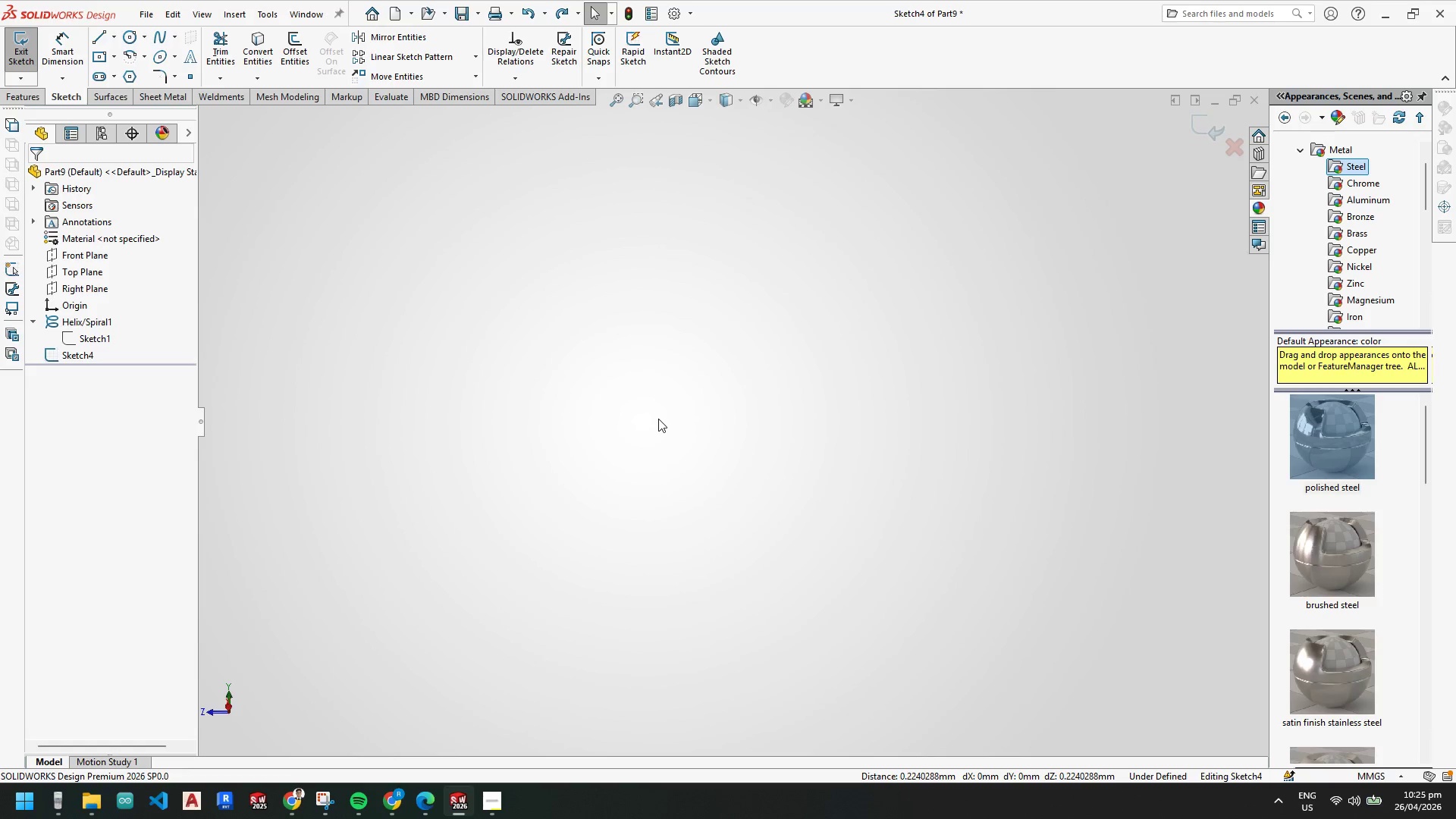 
key(Escape)
 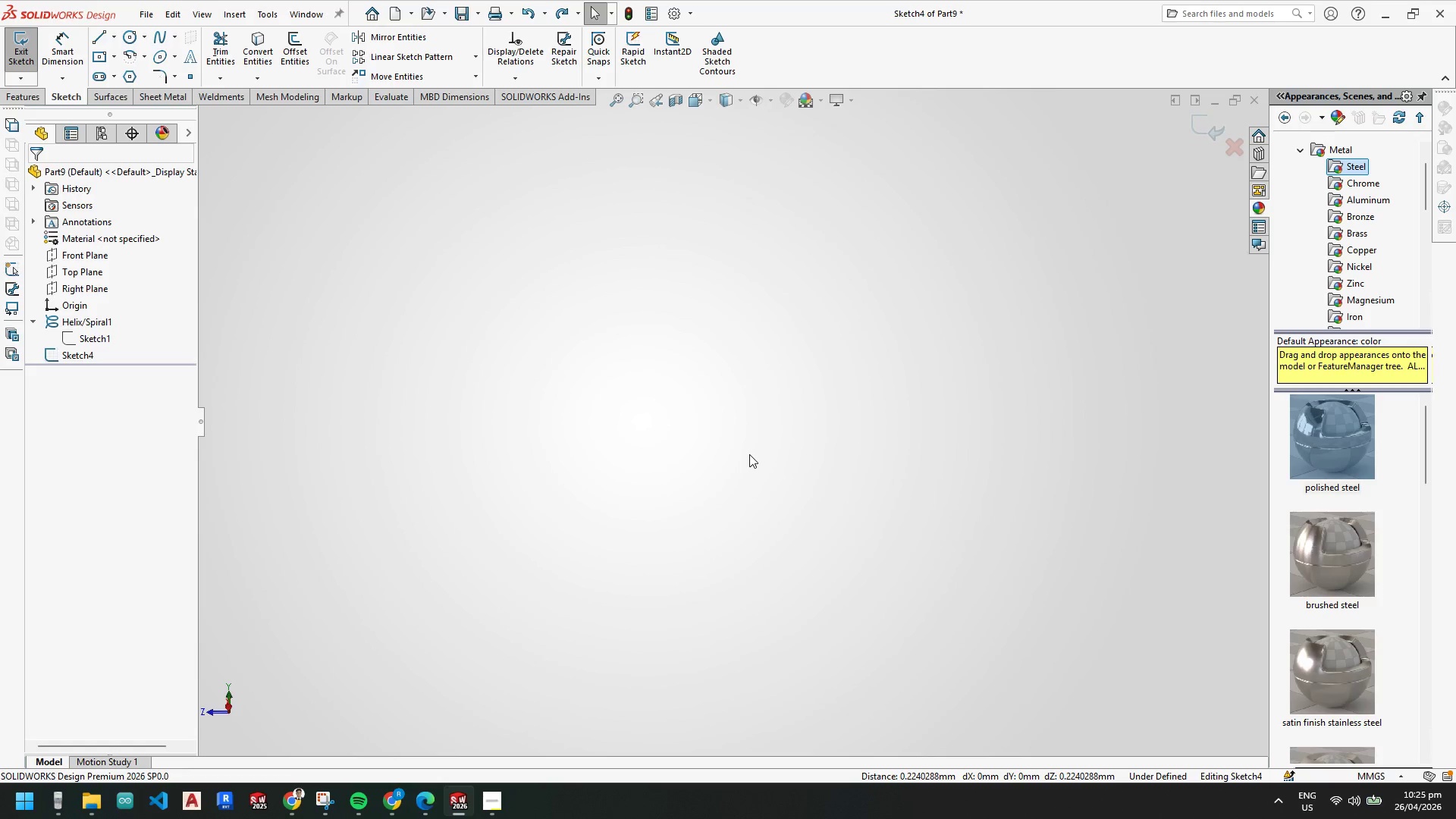 
left_click([728, 450])
 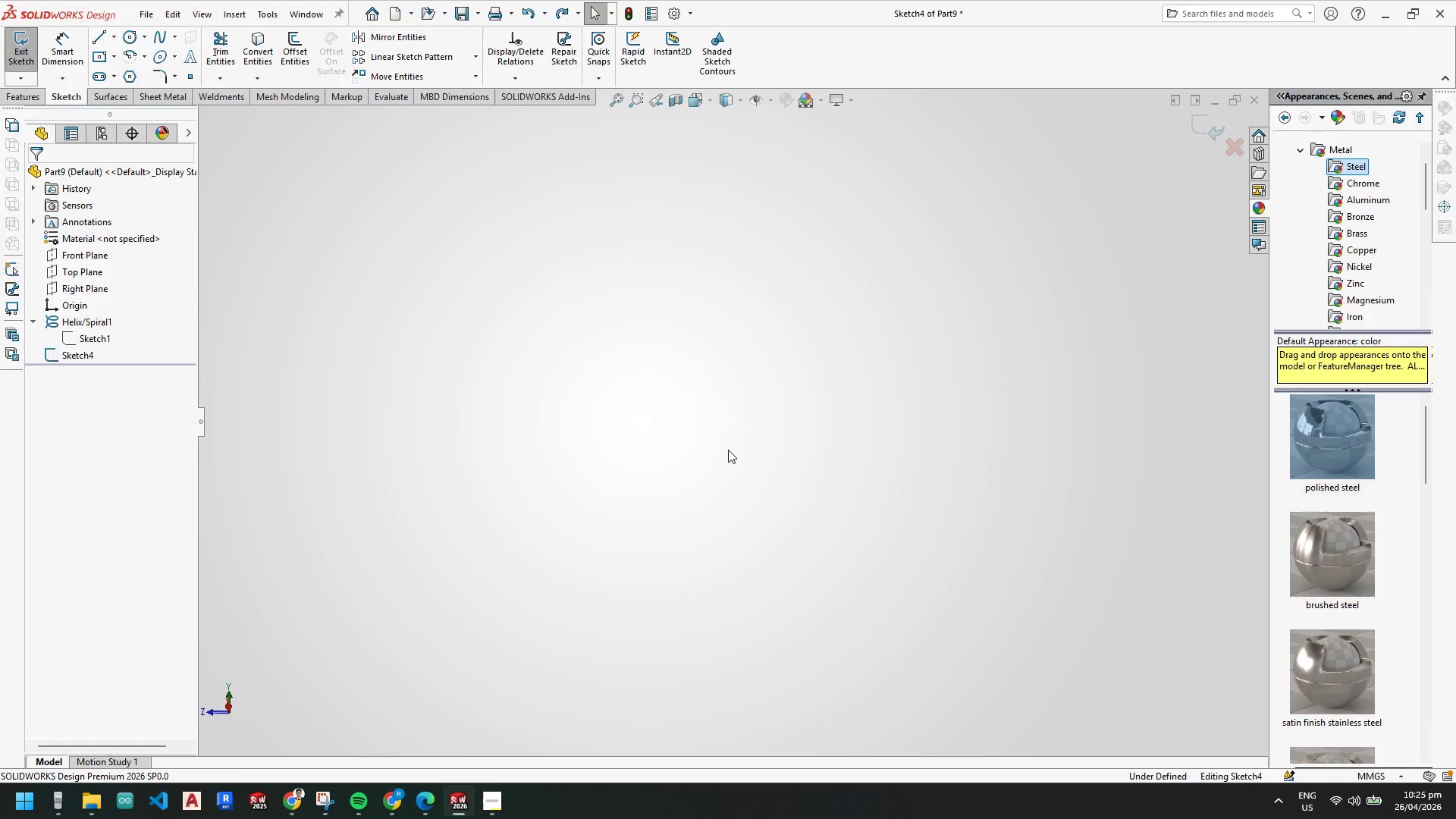 
key(Space)
 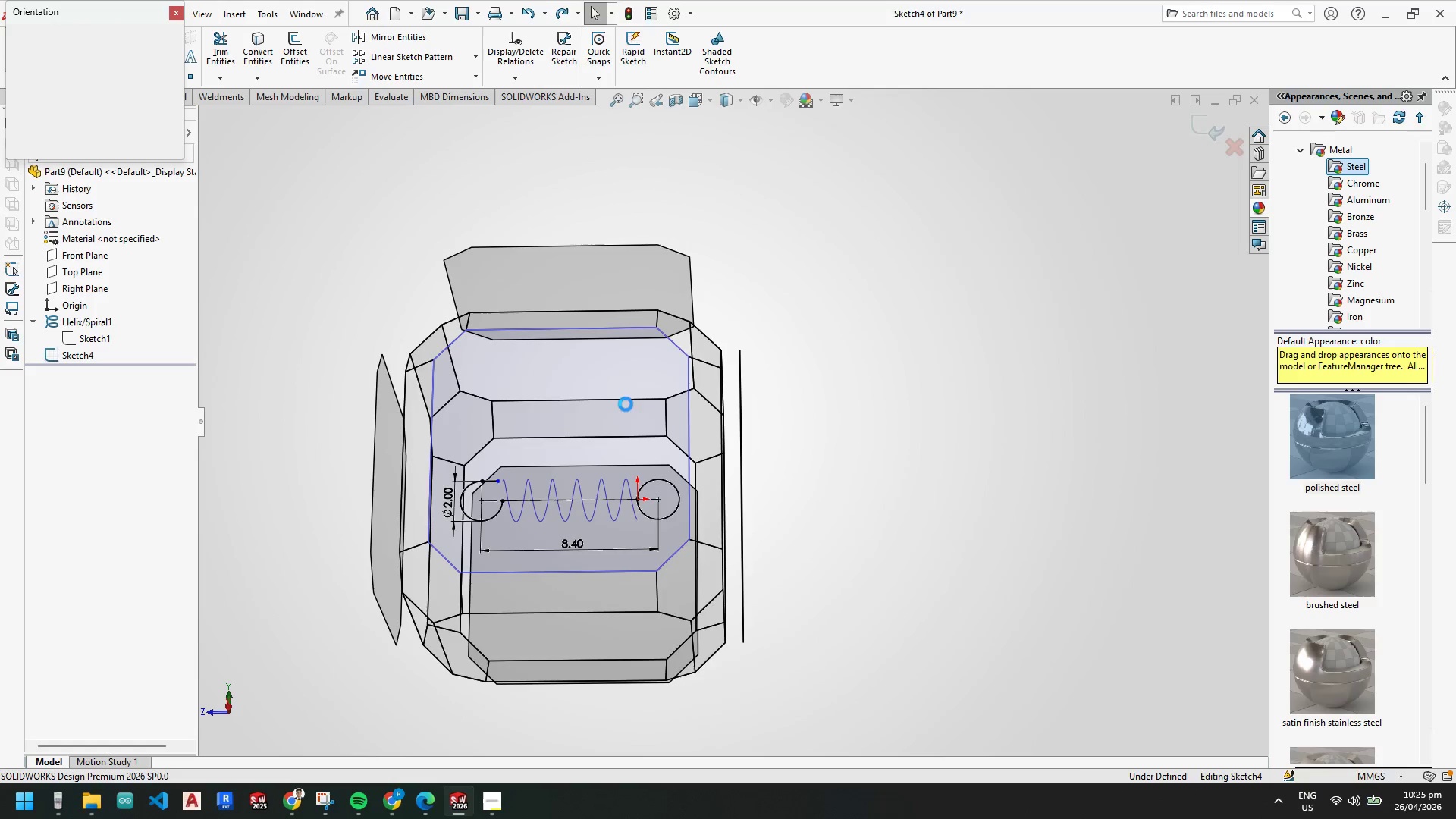 
left_click([562, 424])
 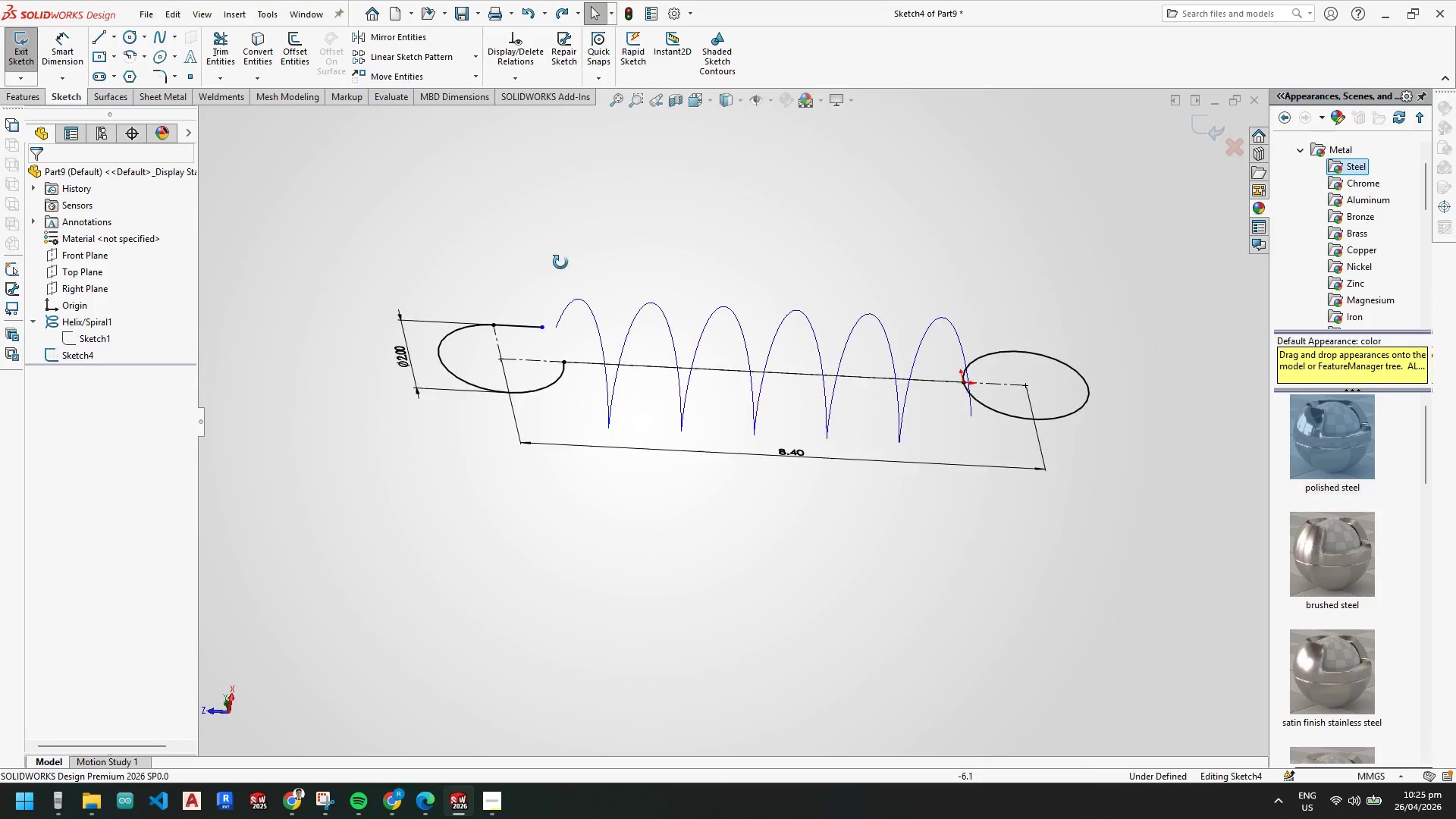 
scroll: coordinate [570, 334], scroll_direction: down, amount: 5.0
 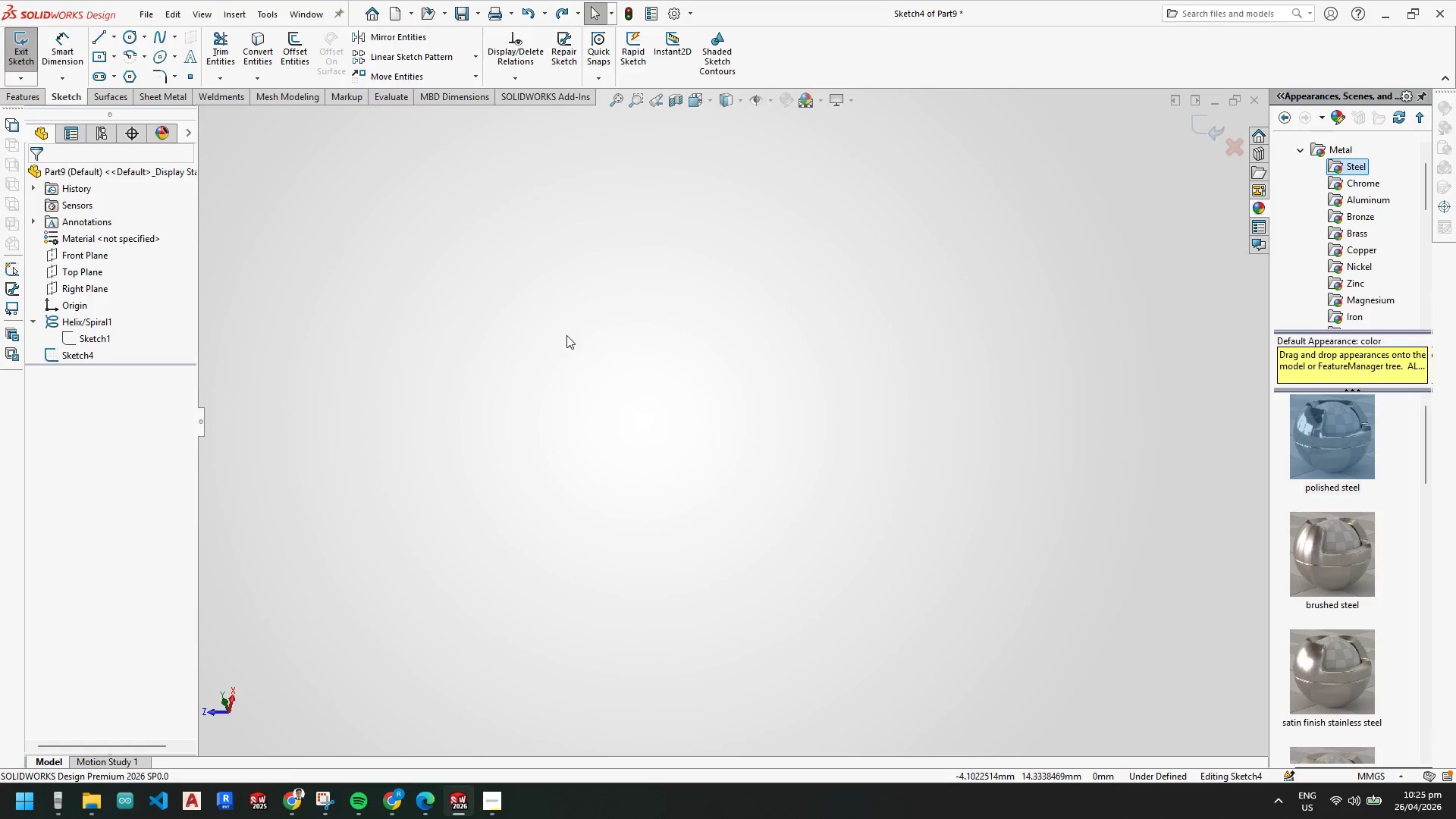 
scroll: coordinate [632, 378], scroll_direction: up, amount: 11.0
 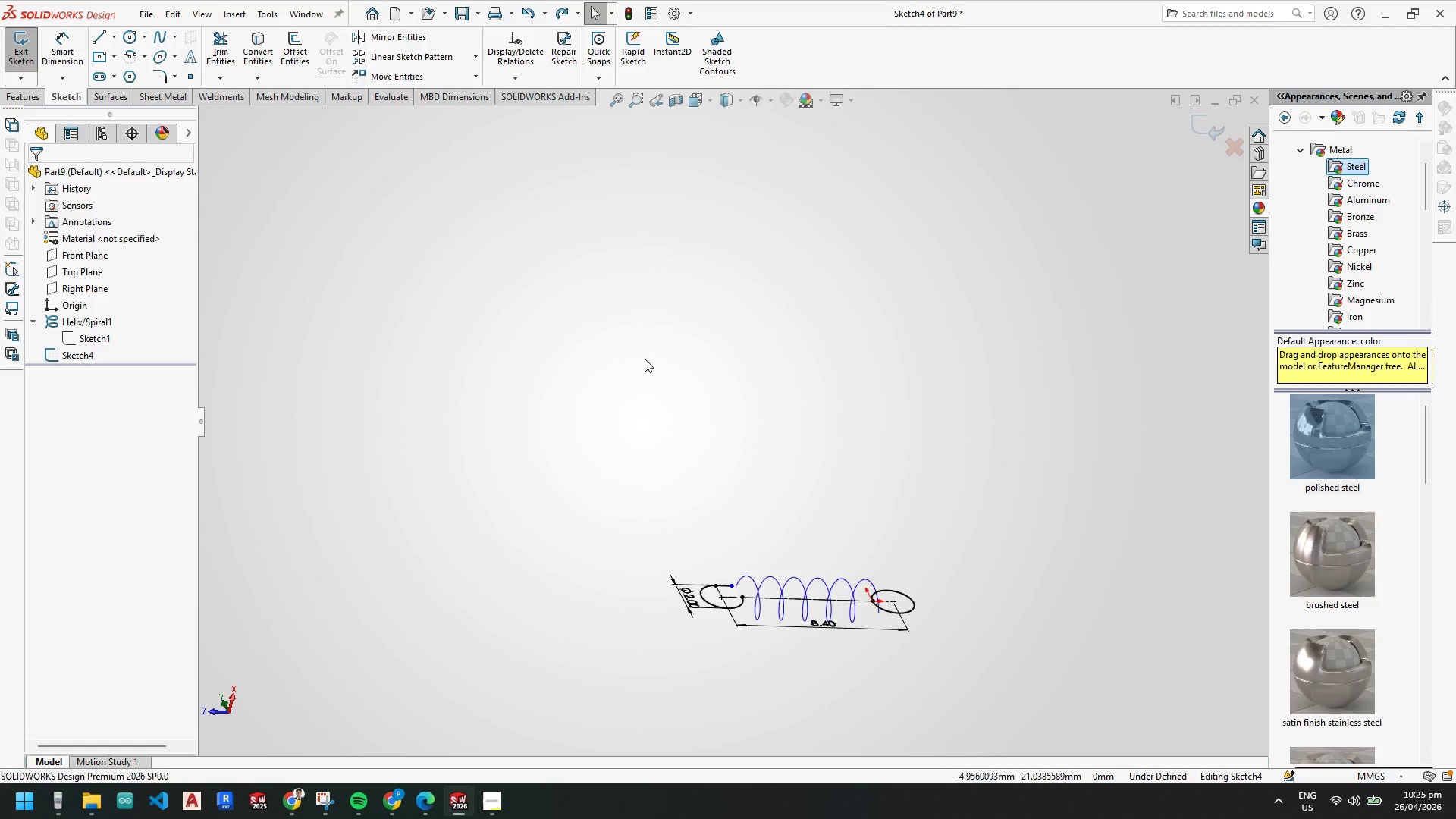 
key(Escape)
 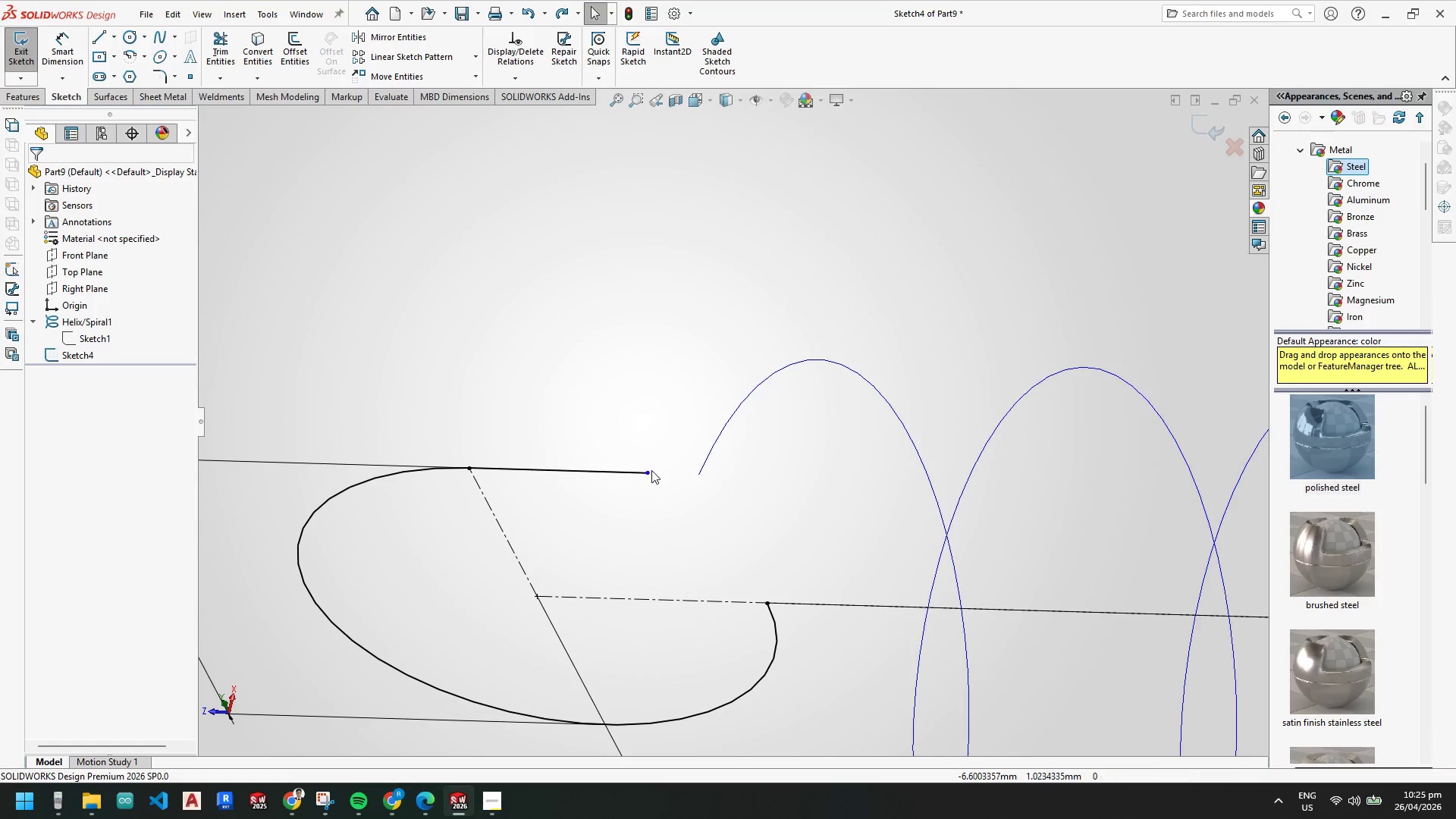 
key(Escape)
 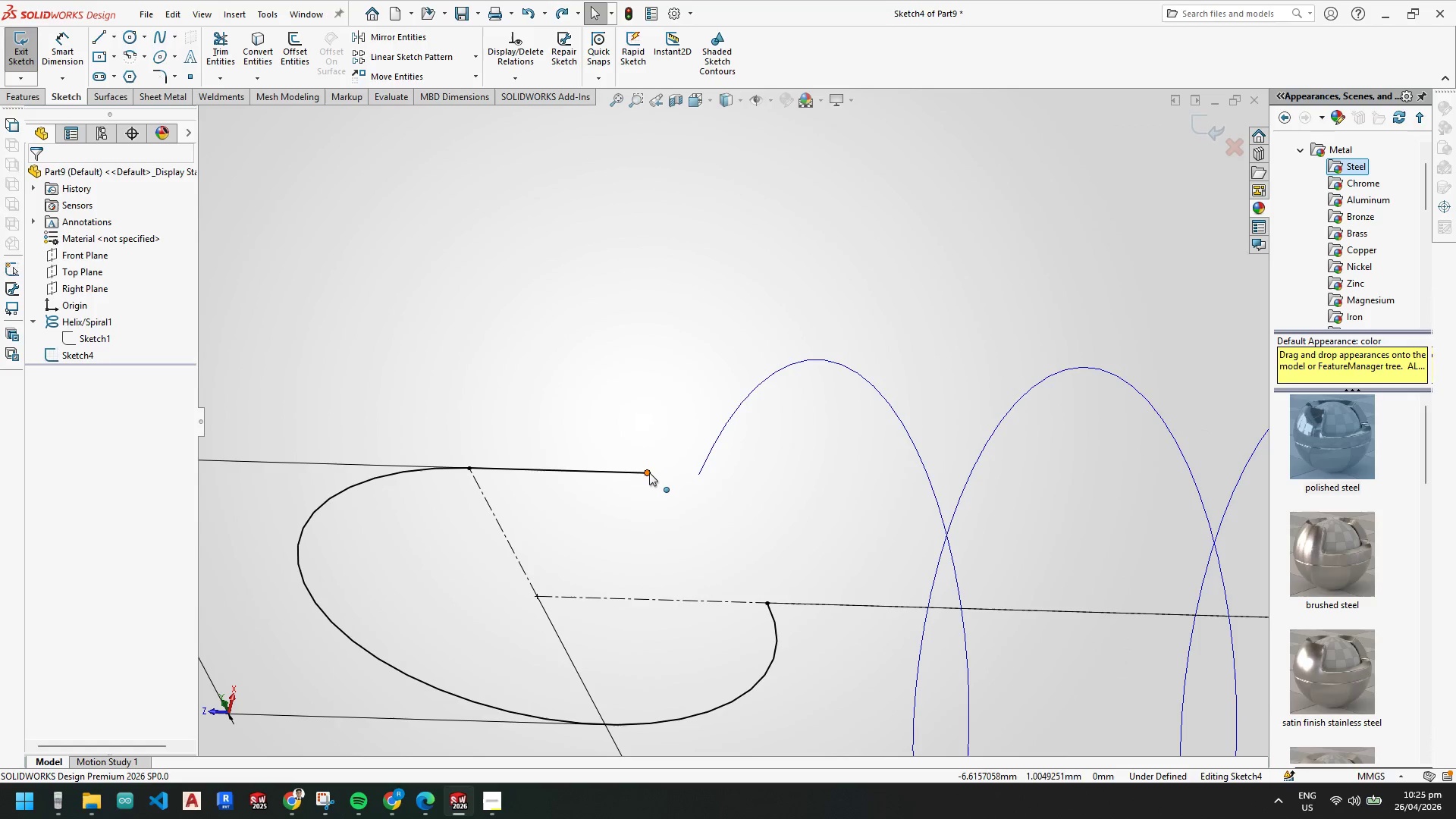 
scroll: coordinate [647, 478], scroll_direction: down, amount: 13.0
 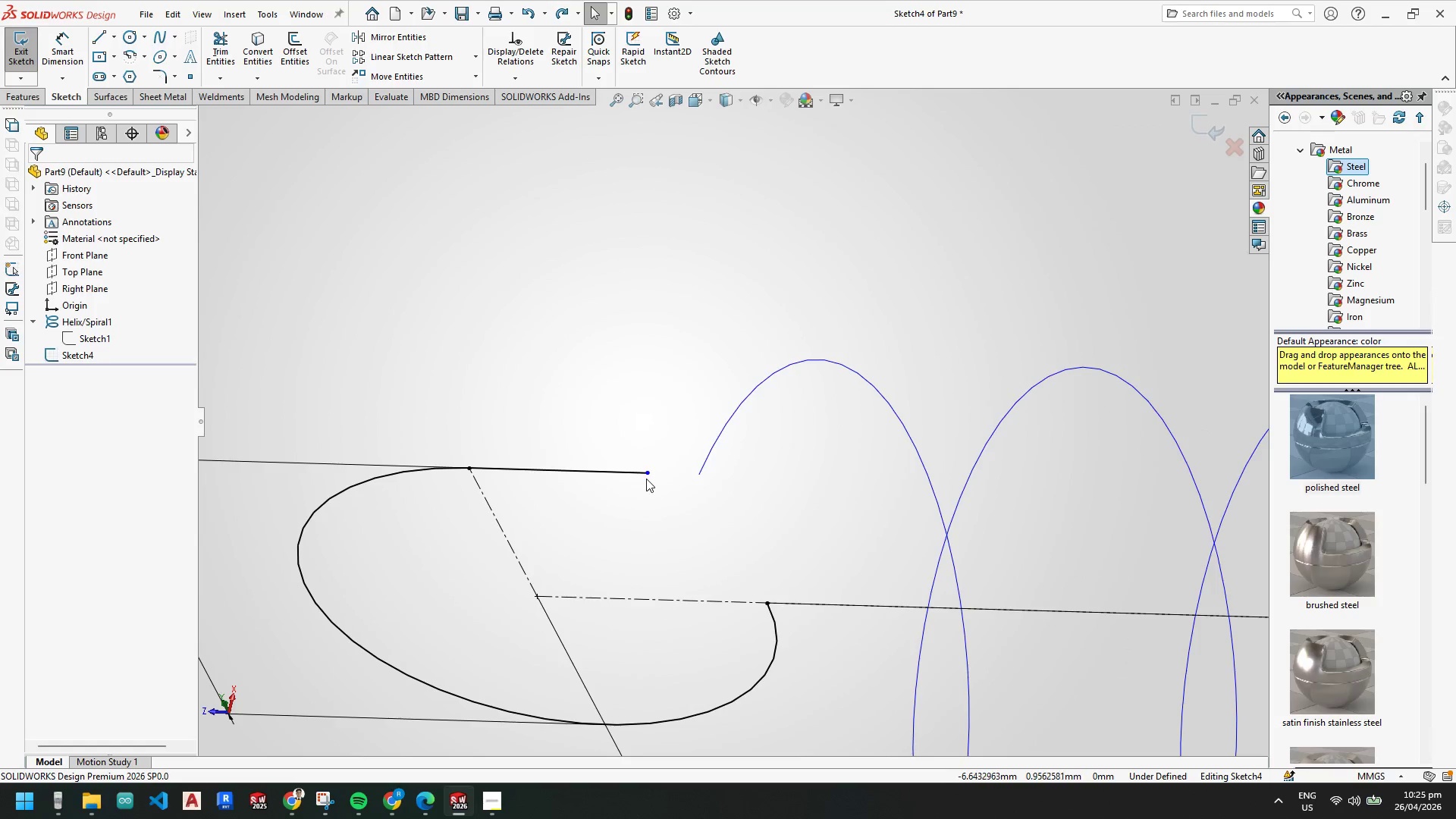 
left_click_drag(start_coordinate=[648, 474], to_coordinate=[696, 473])
 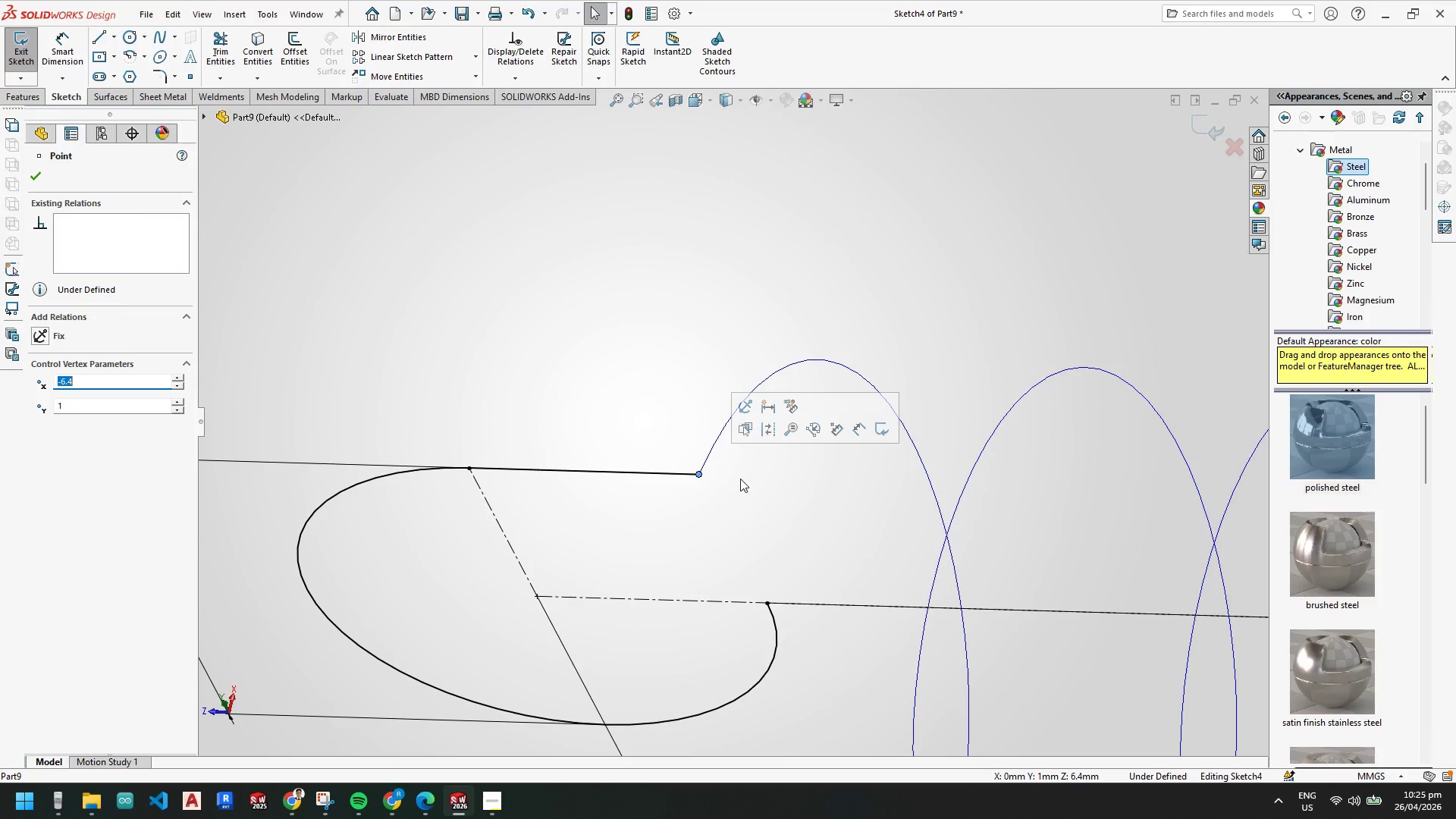 
key(Escape)
 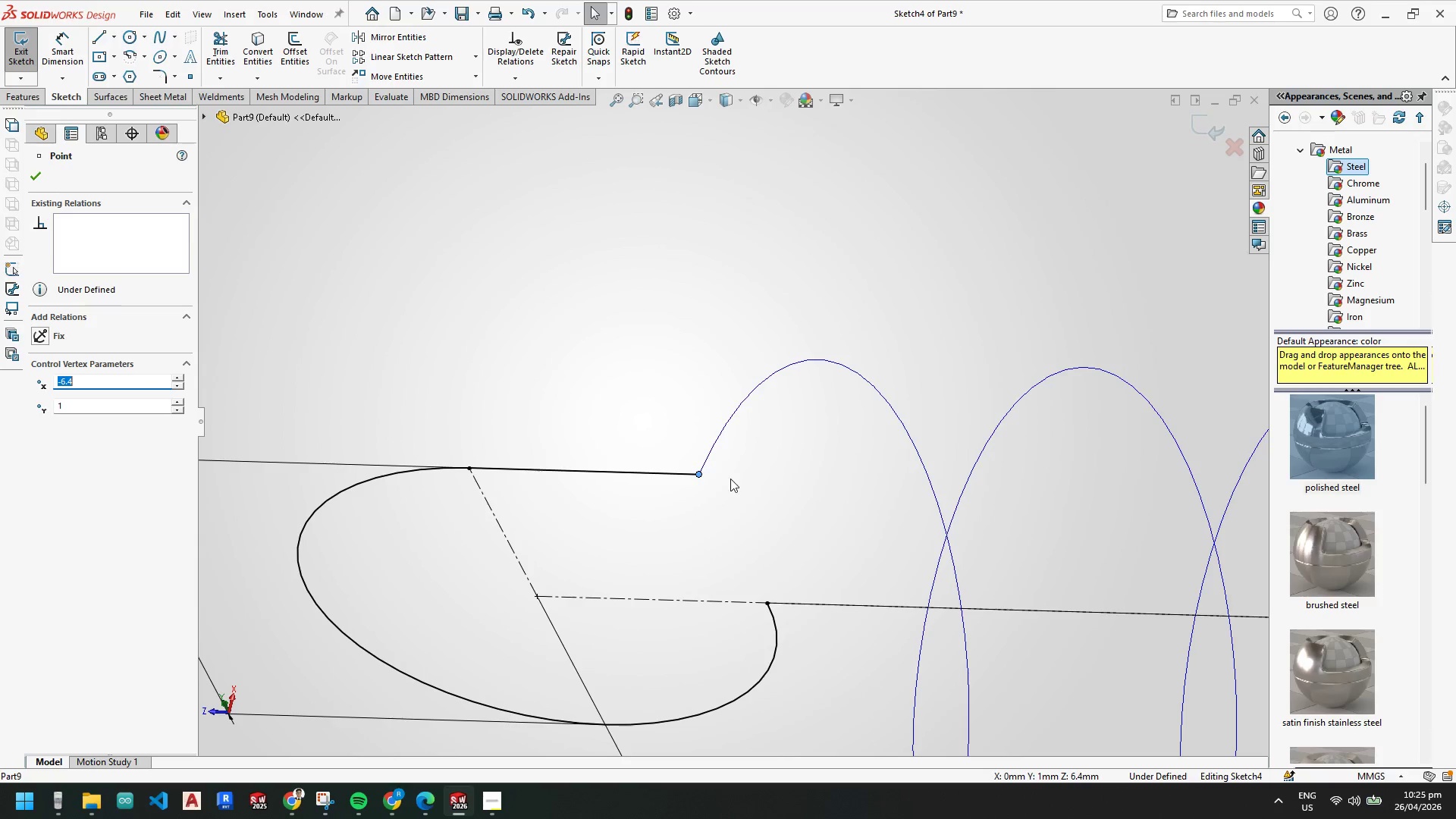 
key(Escape)
 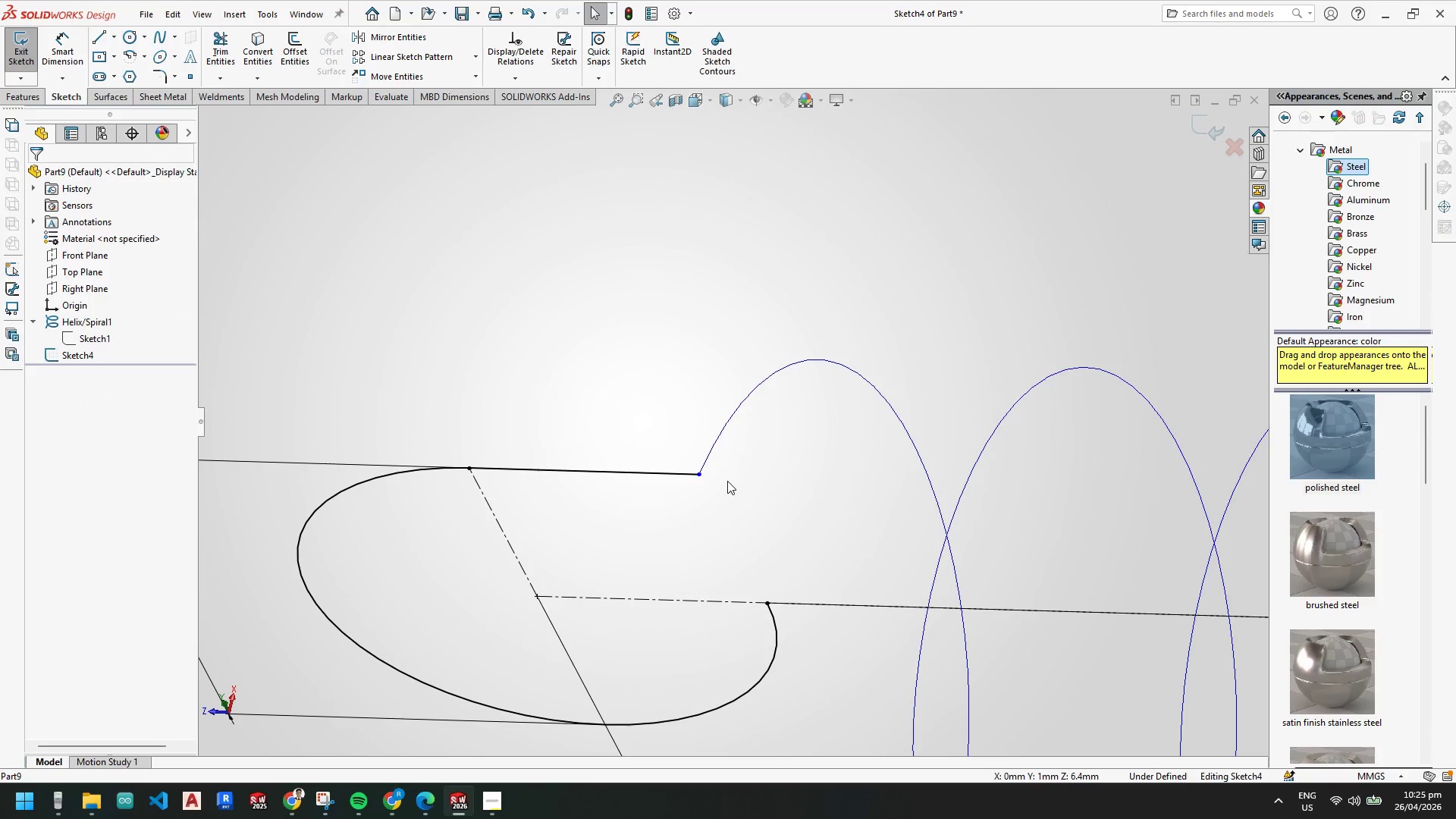 
key(Escape)
 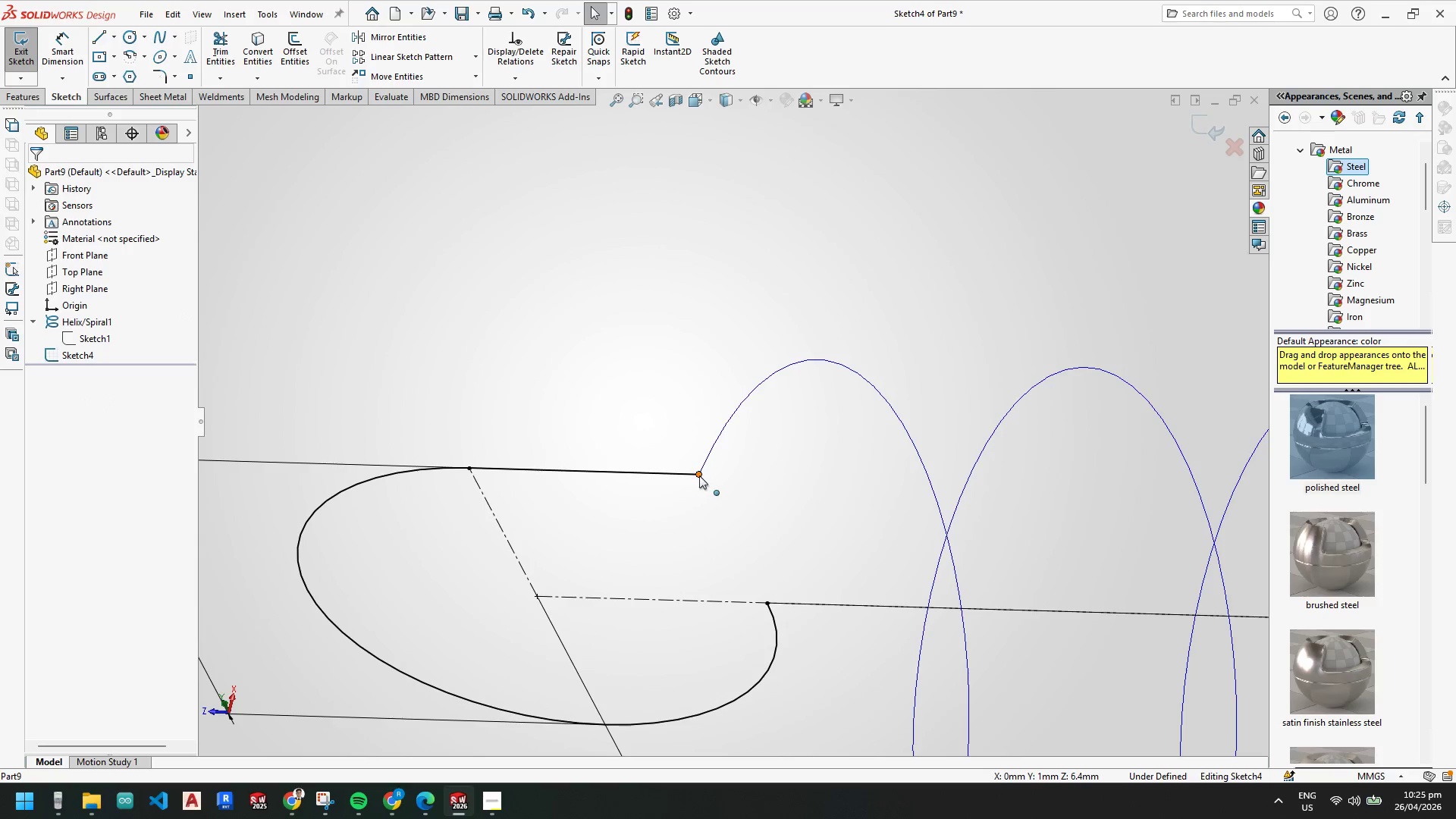 
left_click_drag(start_coordinate=[698, 475], to_coordinate=[675, 470])
 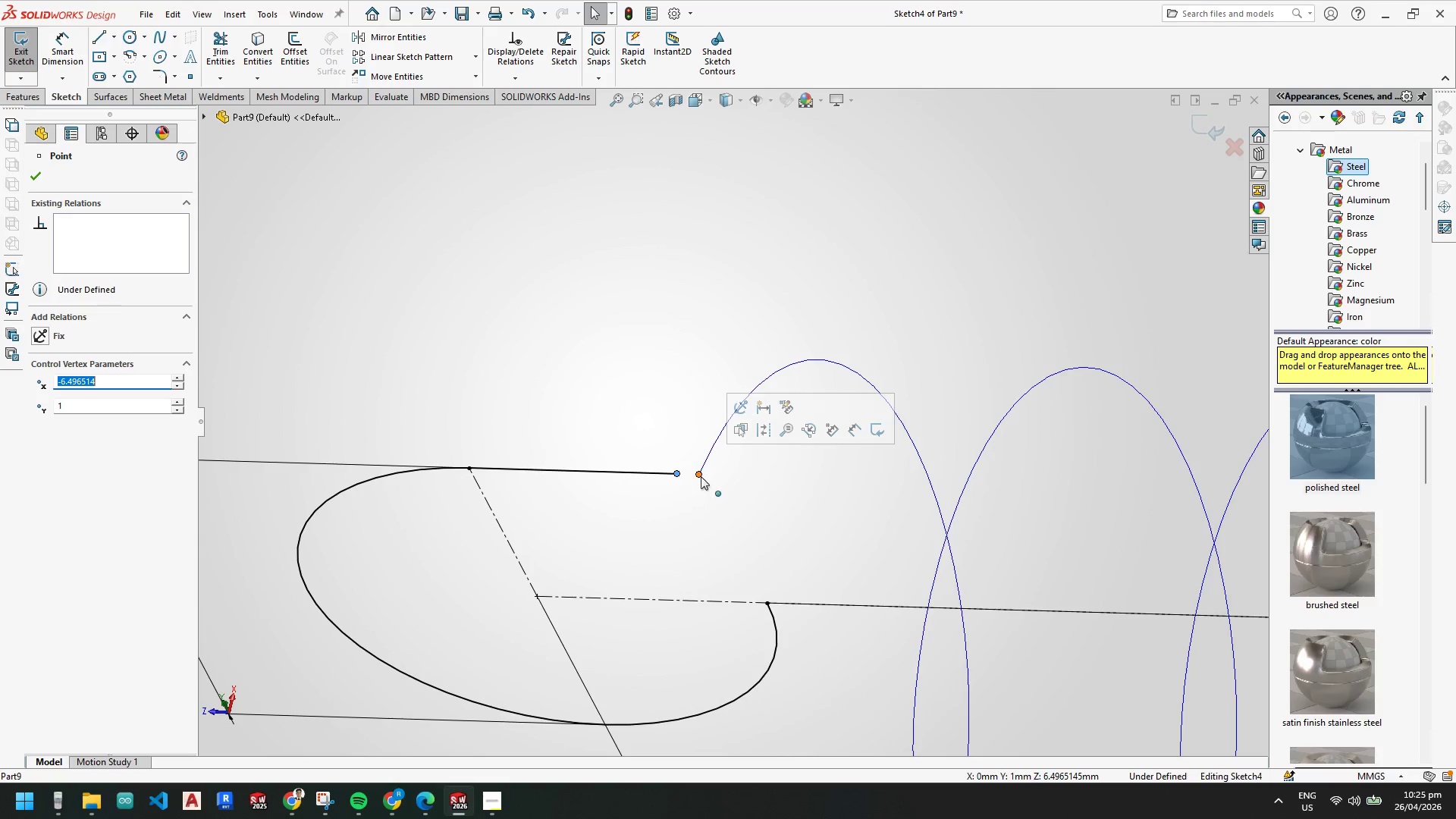 
hold_key(key=ControlLeft, duration=0.39)
 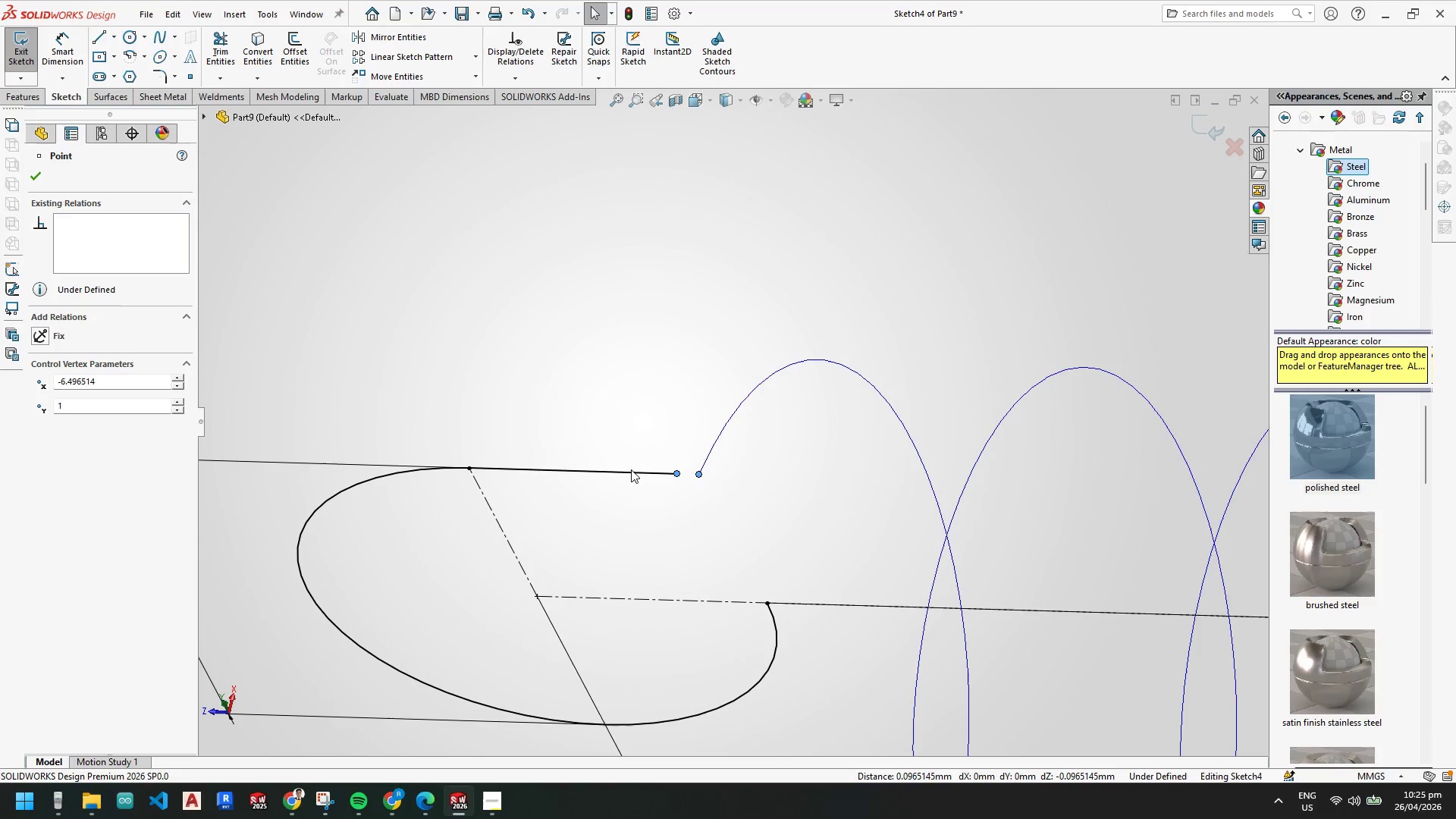 
key(Escape)
 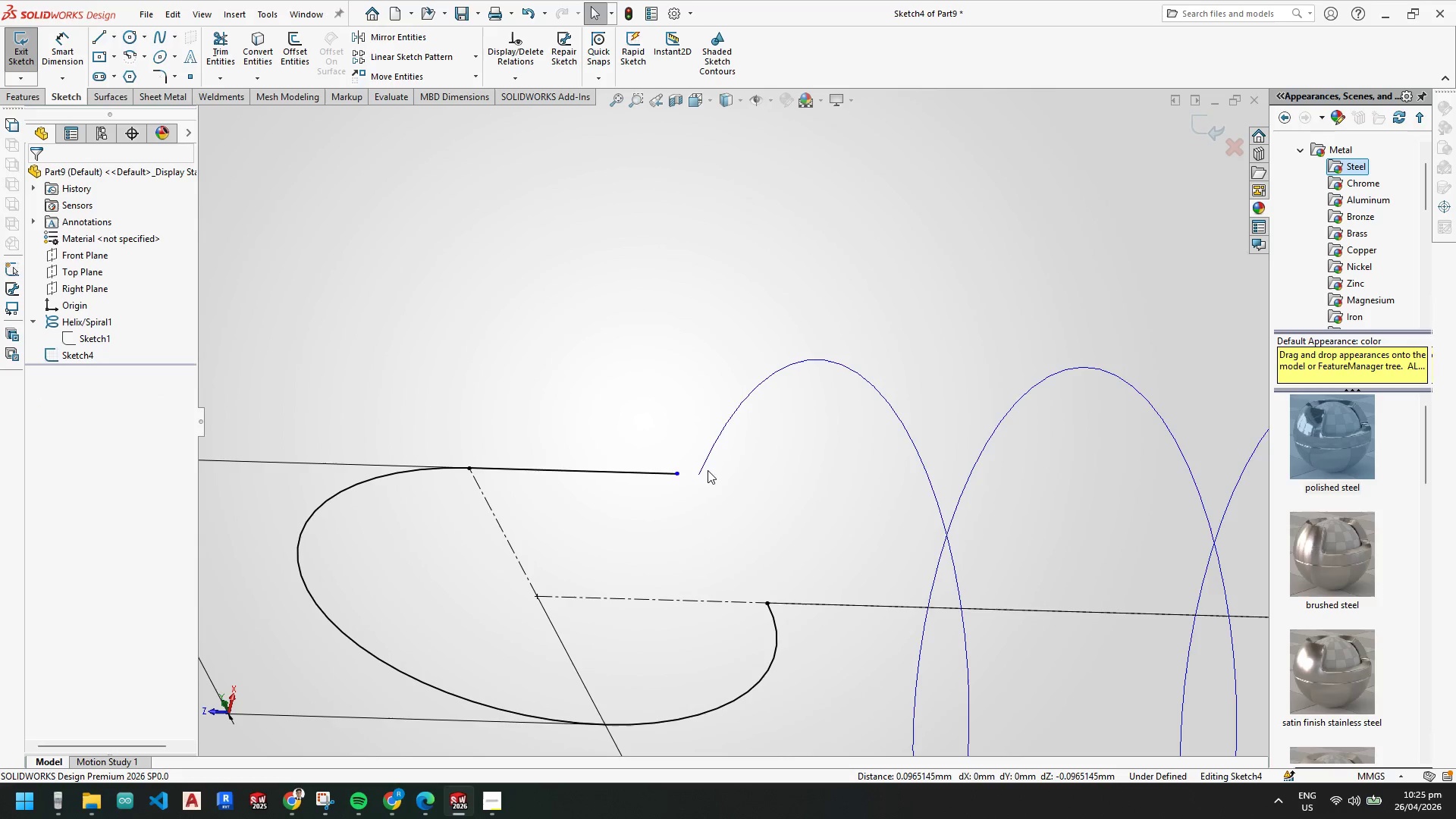 
key(Escape)
 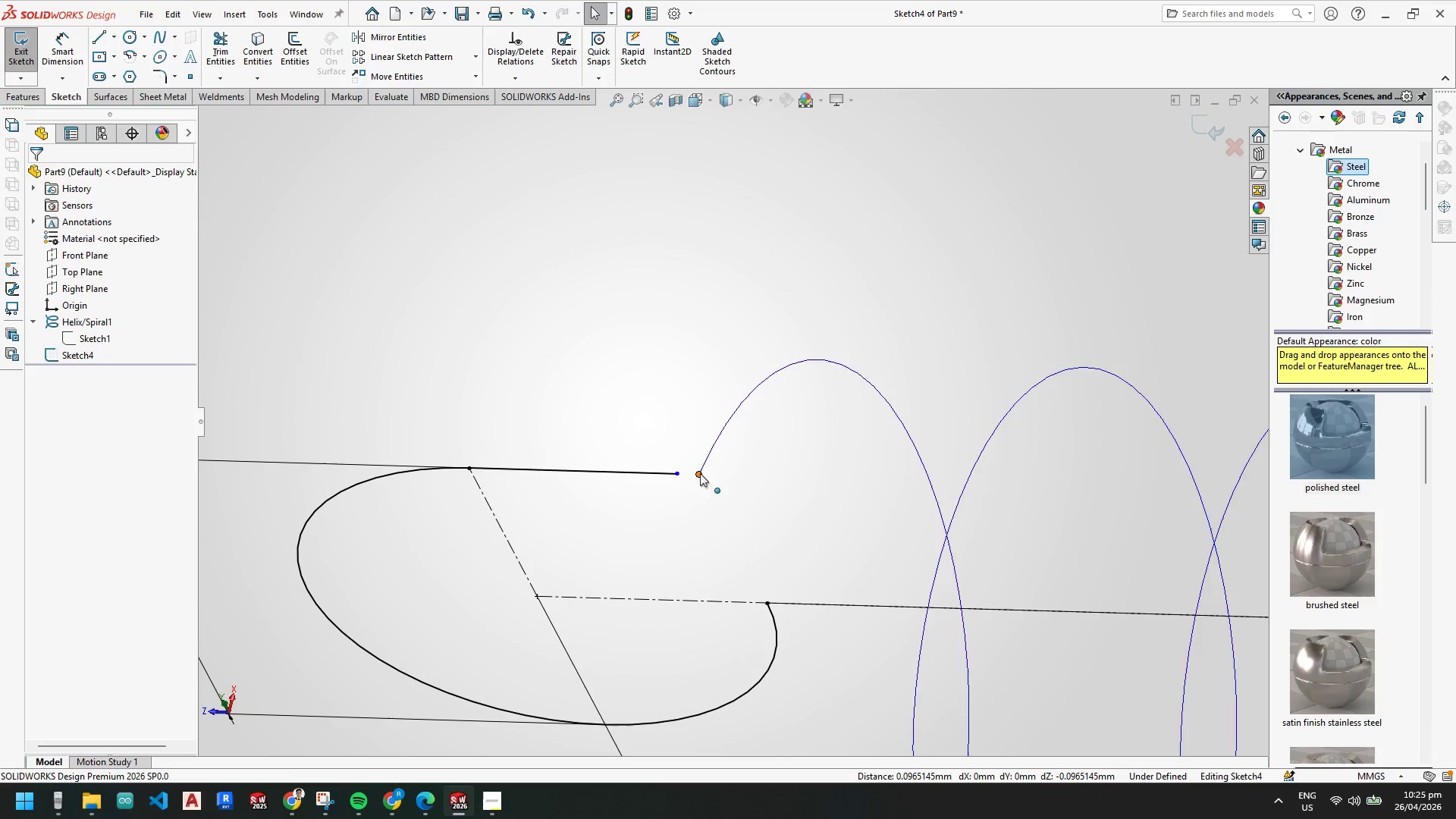 
left_click([704, 462])
 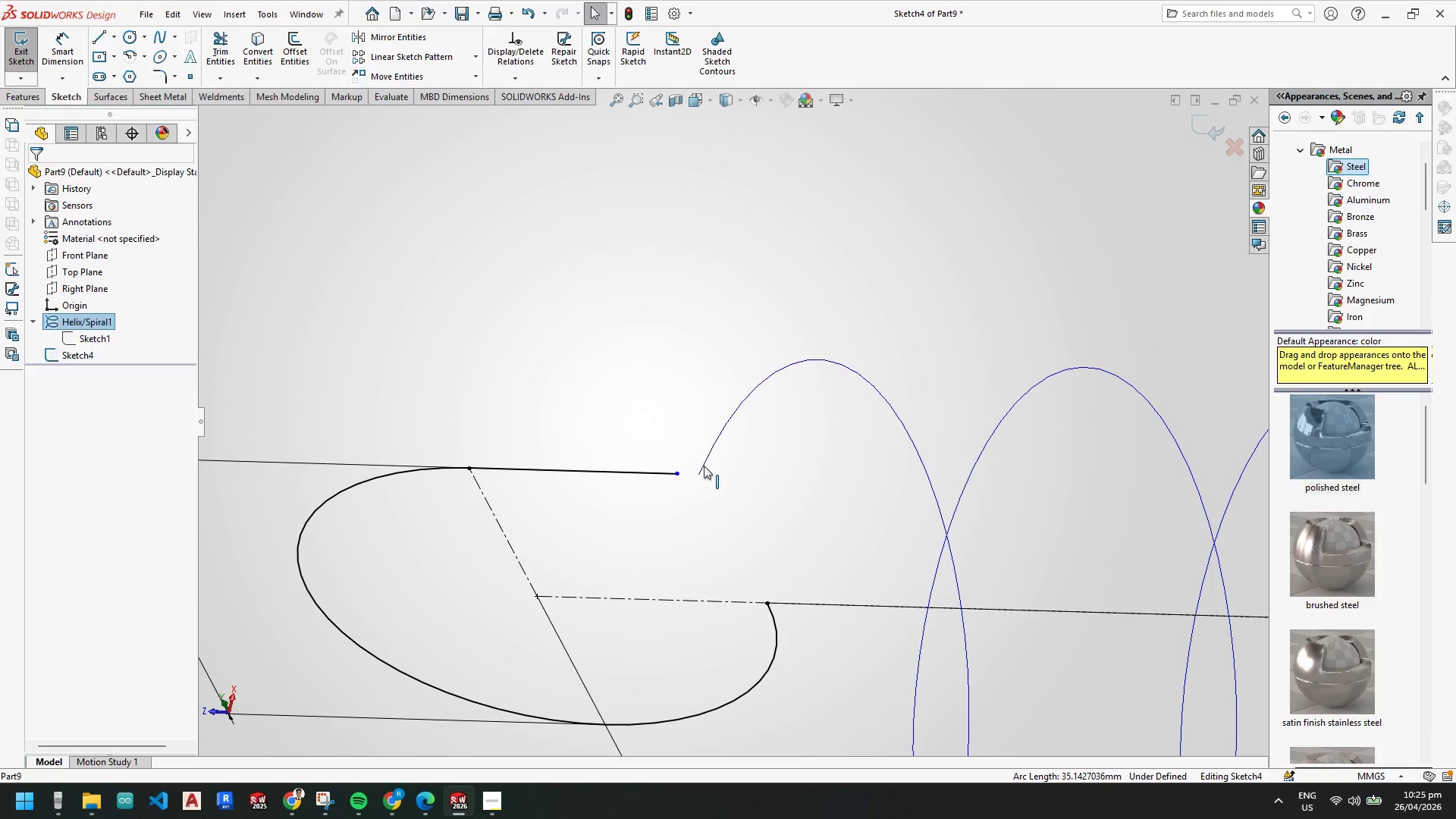 
hold_key(key=ControlLeft, duration=0.95)
 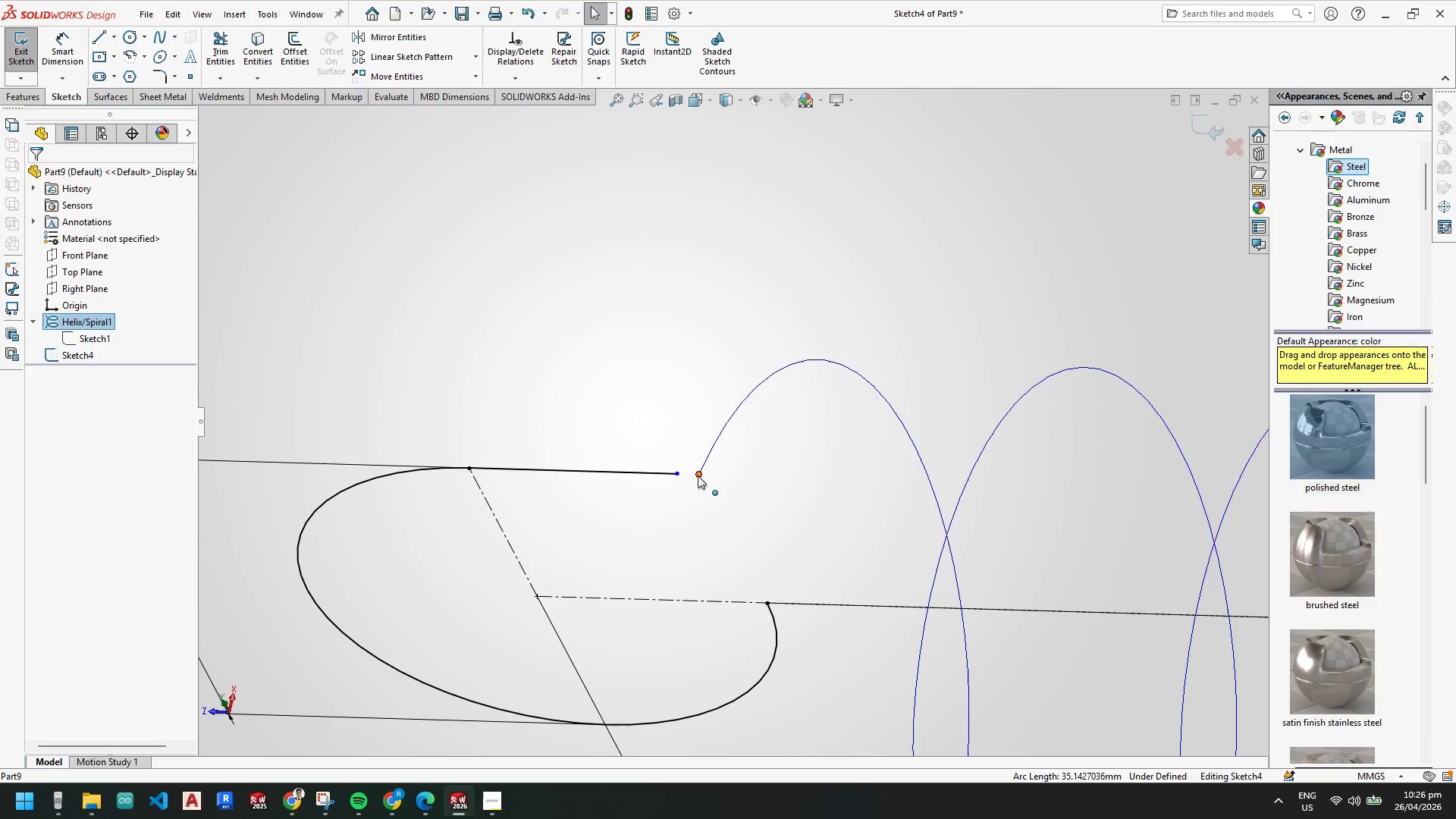 
double_click([698, 475])
 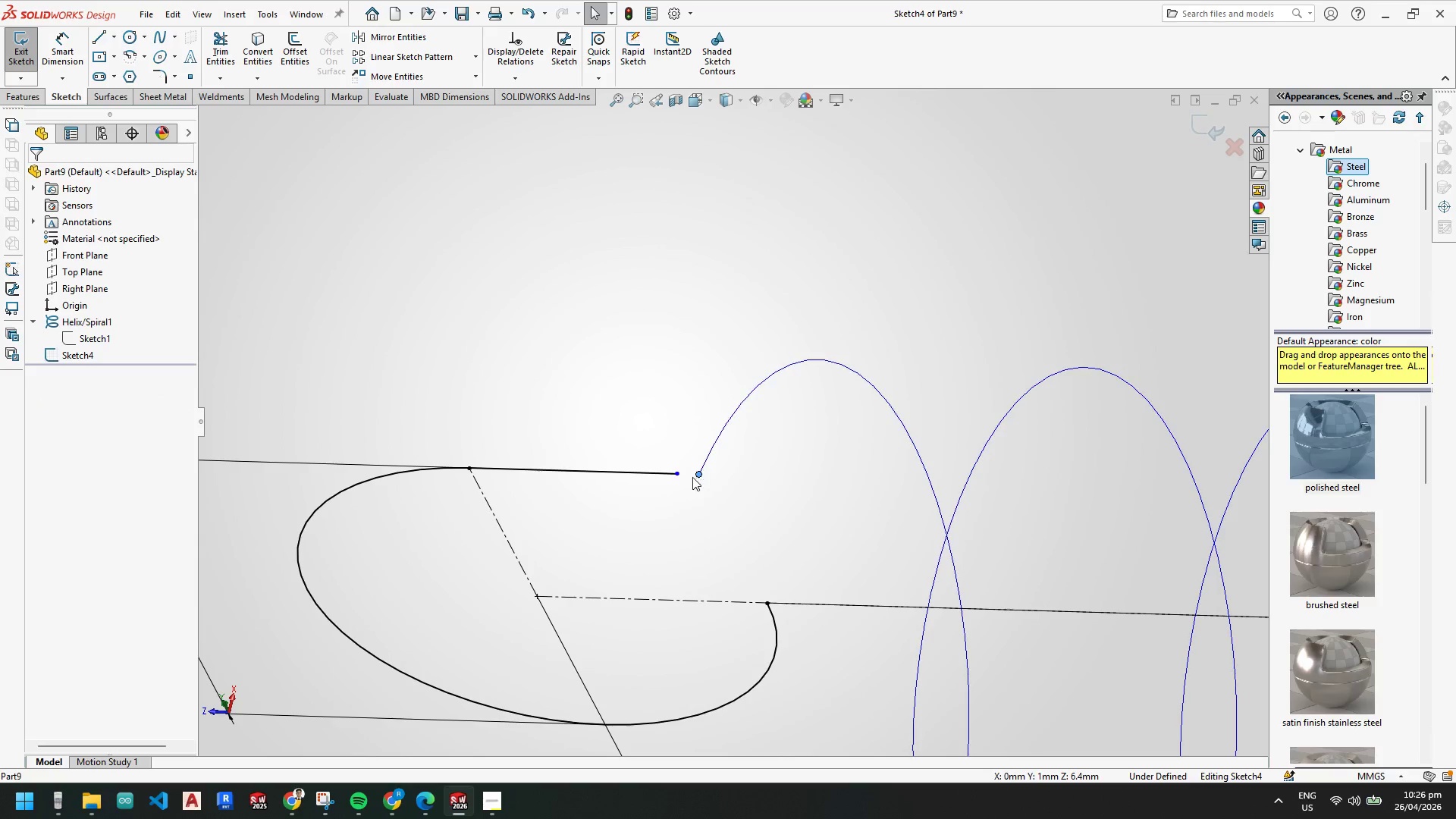 
hold_key(key=ControlLeft, duration=0.72)
left_click([665, 474])
 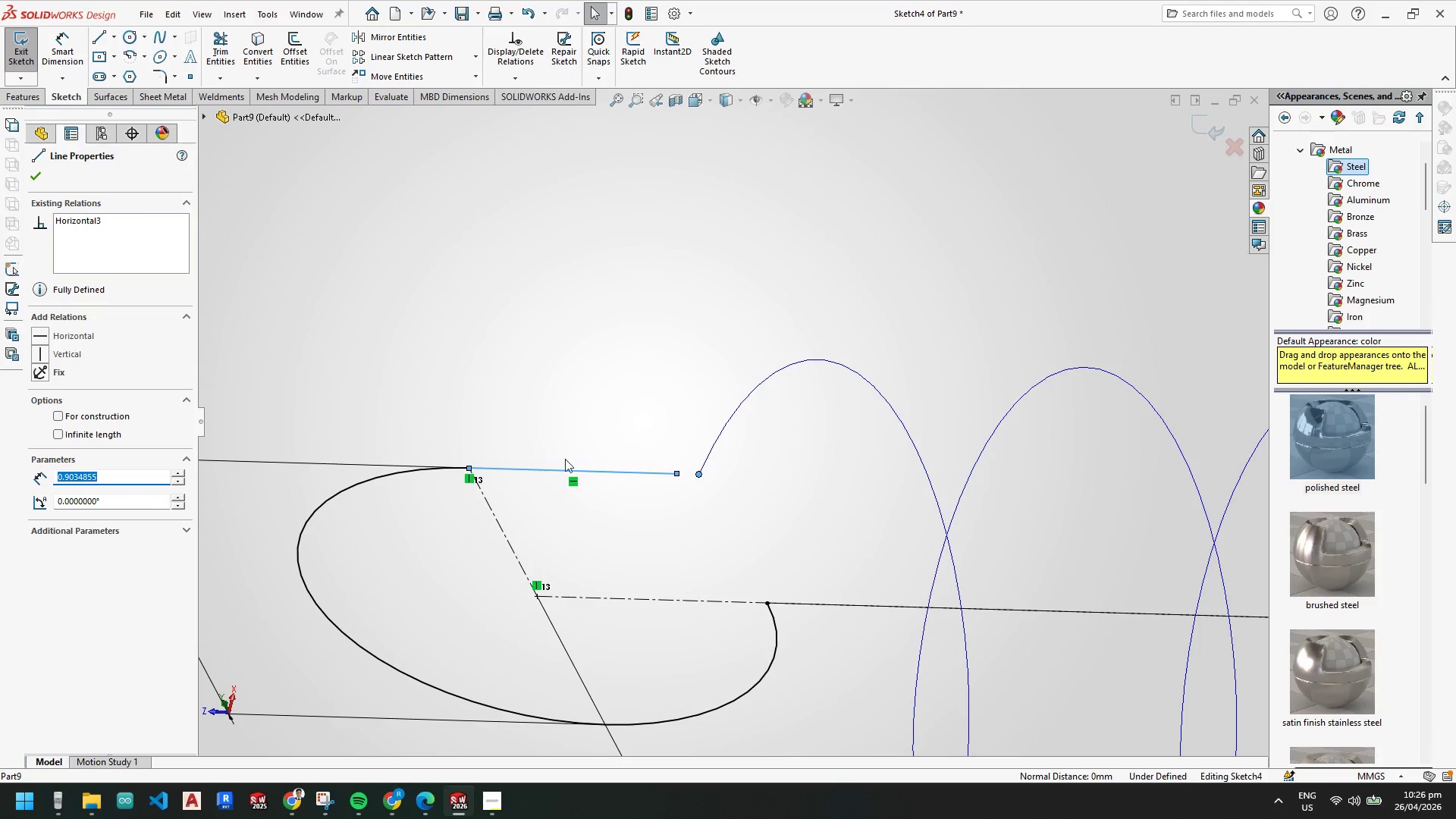 
key(Escape)
 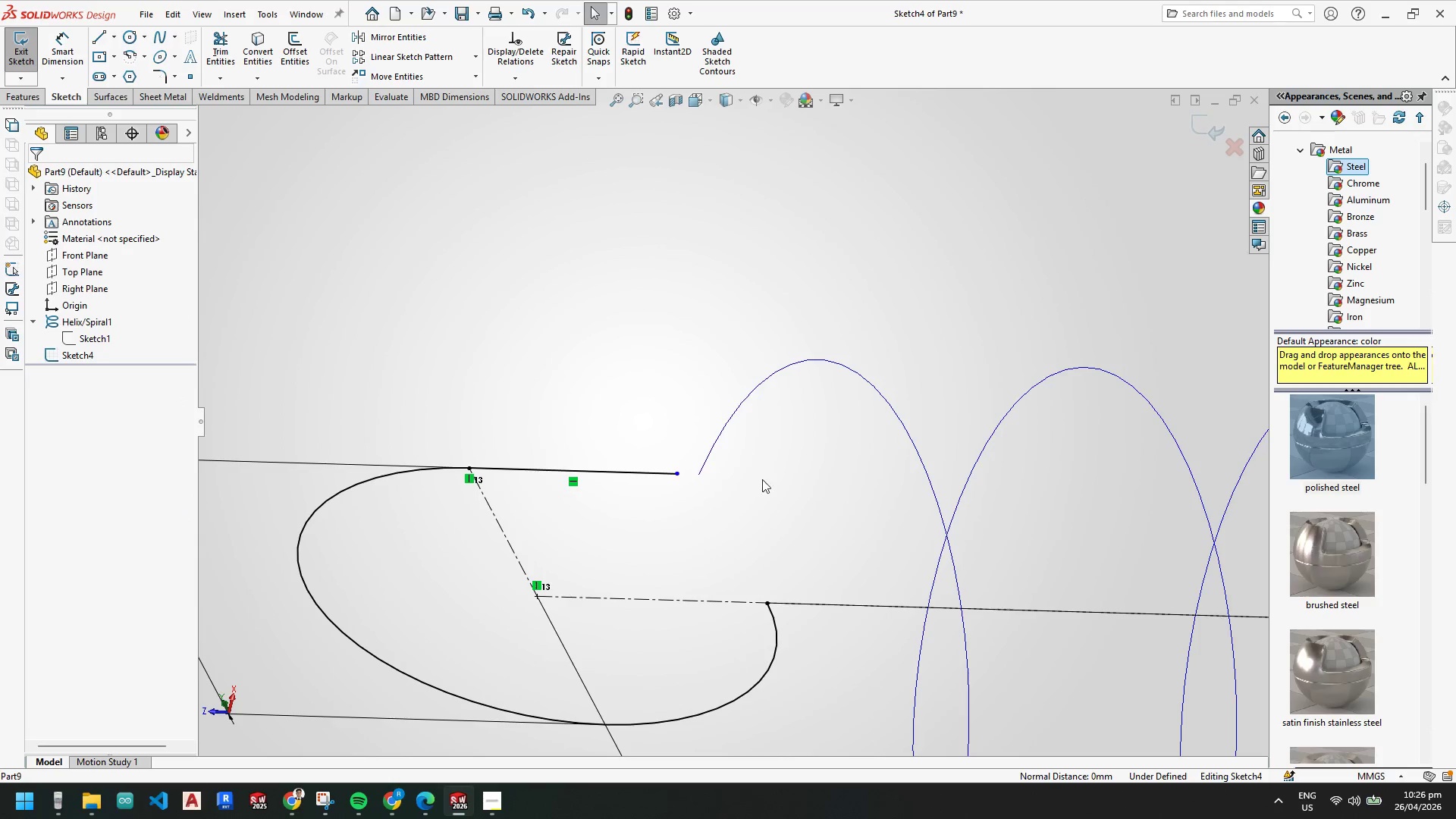 
key(Escape)
 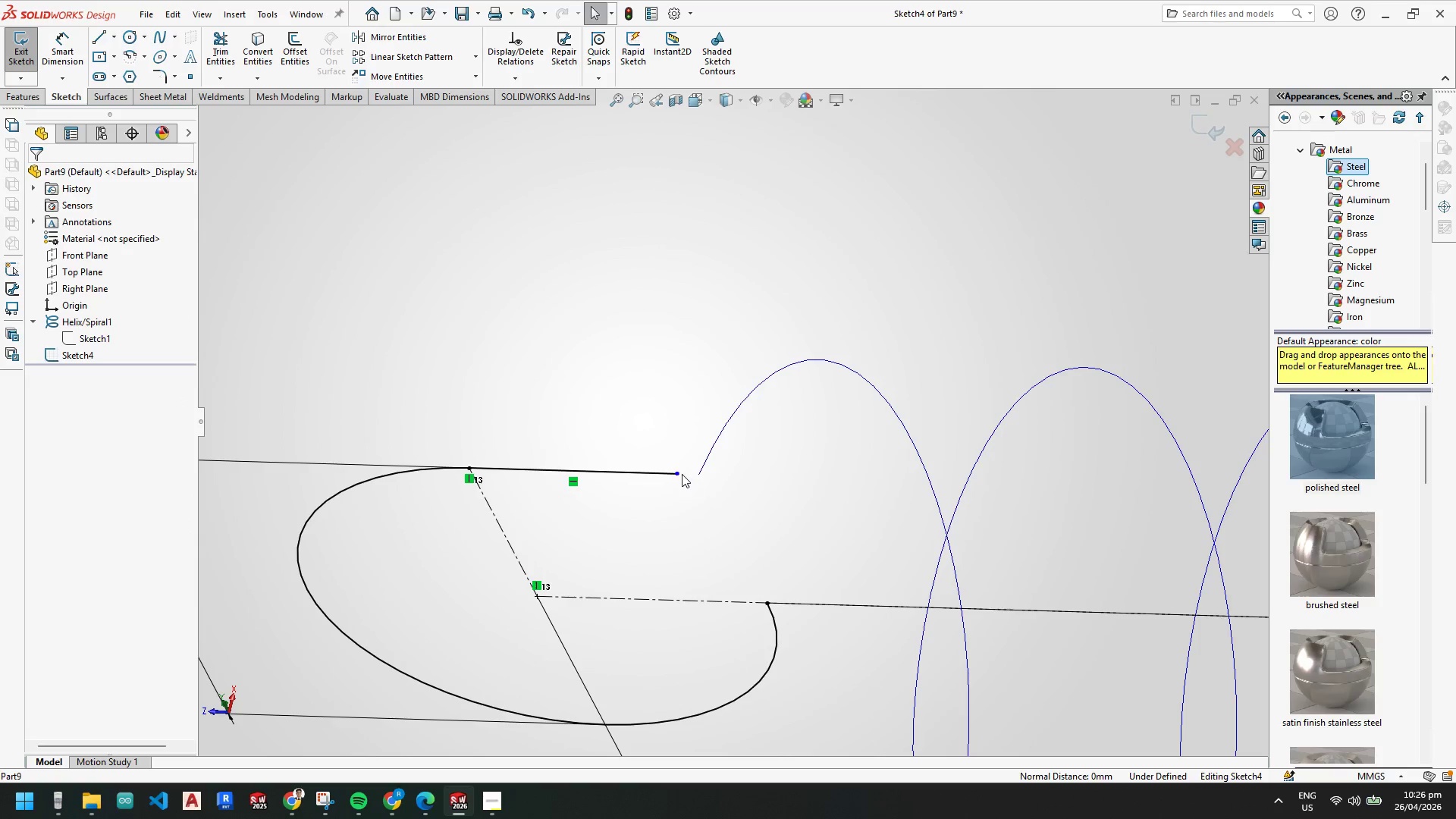 
left_click_drag(start_coordinate=[680, 474], to_coordinate=[697, 472])
 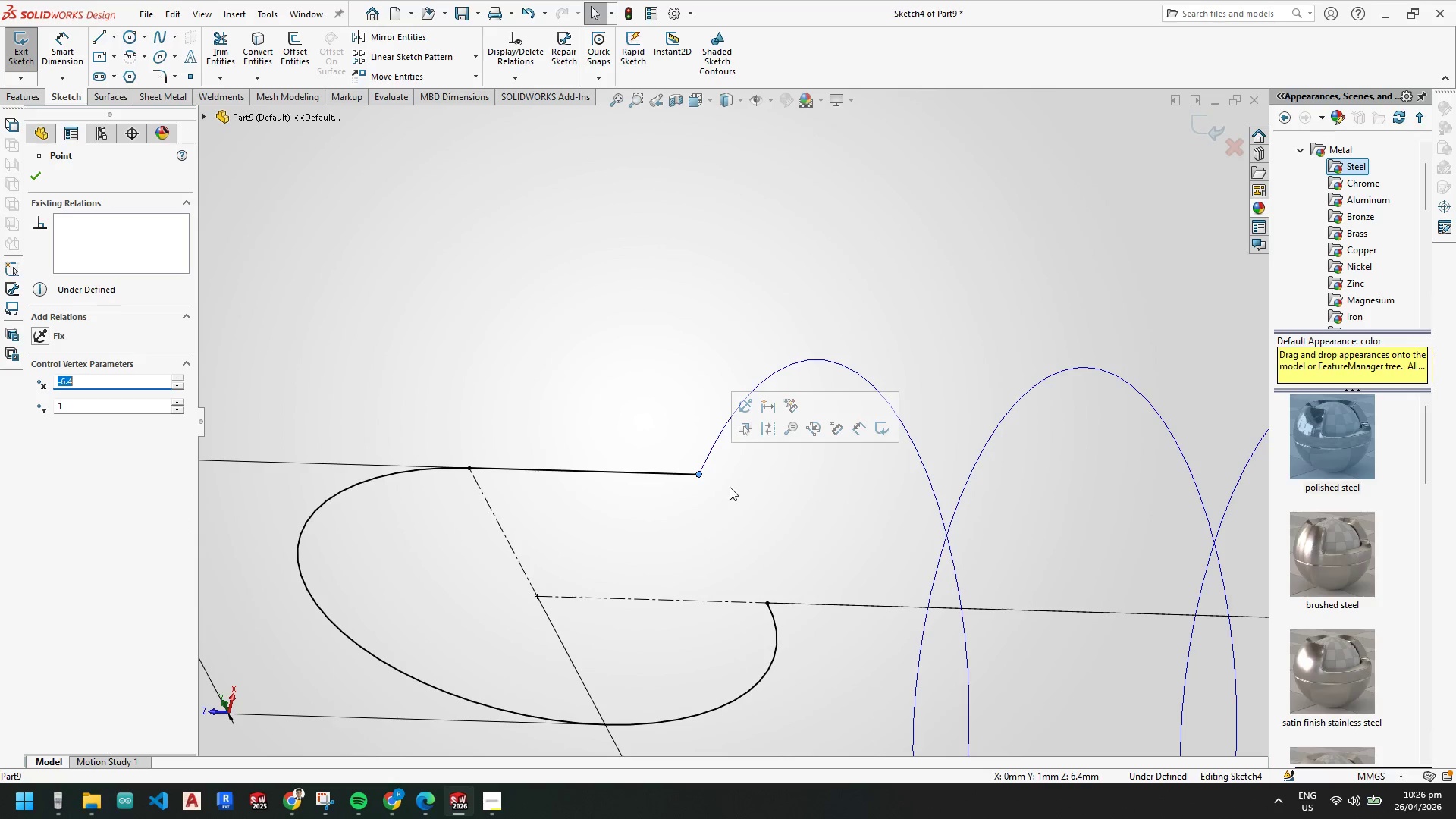 
key(Escape)
 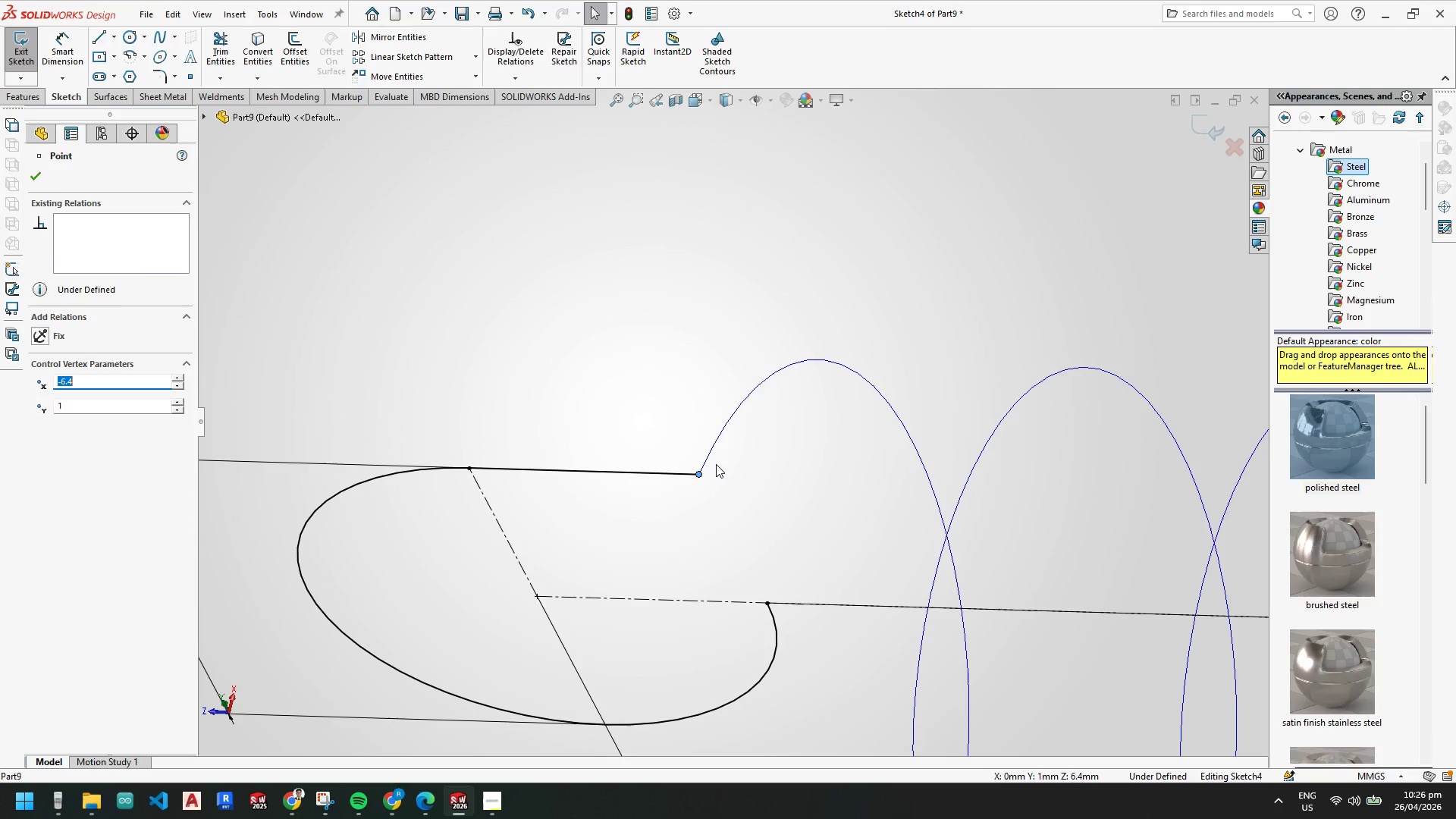 
key(Escape)
 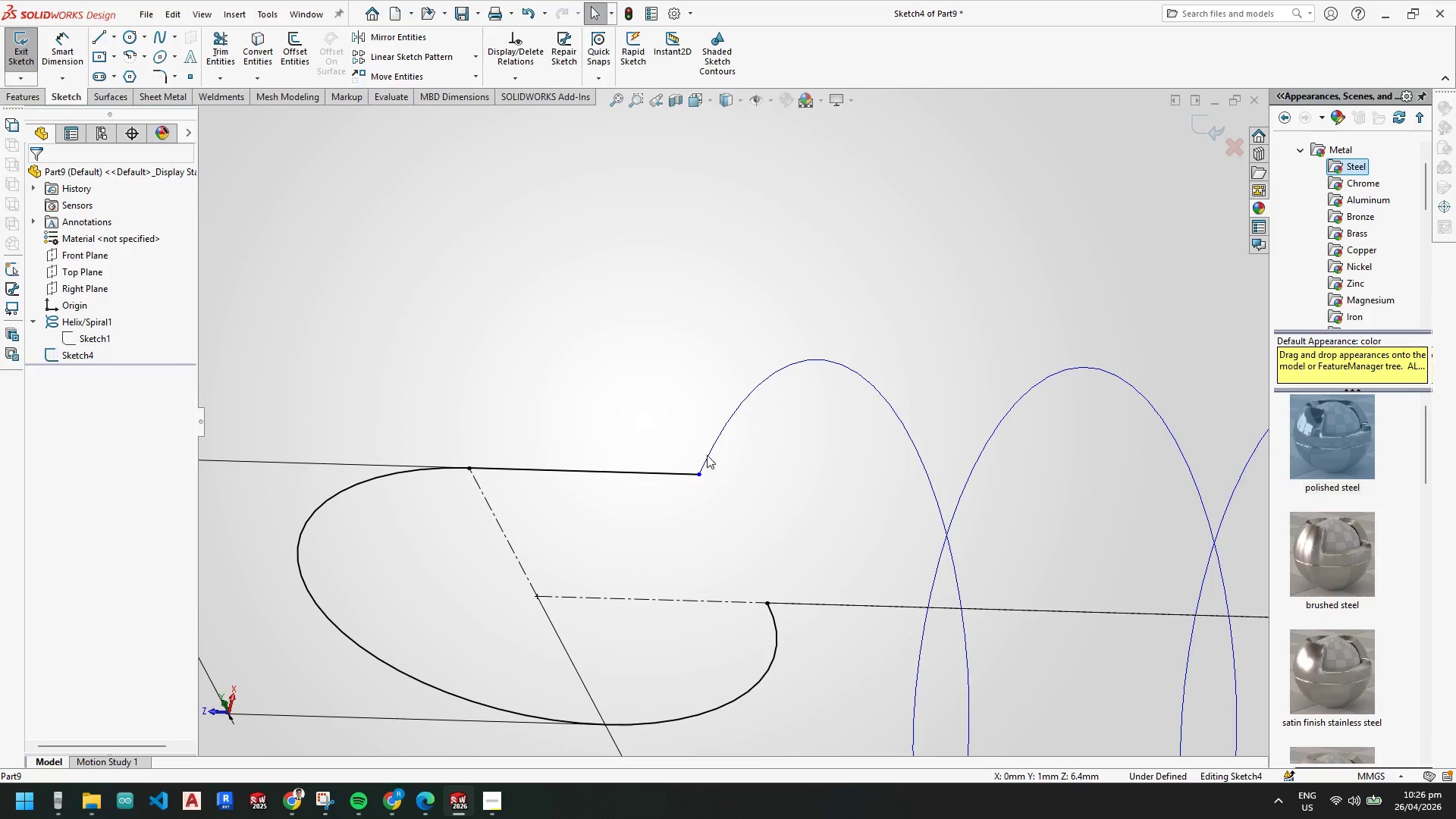 
left_click([708, 457])
 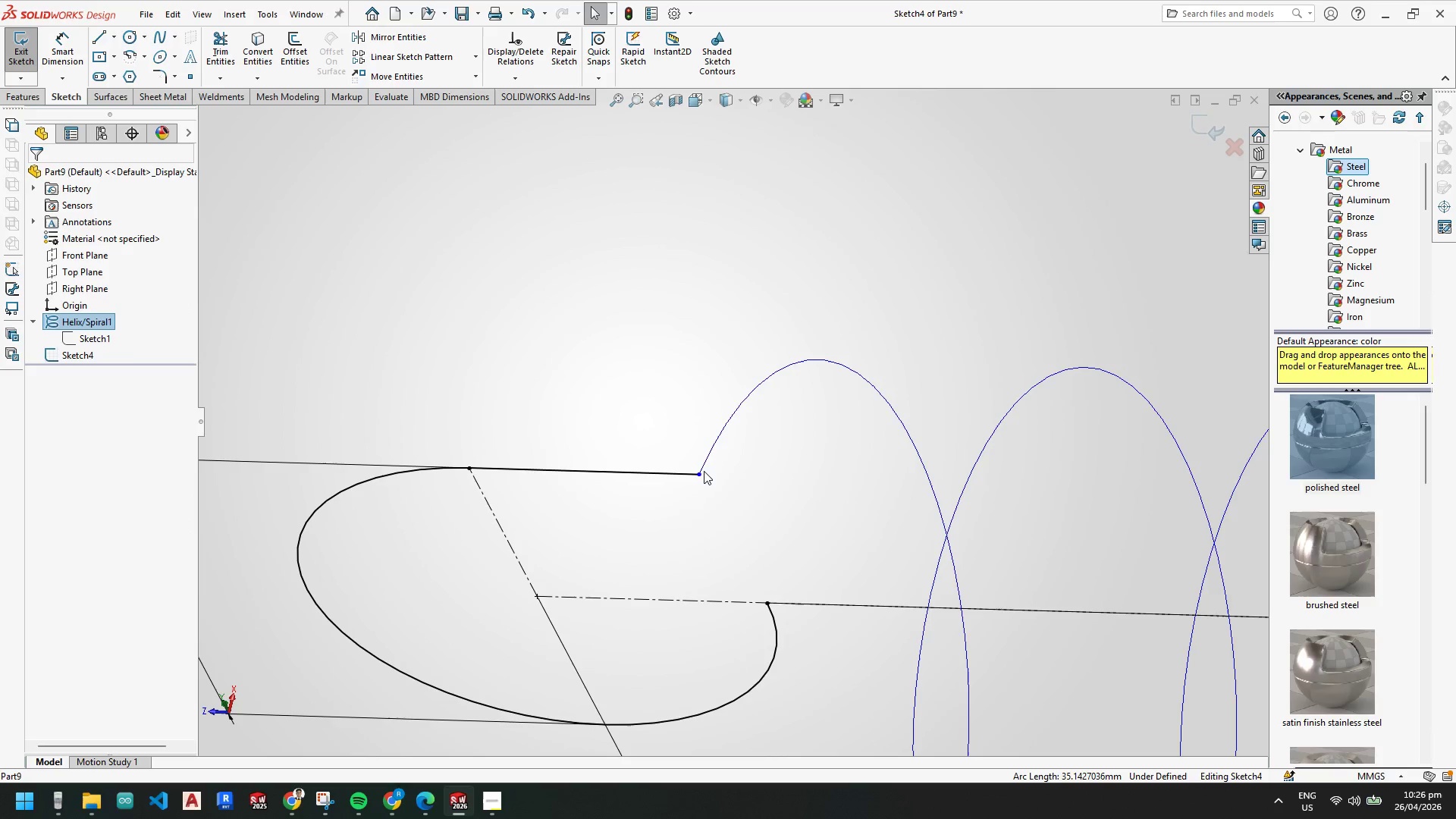 
hold_key(key=ControlLeft, duration=0.31)
left_click([700, 475])
 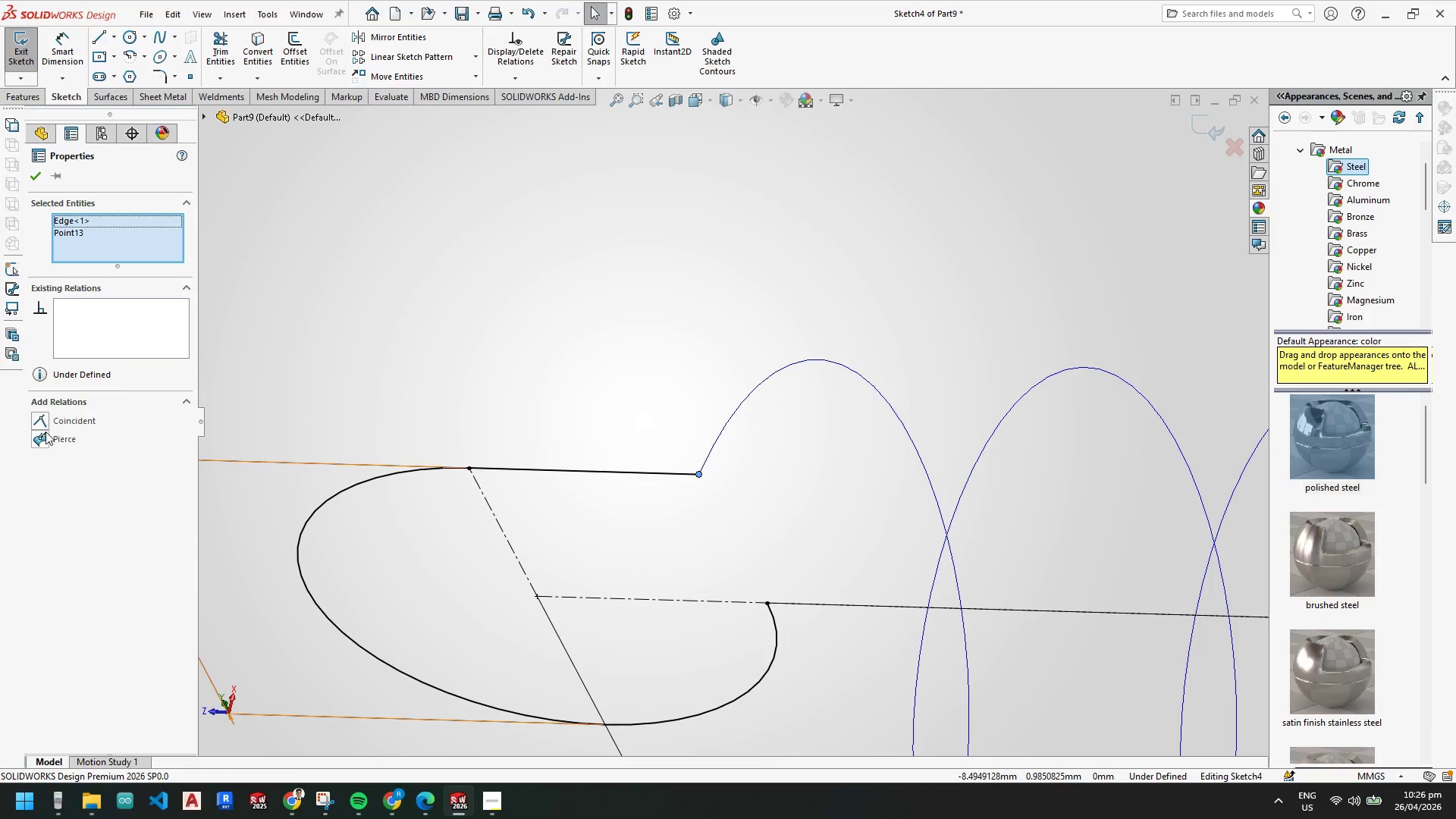 
left_click([45, 439])
 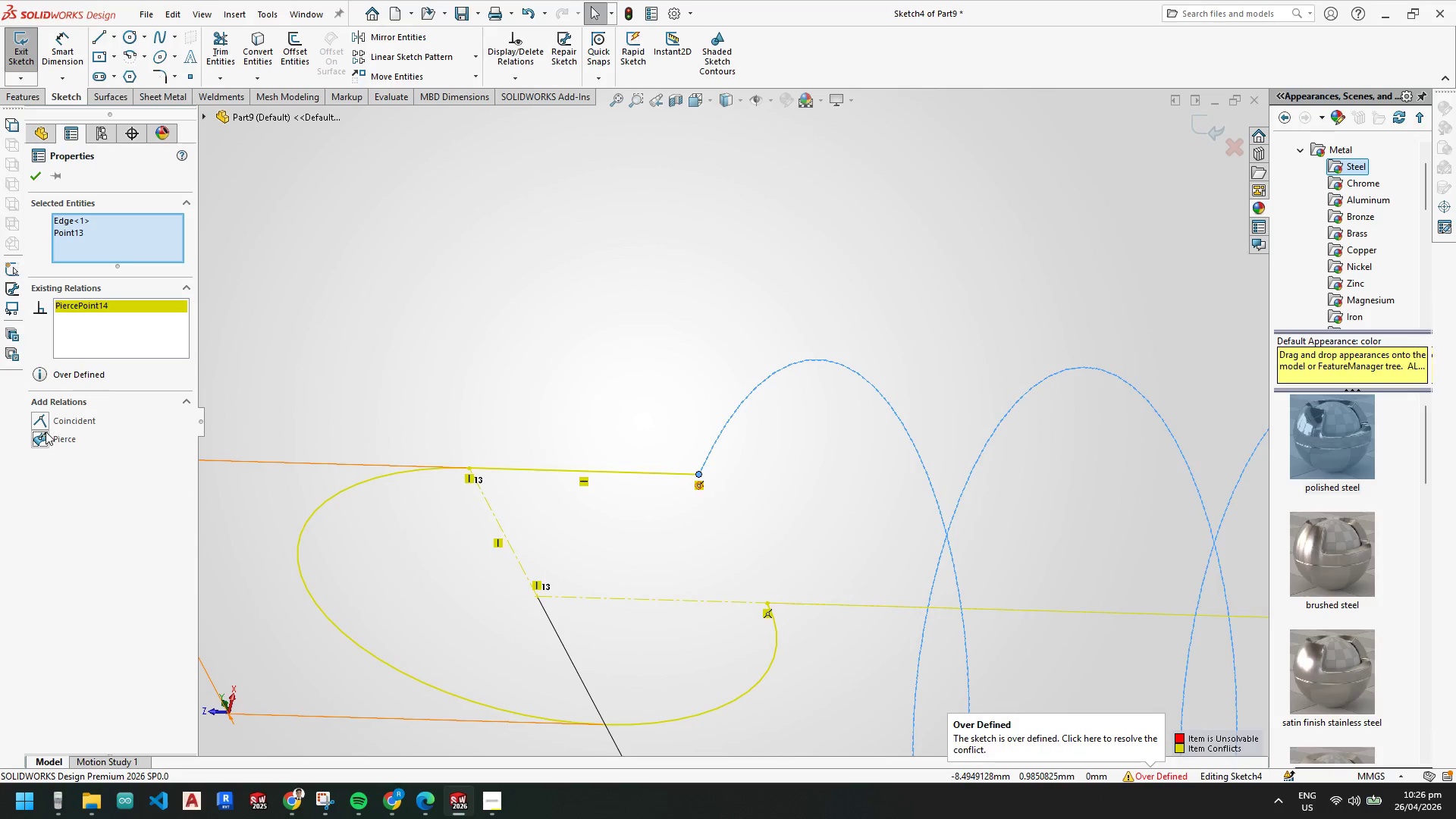 
key(Control+ControlLeft)
 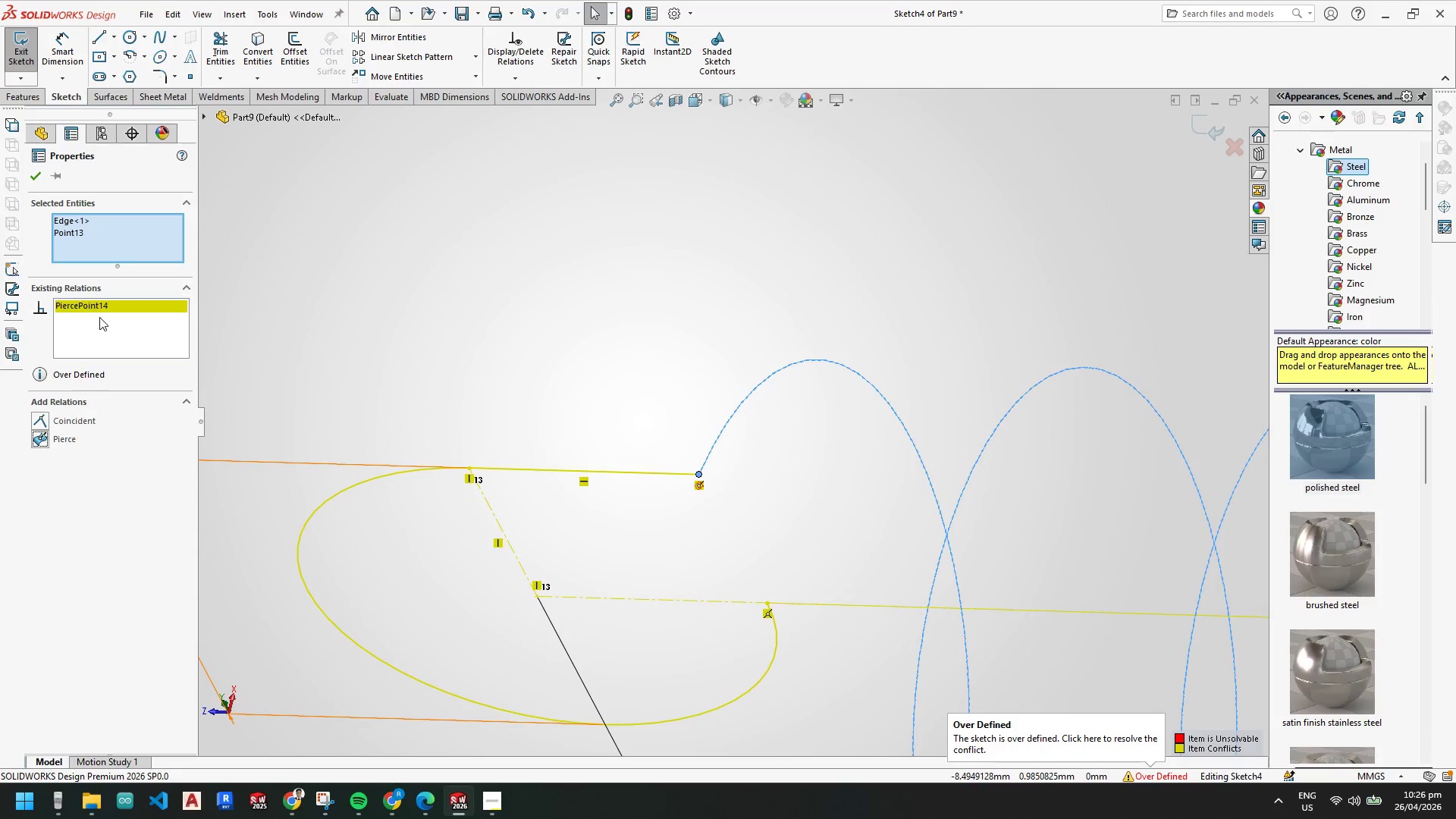 
right_click([105, 304])
 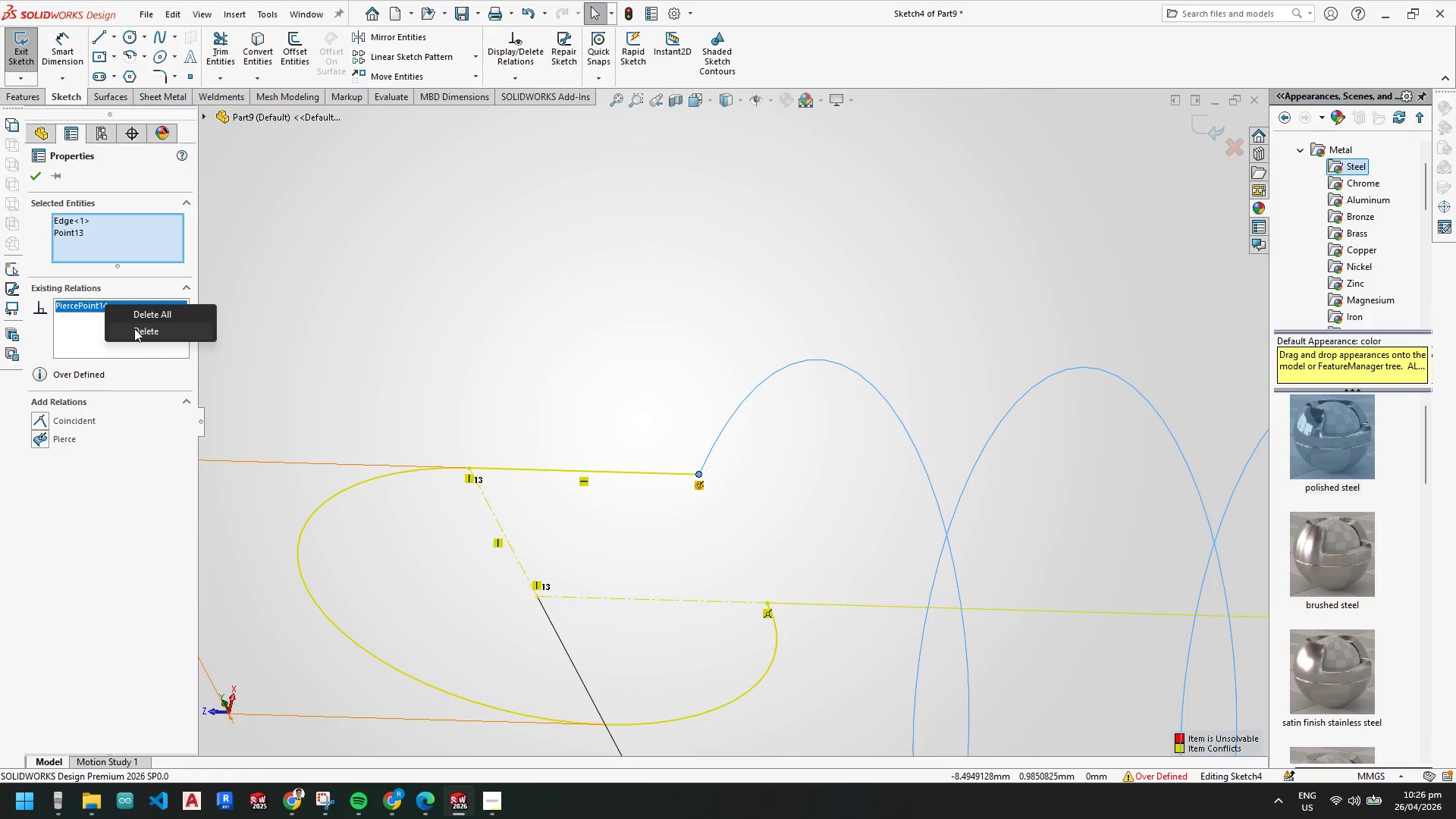 
left_click([135, 329])
 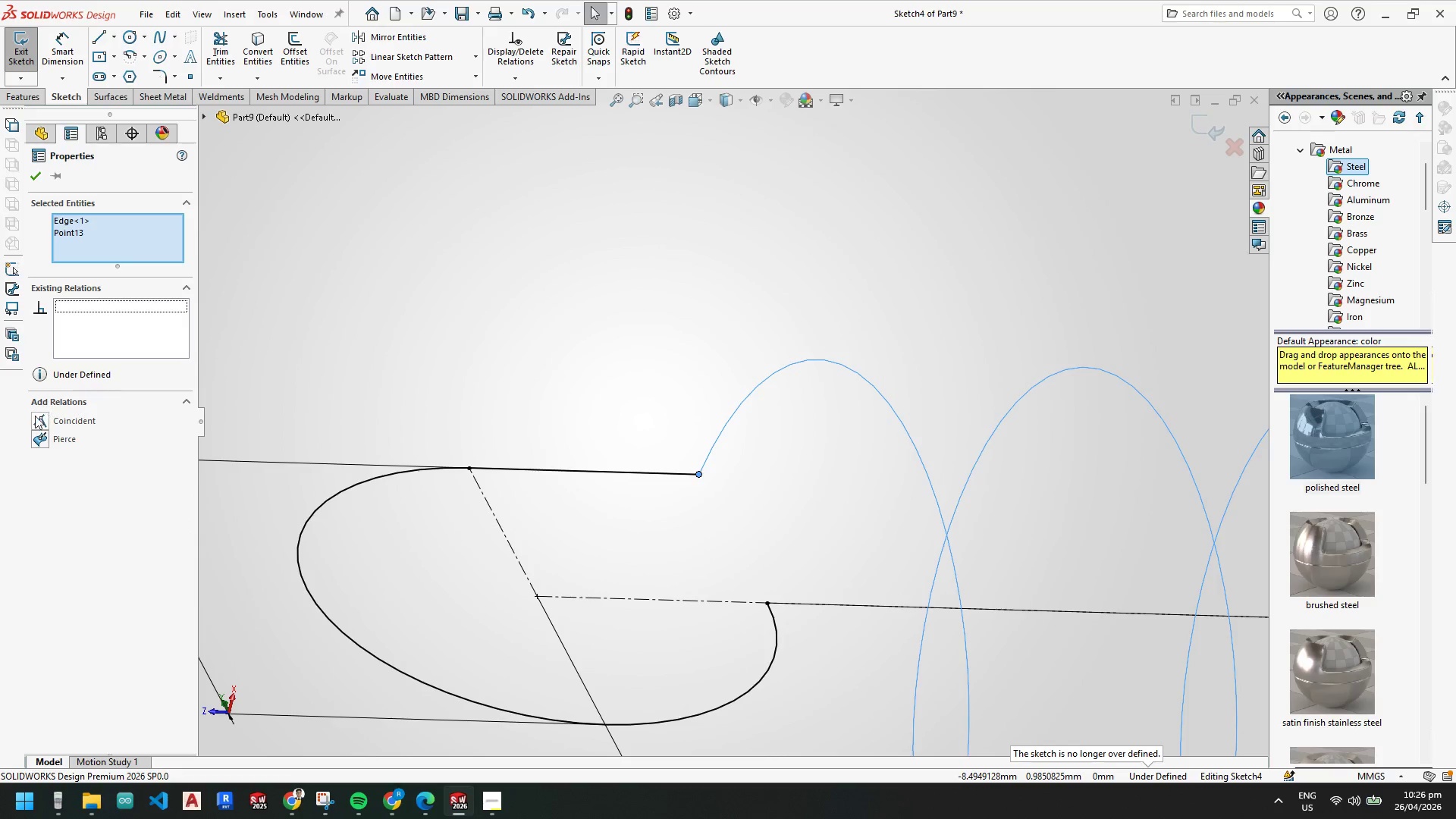 
left_click([41, 420])
 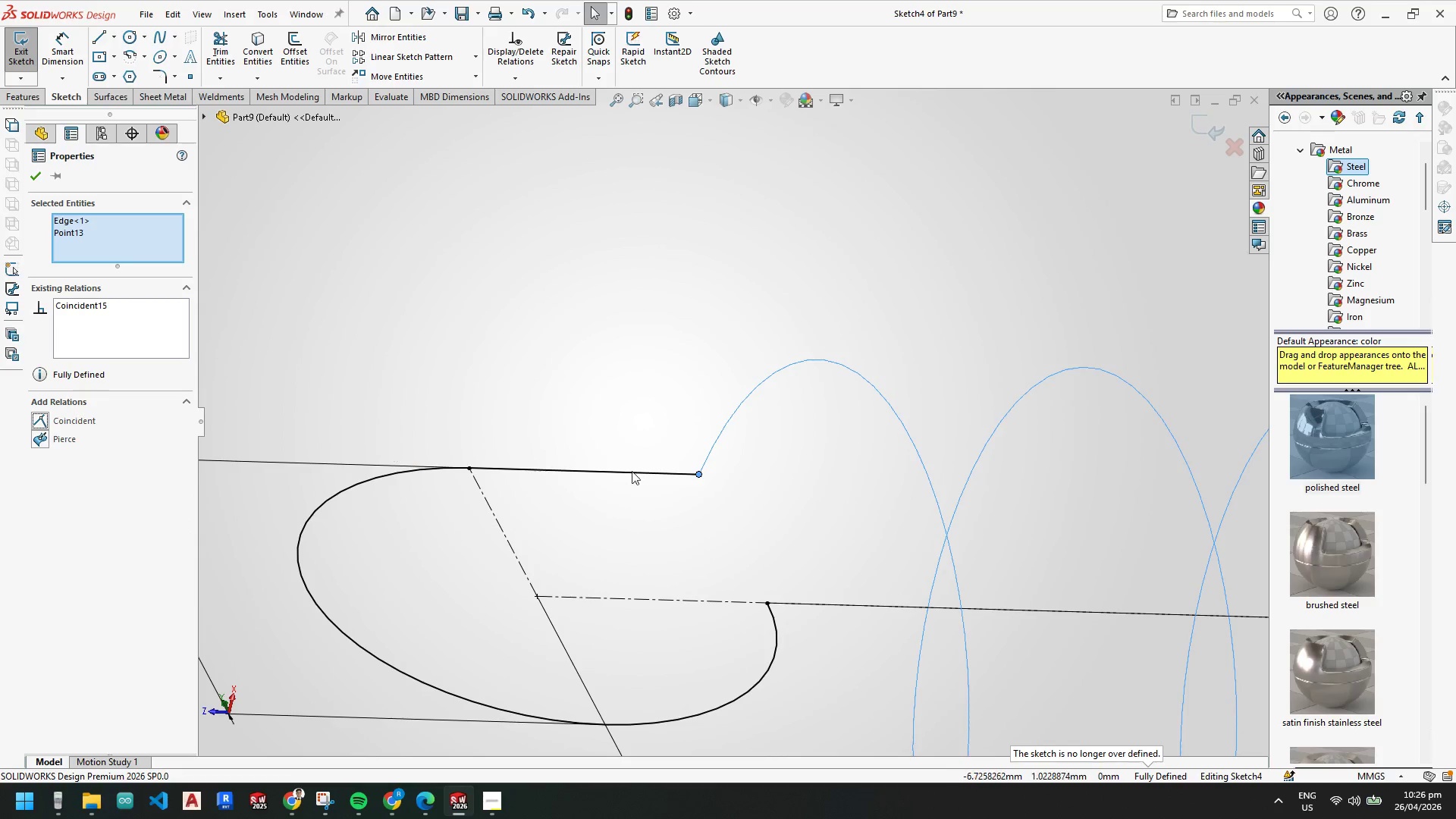 
hold_key(key=ControlLeft, duration=1.11)
 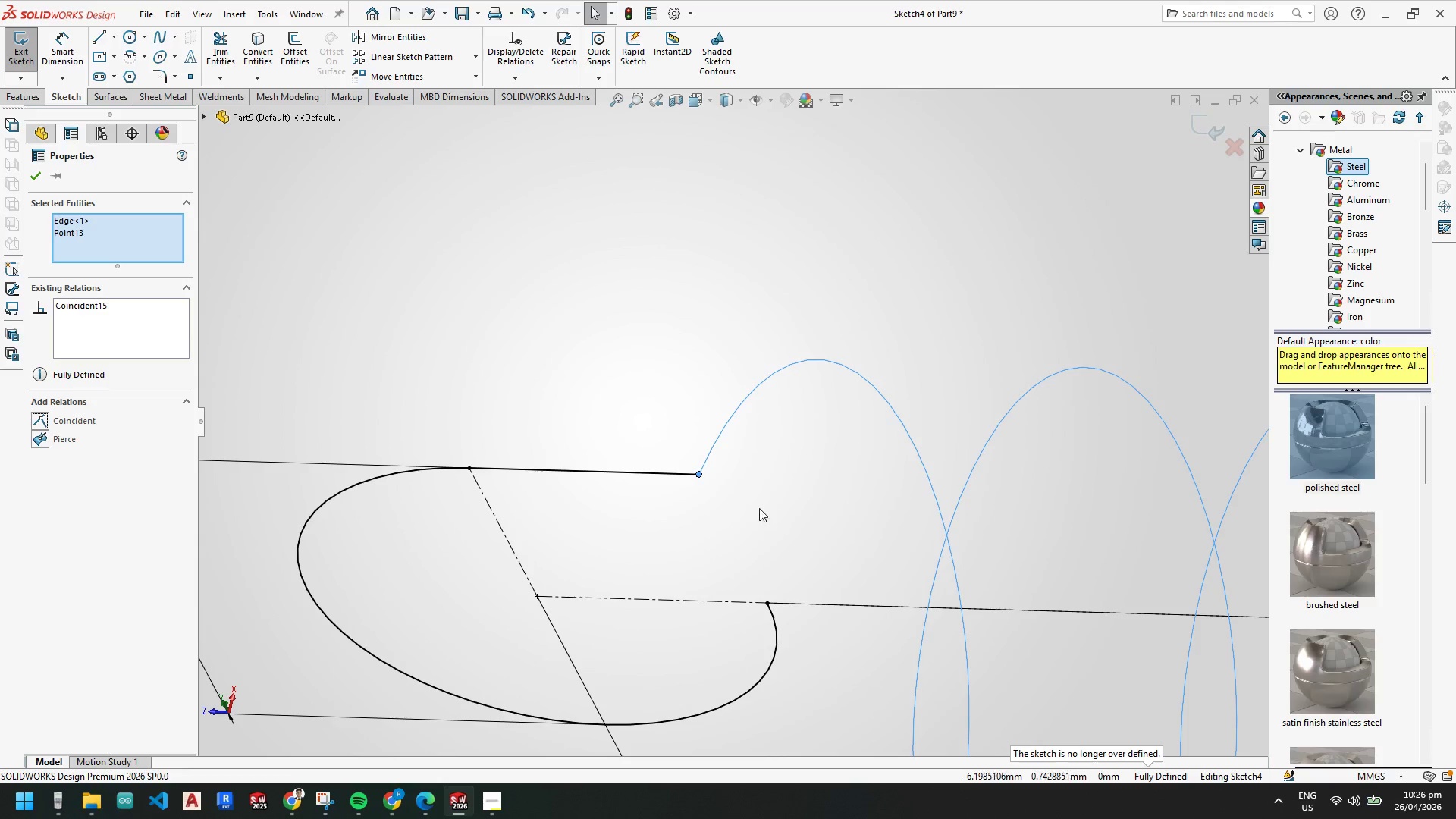 
key(Escape)
 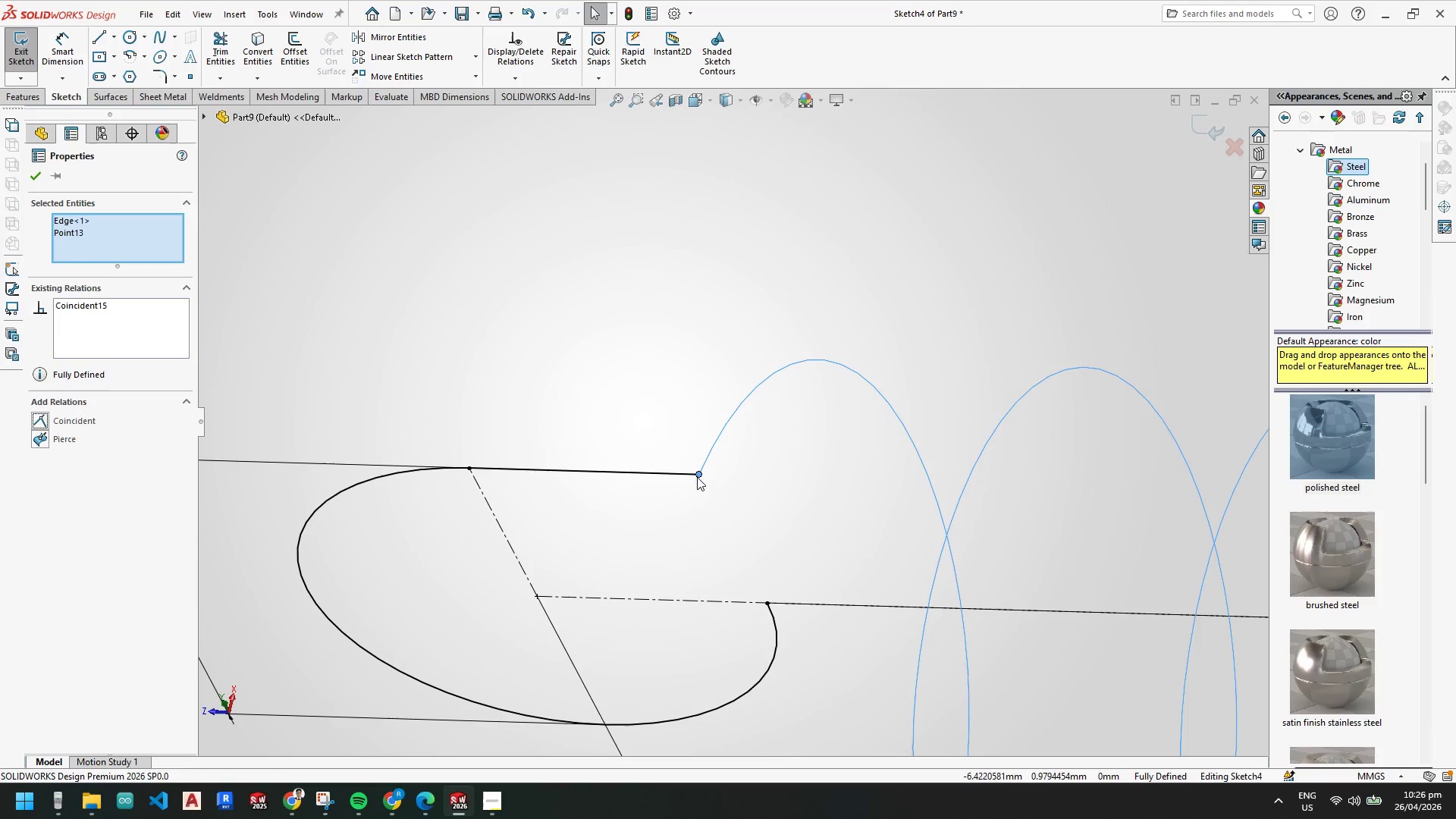 
key(Escape)
 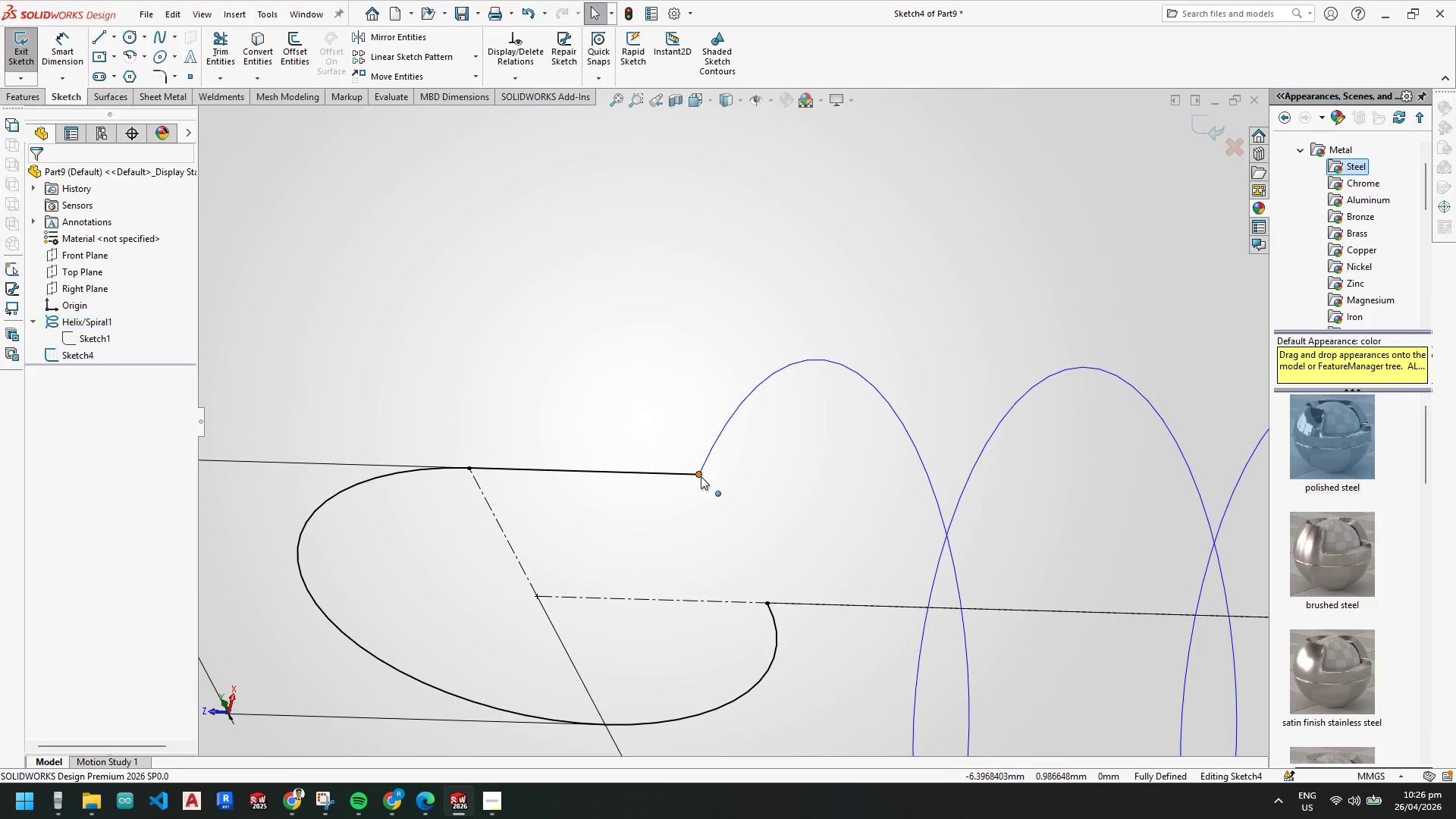 
left_click_drag(start_coordinate=[699, 476], to_coordinate=[609, 476])
 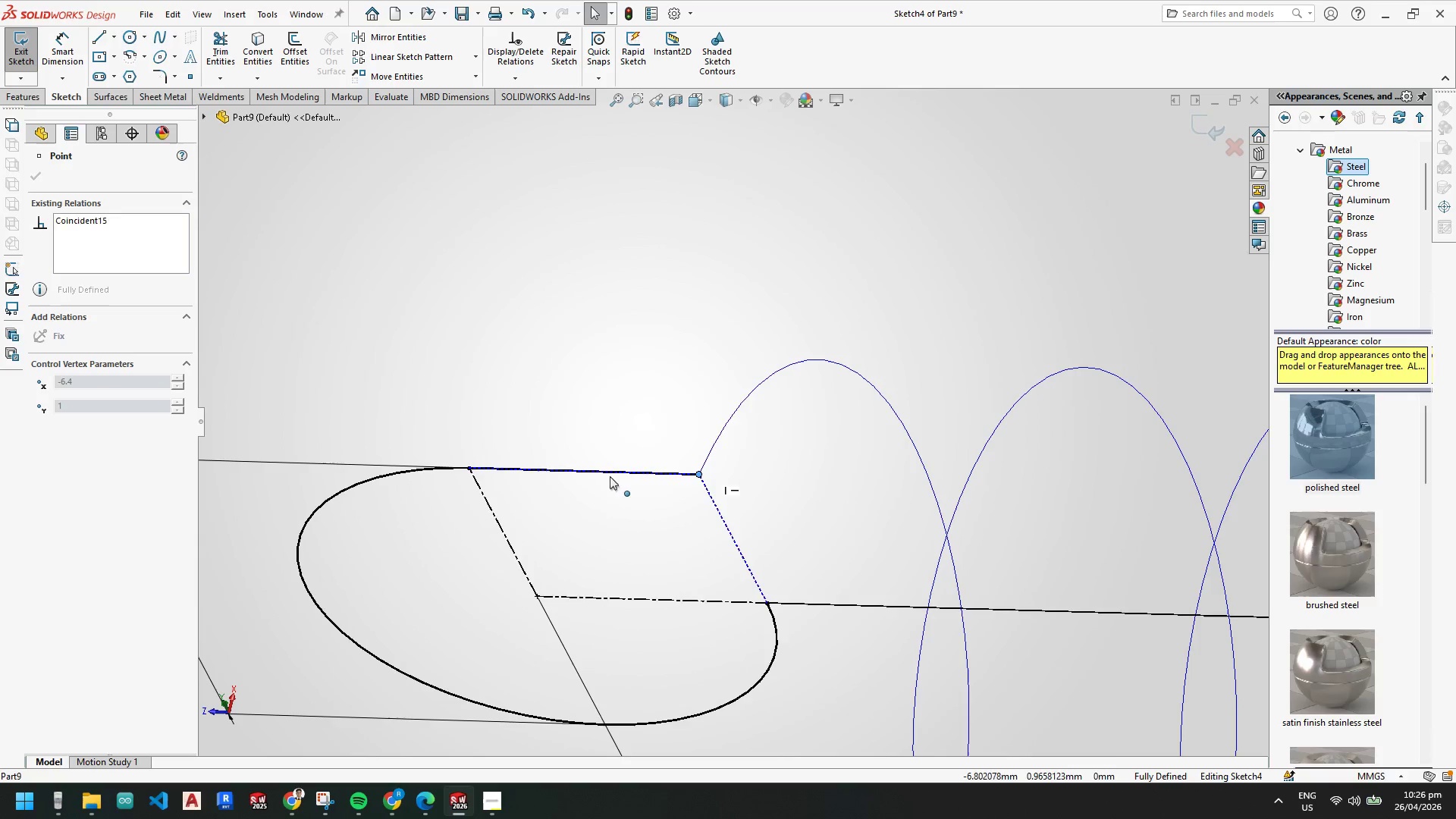 
key(Escape)
 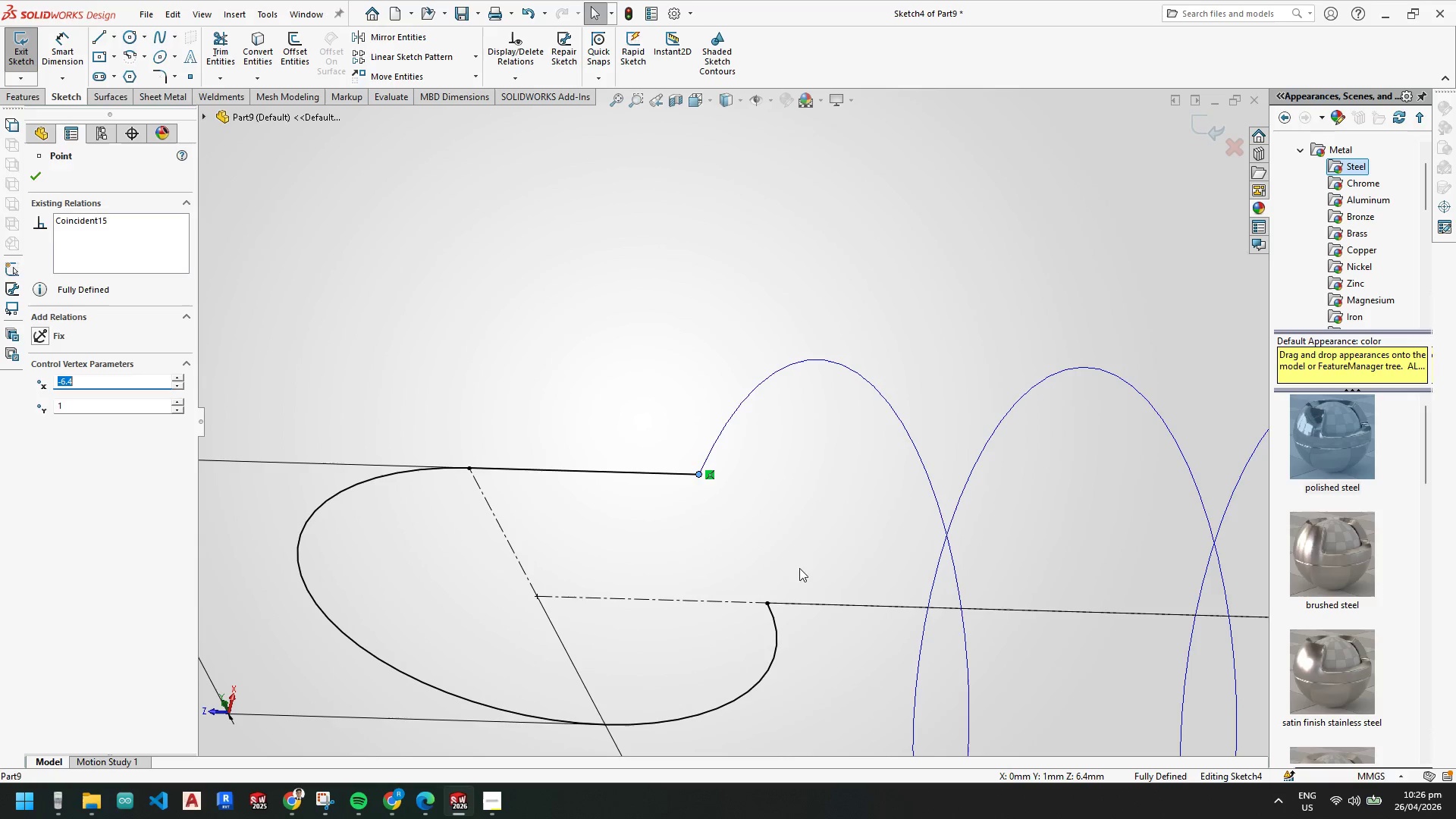 
key(Escape)
 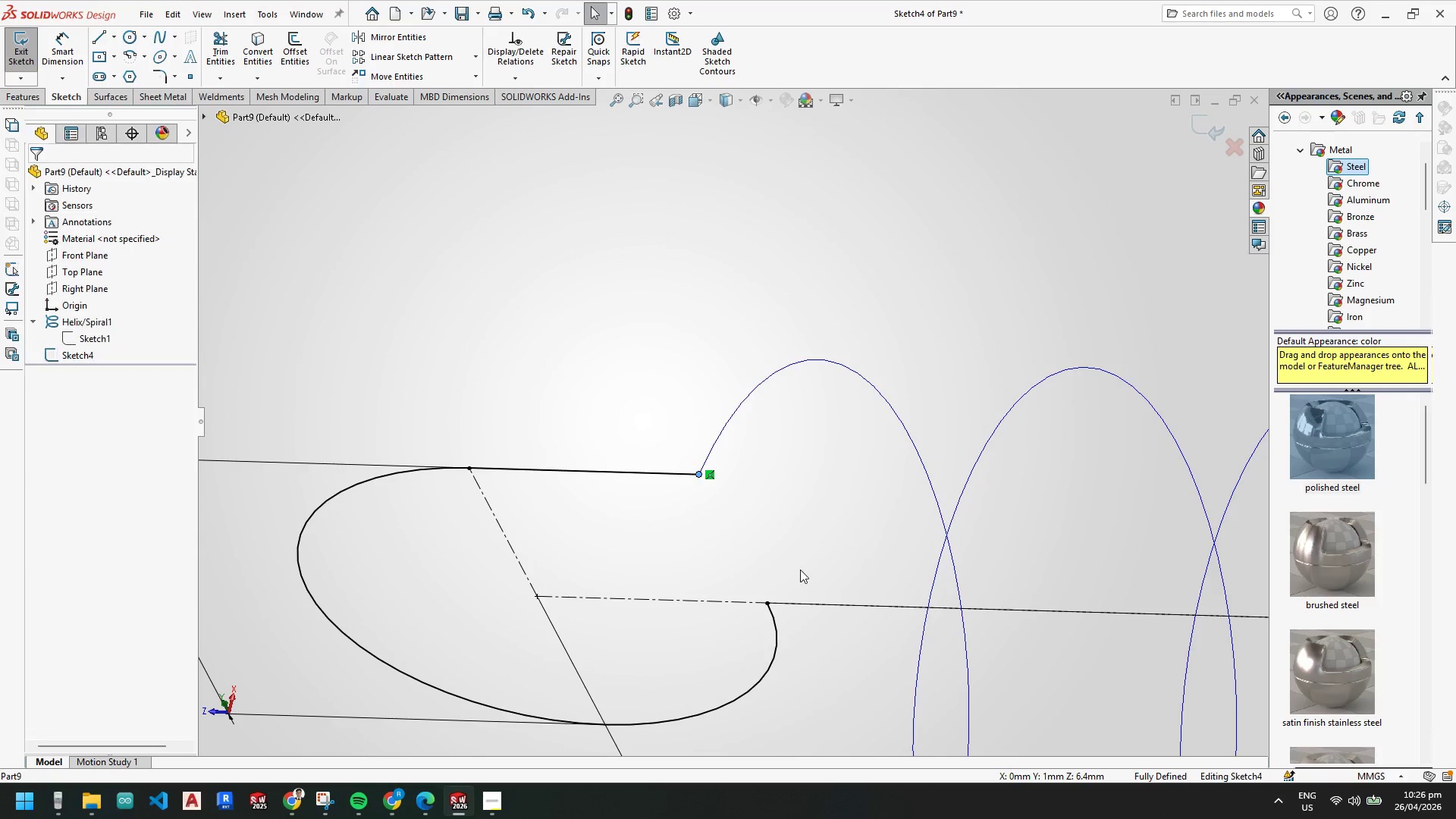 
key(Escape)
 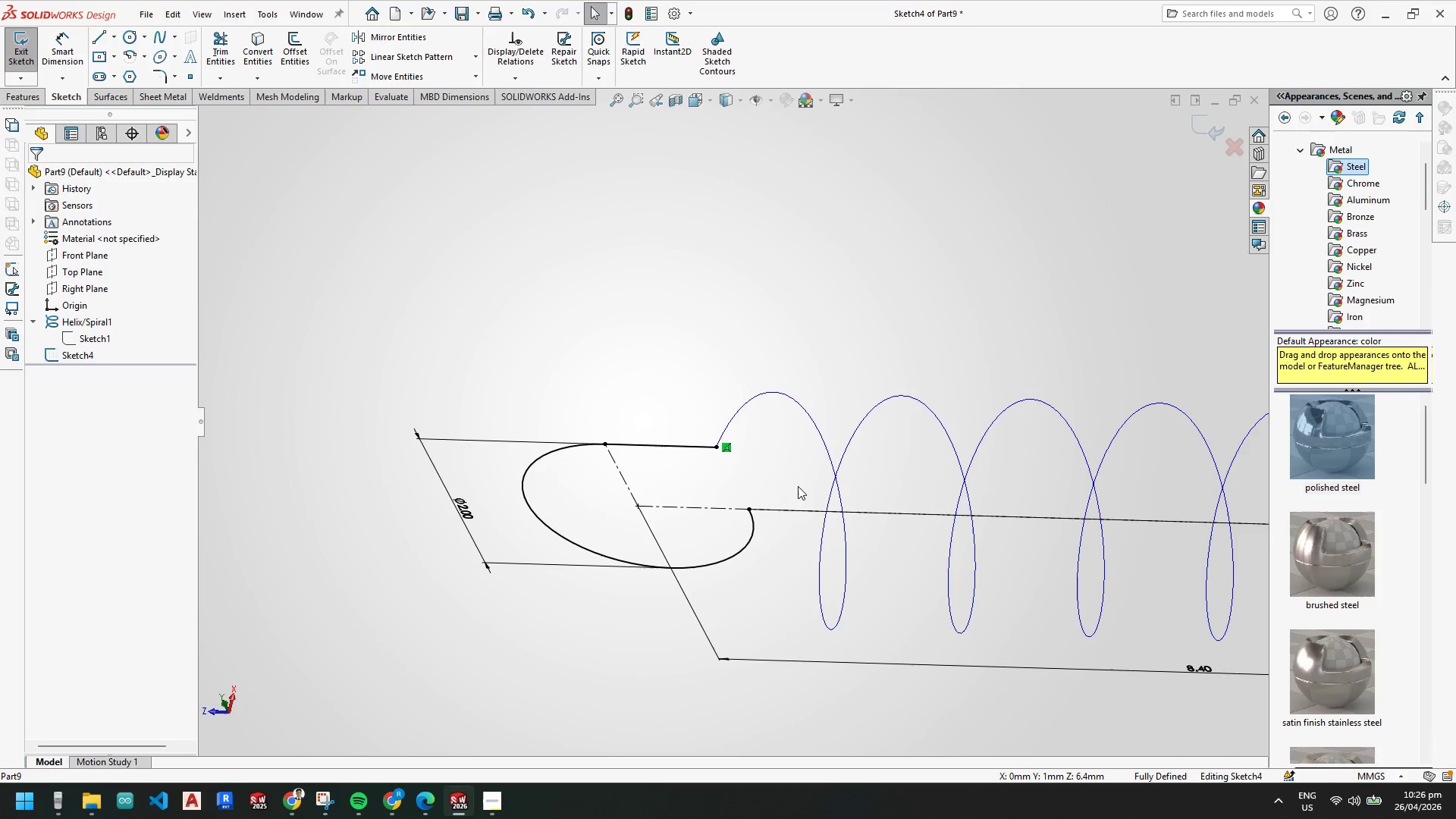 
scroll: coordinate [784, 524], scroll_direction: up, amount: 4.0
 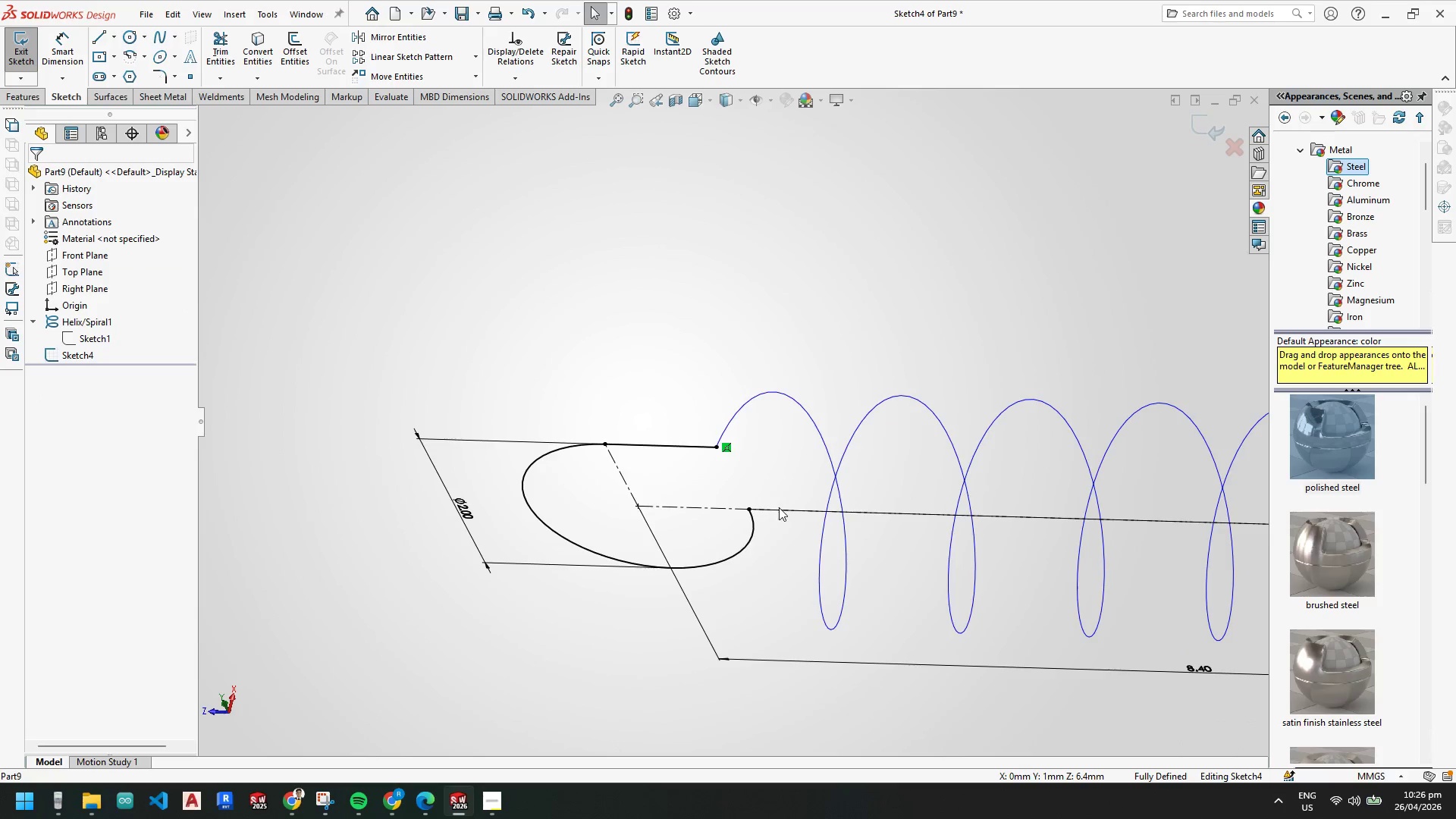 
key(Escape)
 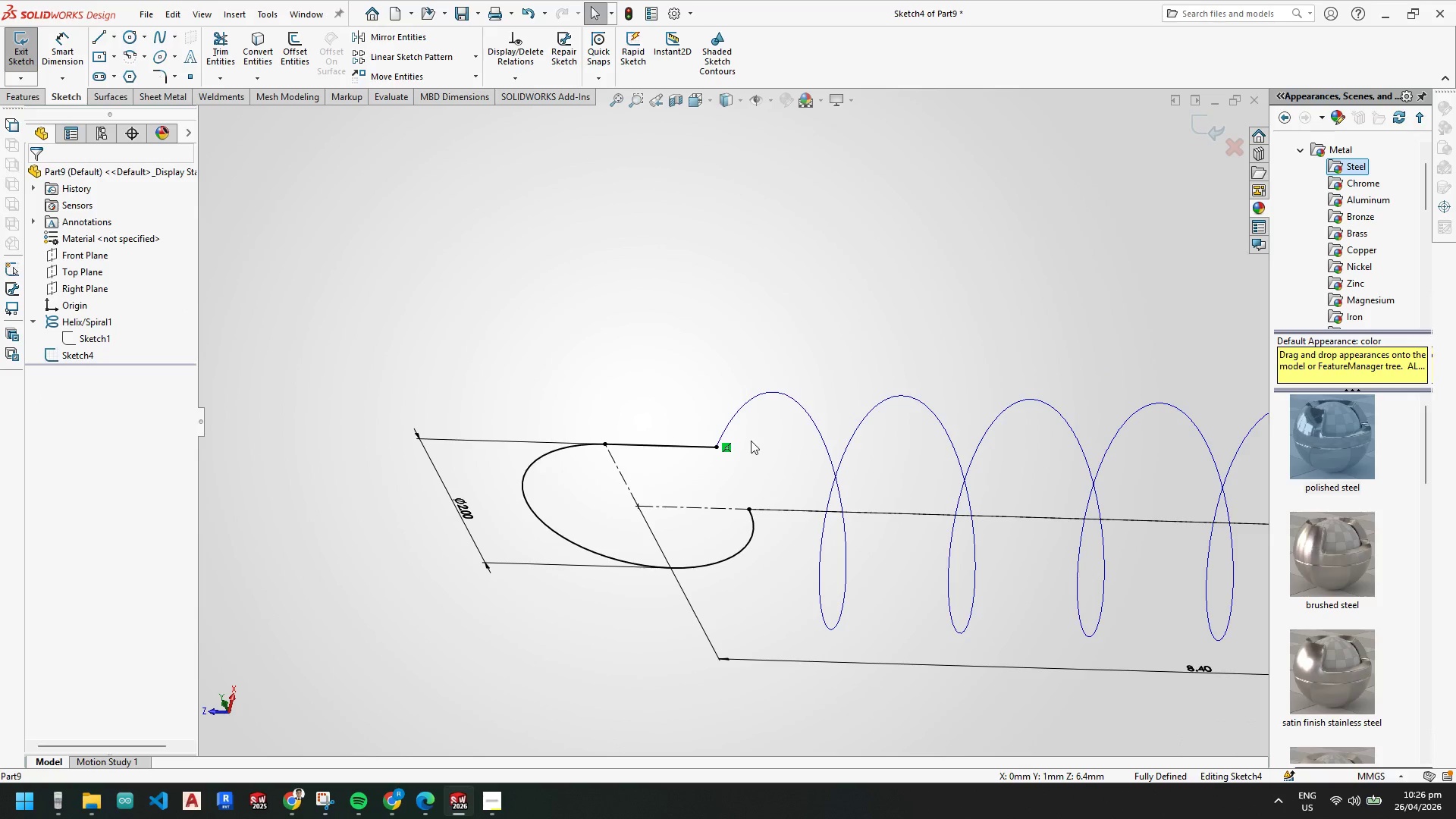 
scroll: coordinate [748, 440], scroll_direction: down, amount: 3.0
 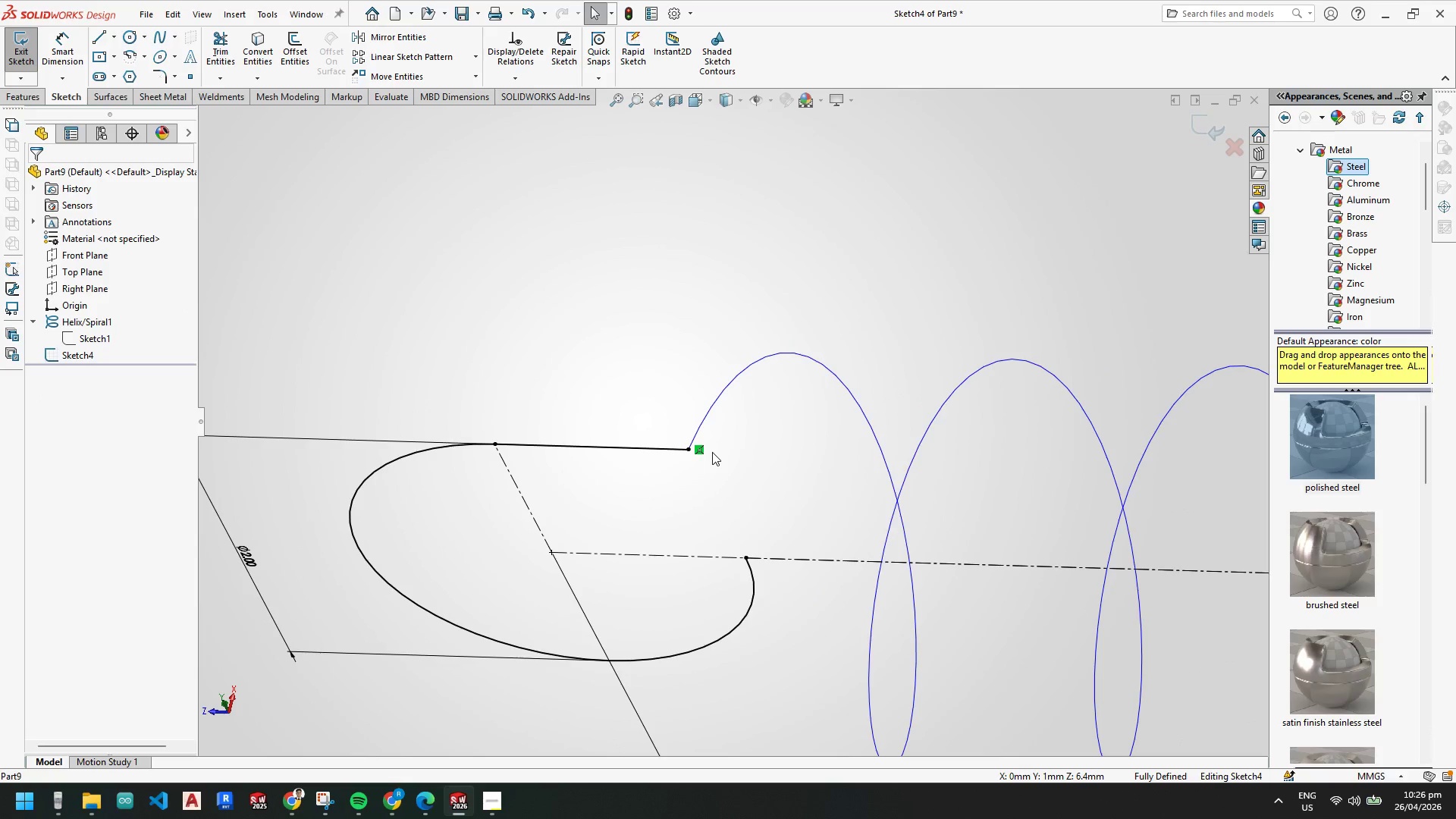 
scroll: coordinate [721, 459], scroll_direction: up, amount: 4.0
 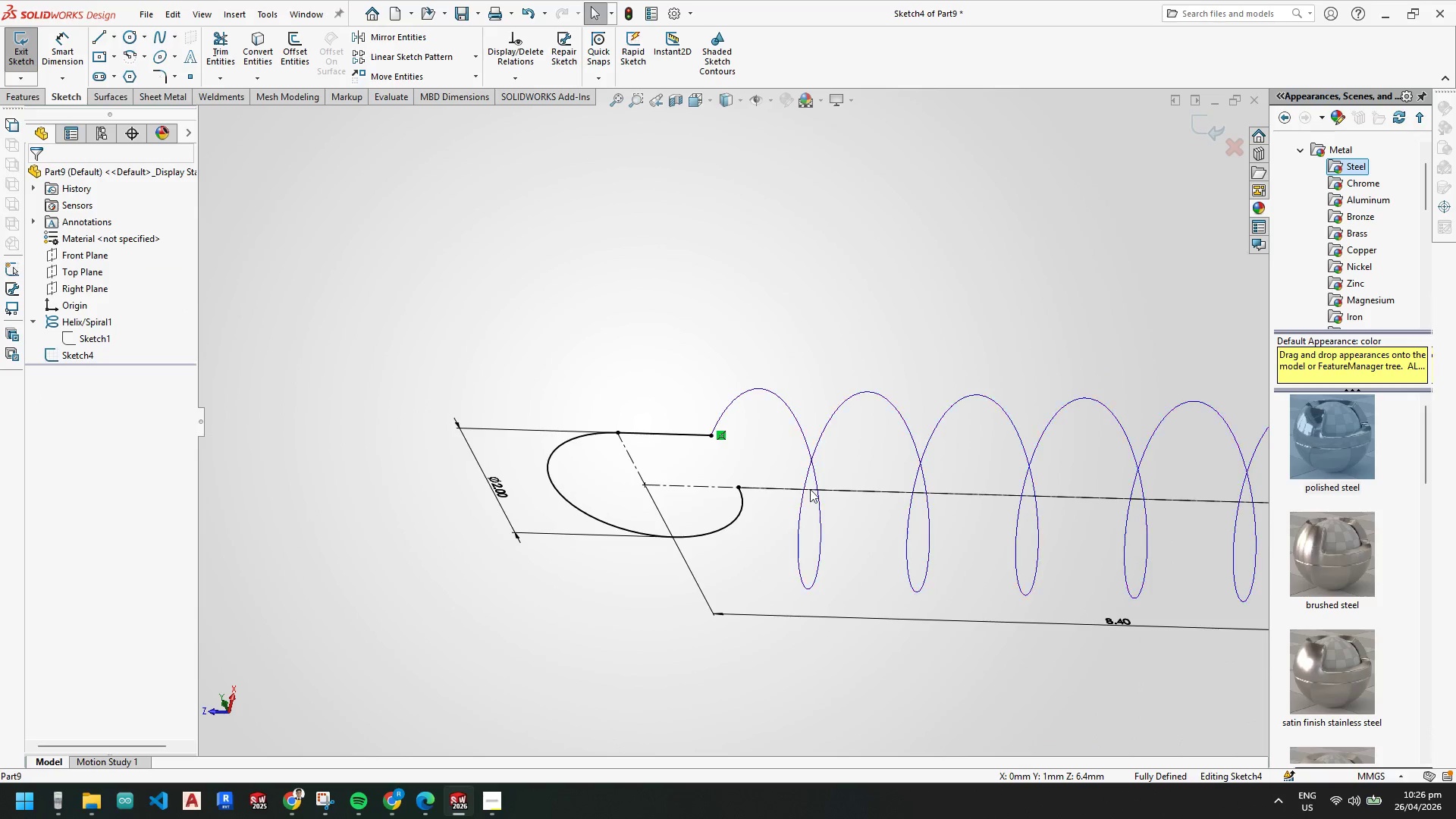 
scroll: coordinate [724, 441], scroll_direction: down, amount: 2.0
 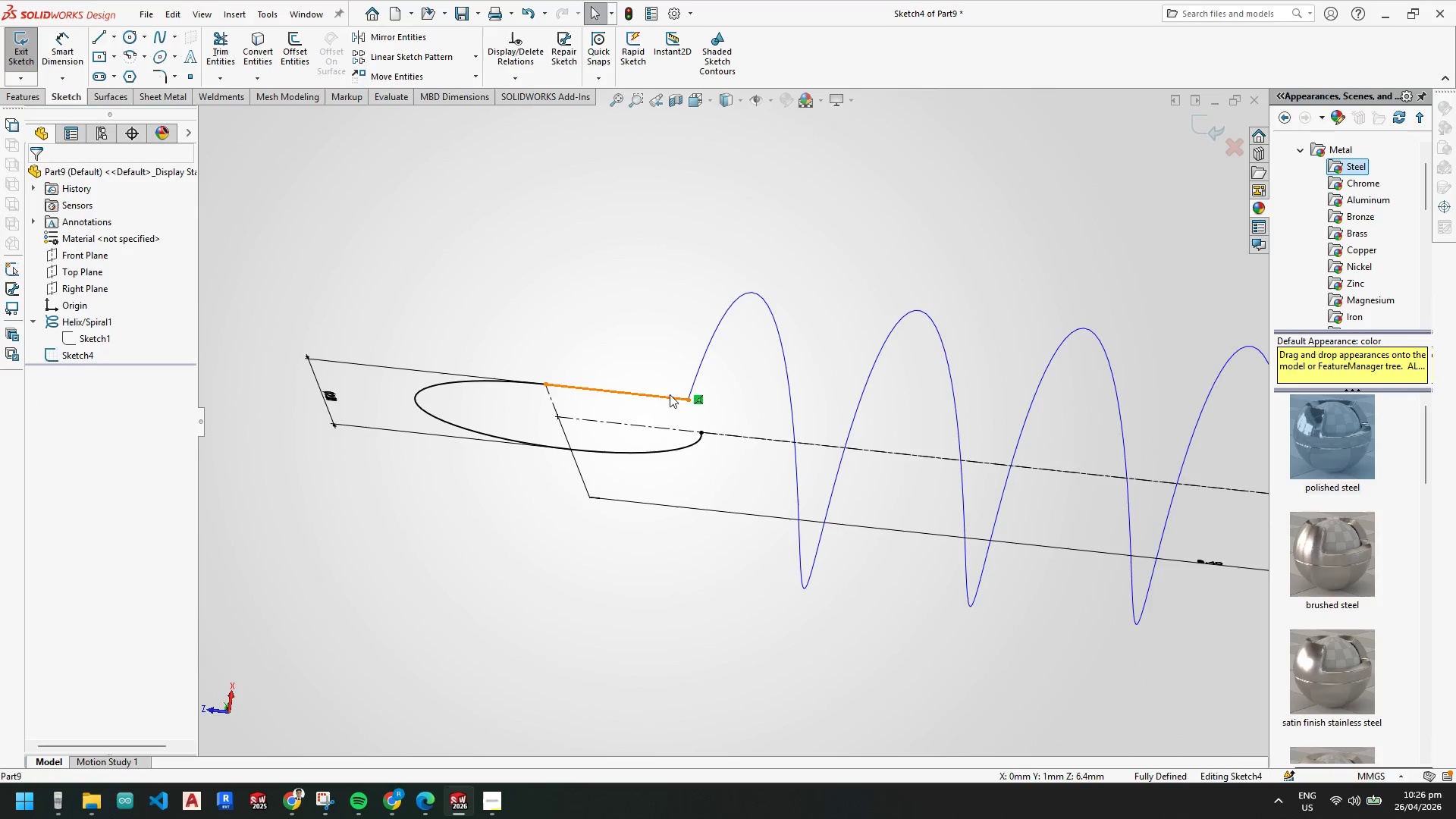 
scroll: coordinate [959, 438], scroll_direction: up, amount: 7.0
 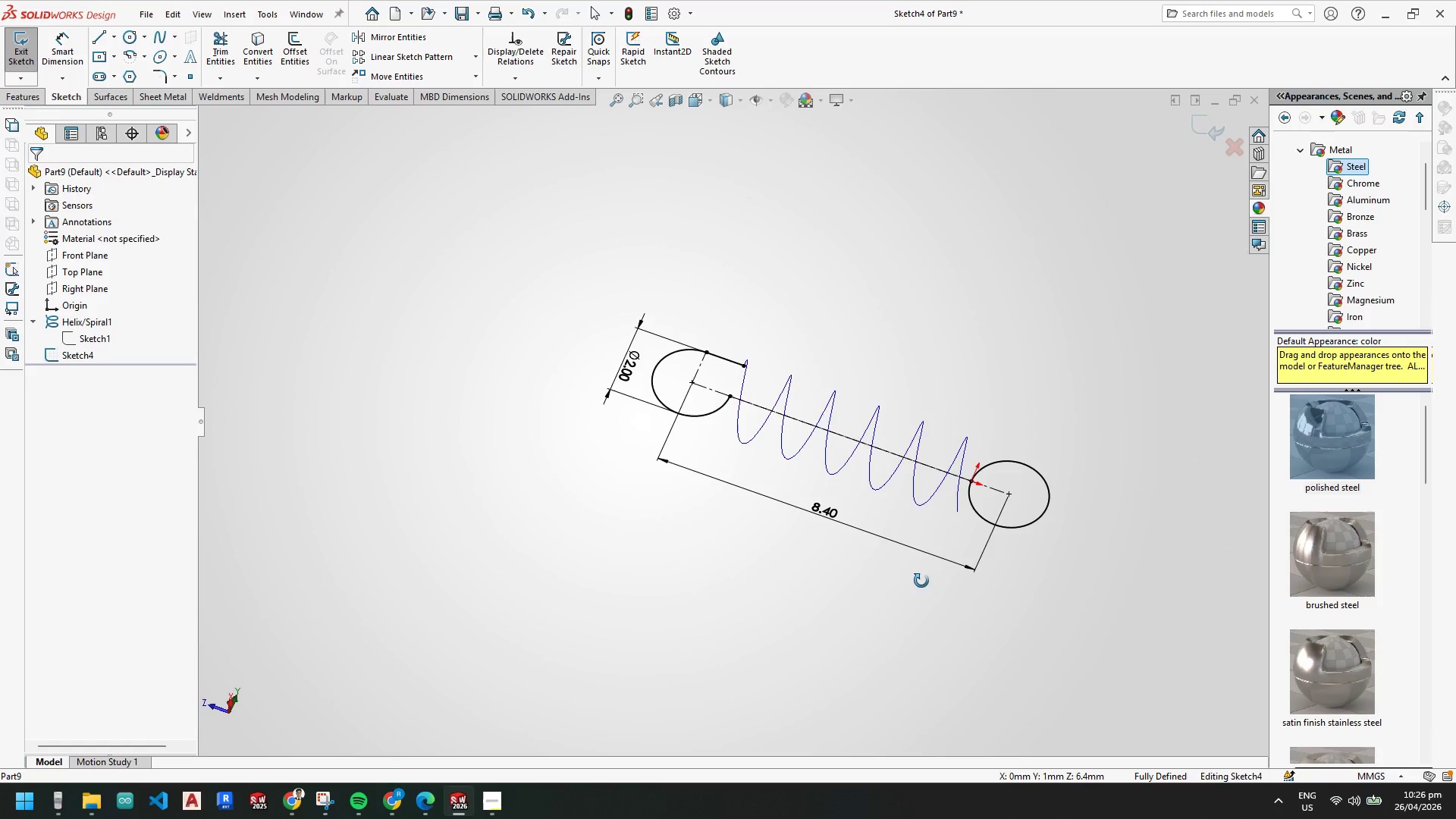 
key(Space)
 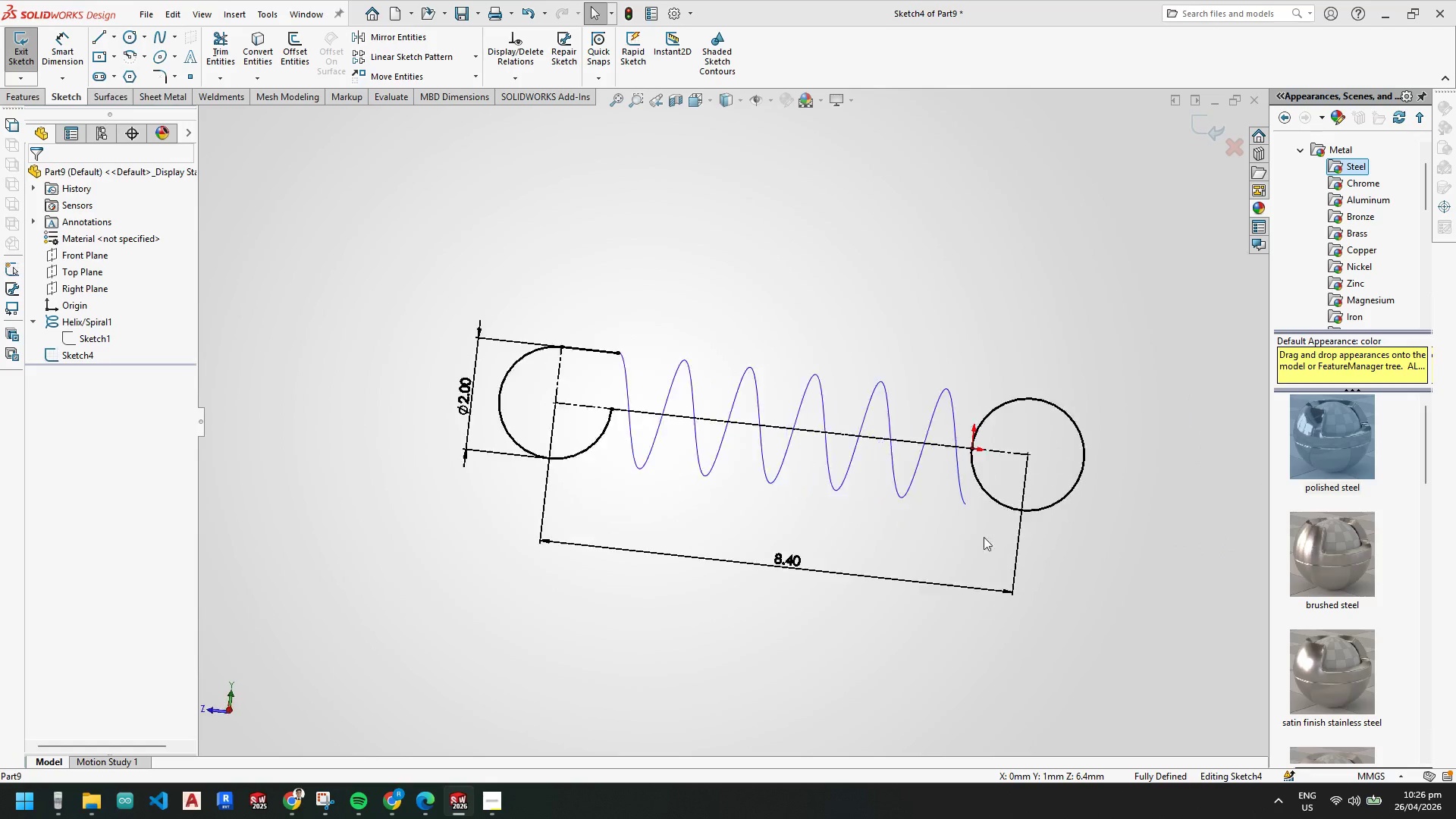 
scroll: coordinate [1101, 401], scroll_direction: down, amount: 3.0
 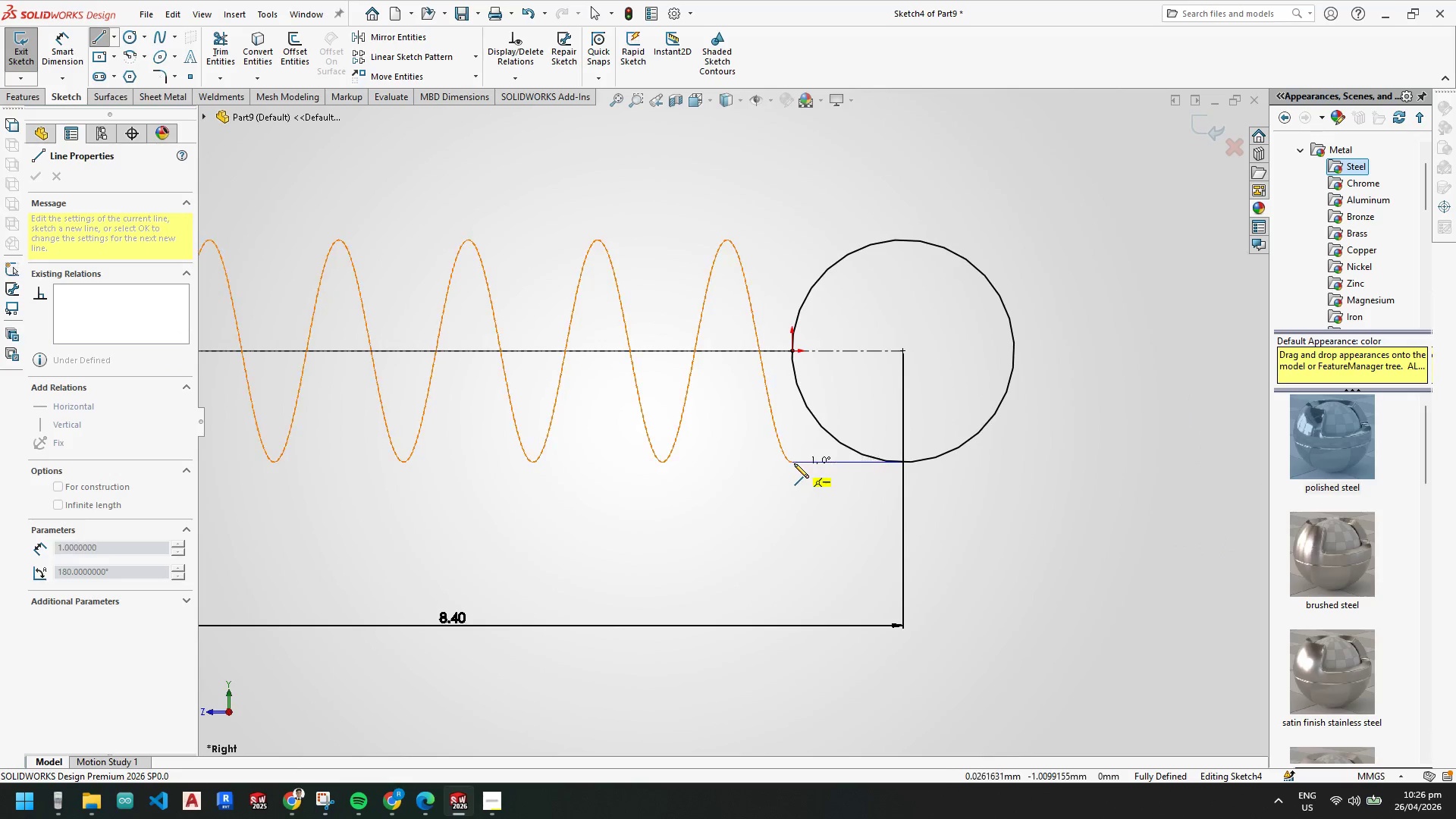 
left_click([791, 463])
 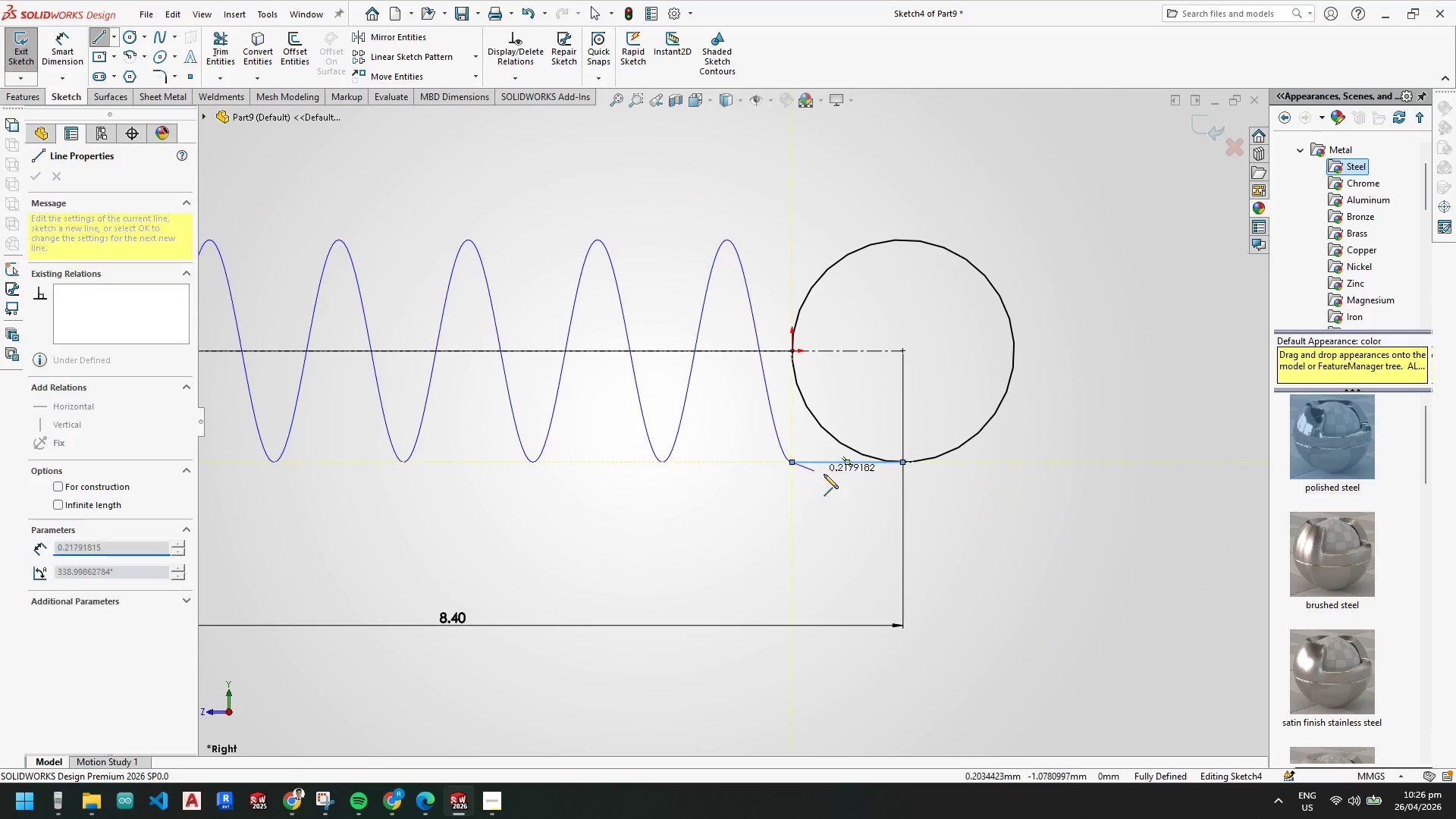 
key(Escape)
 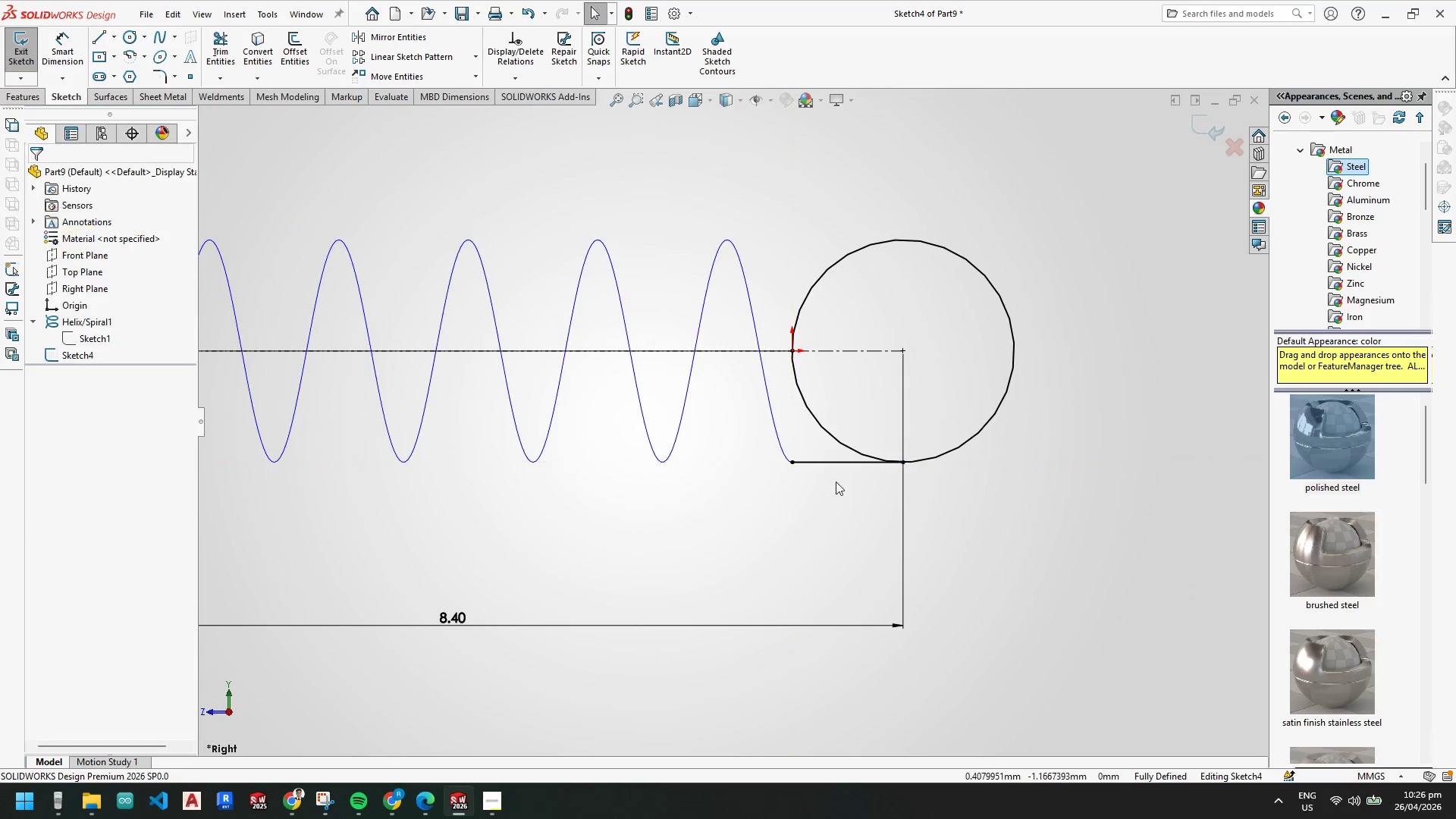 
key(Escape)
 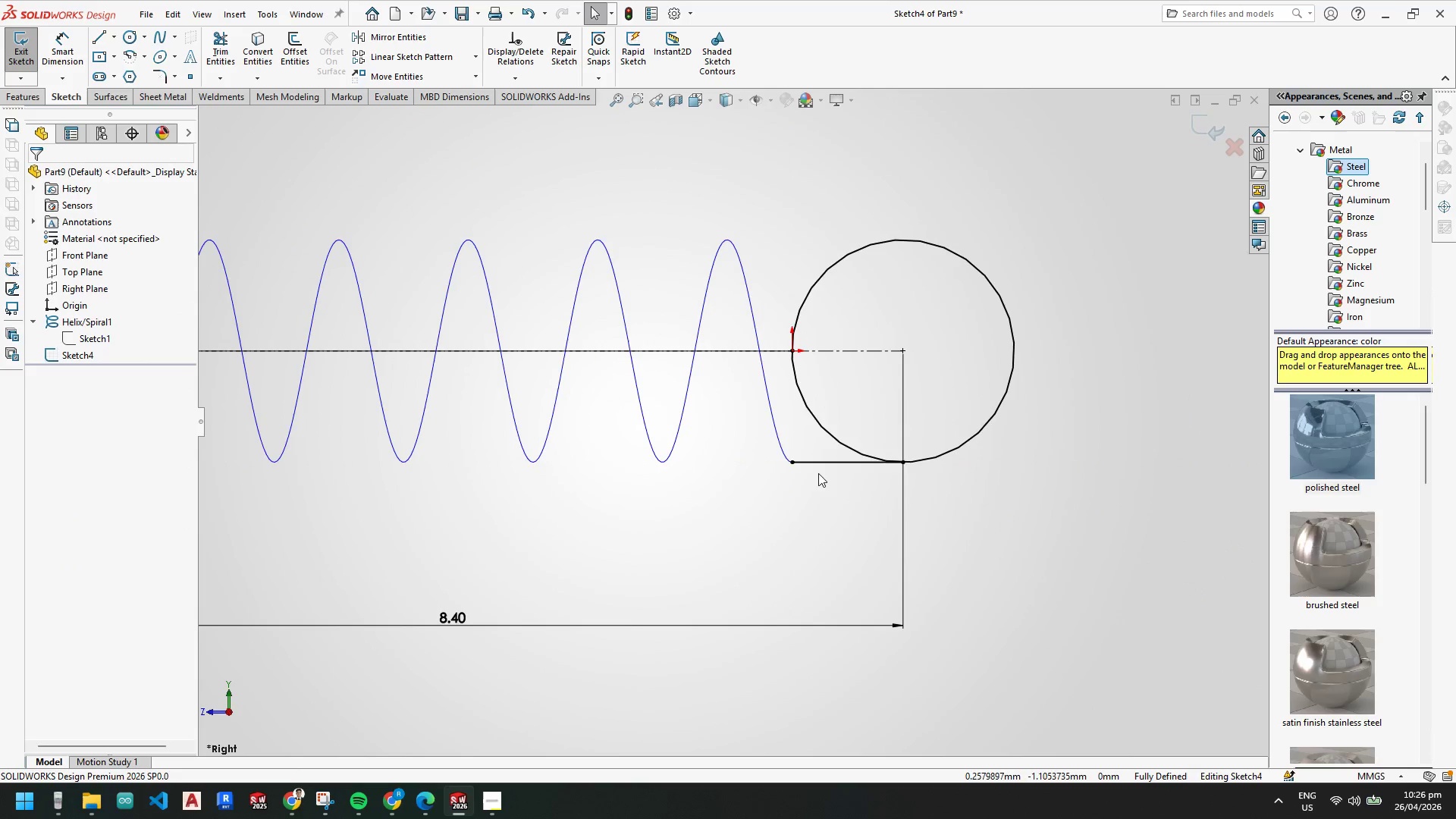 
key(Escape)
 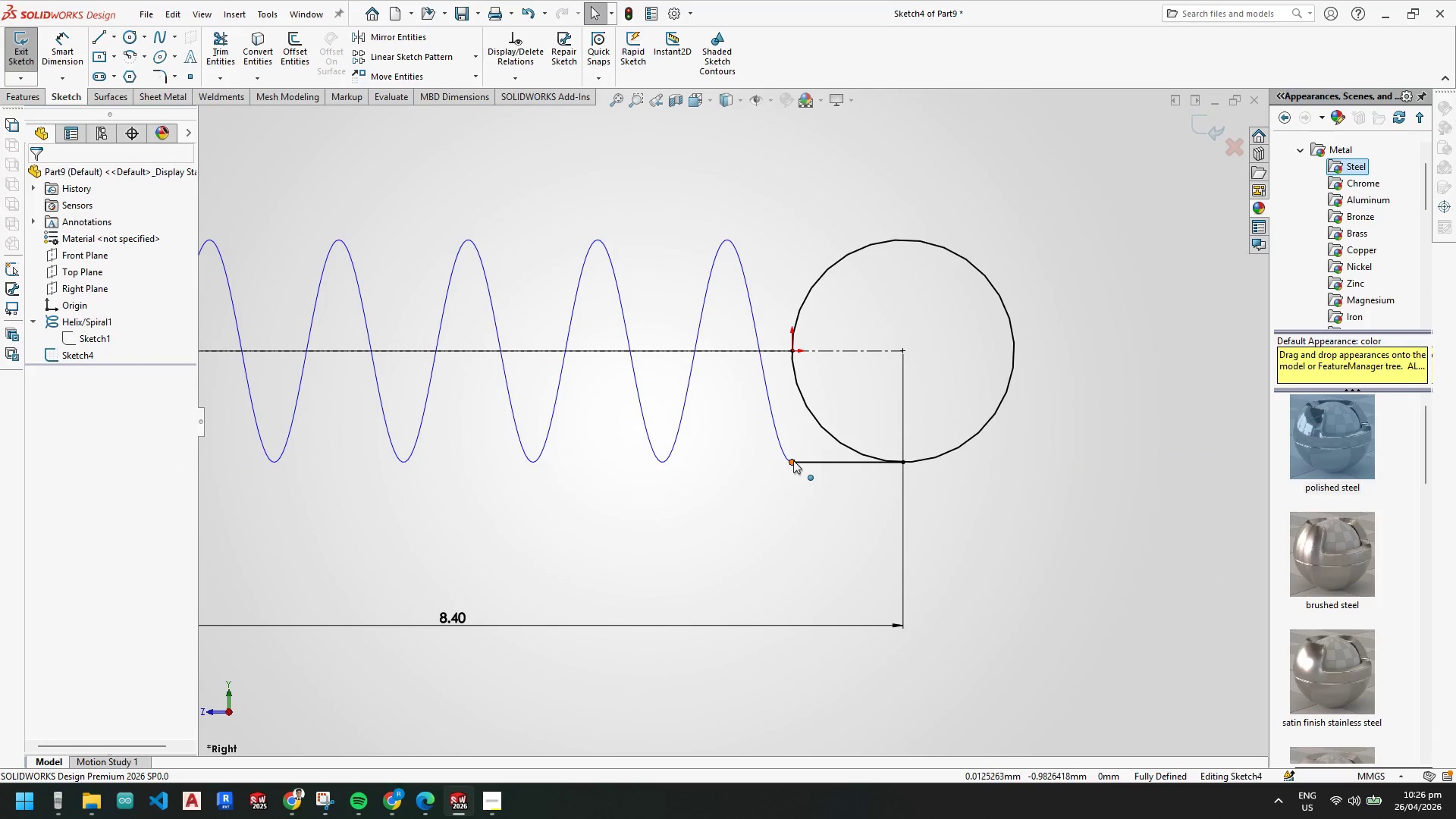 
left_click_drag(start_coordinate=[793, 460], to_coordinate=[821, 463])
 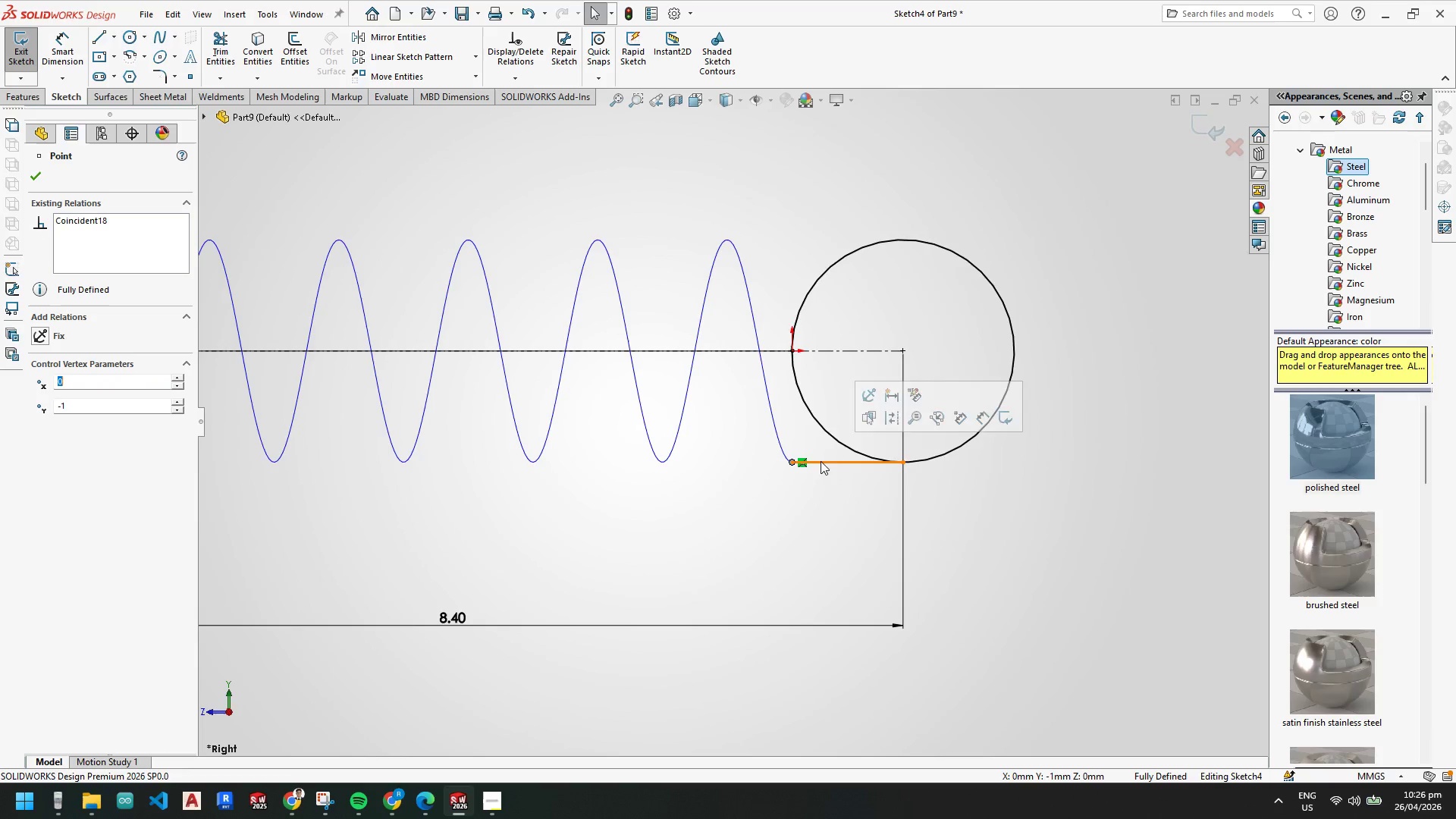 
key(Escape)
 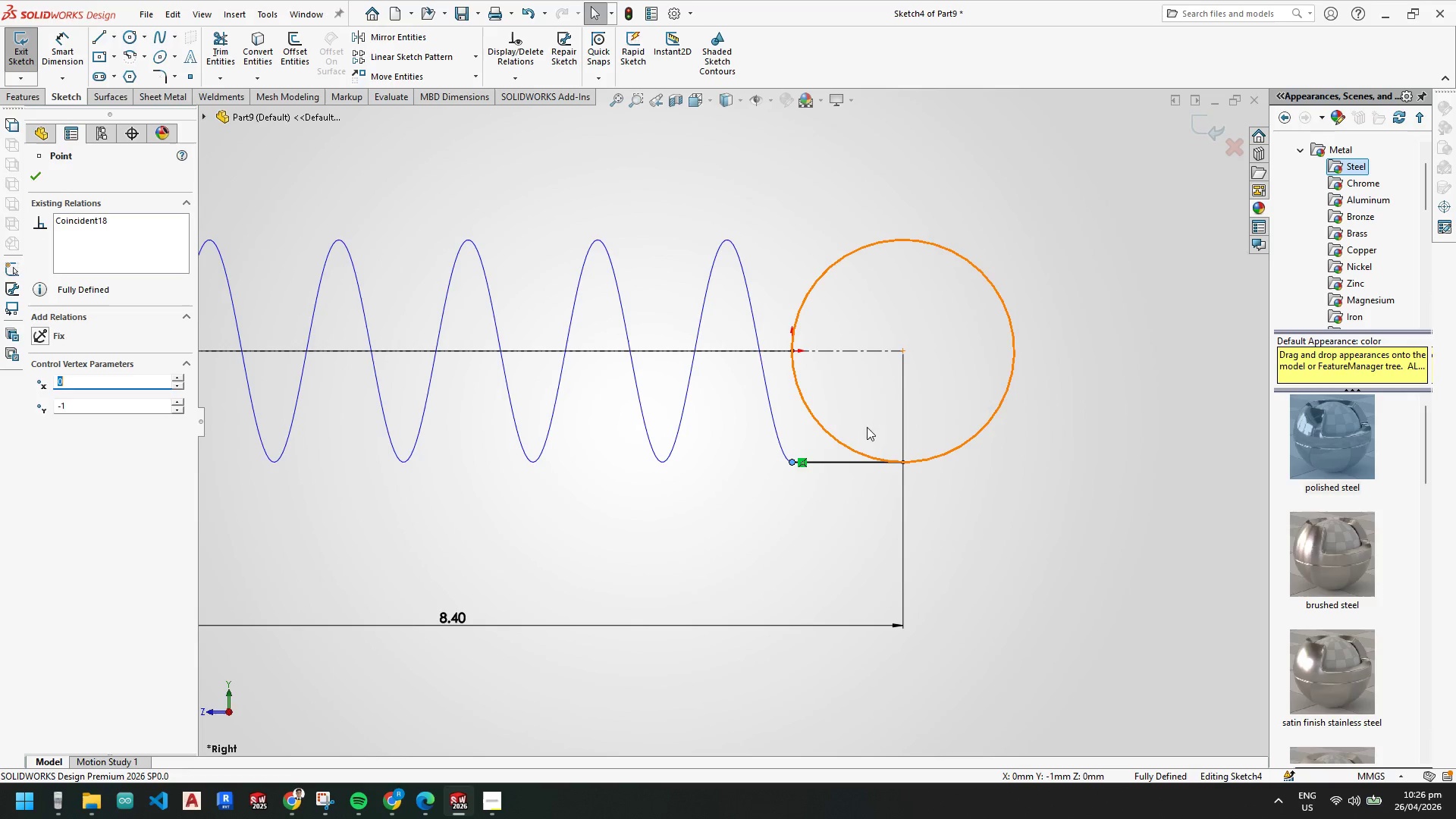 
key(Escape)
 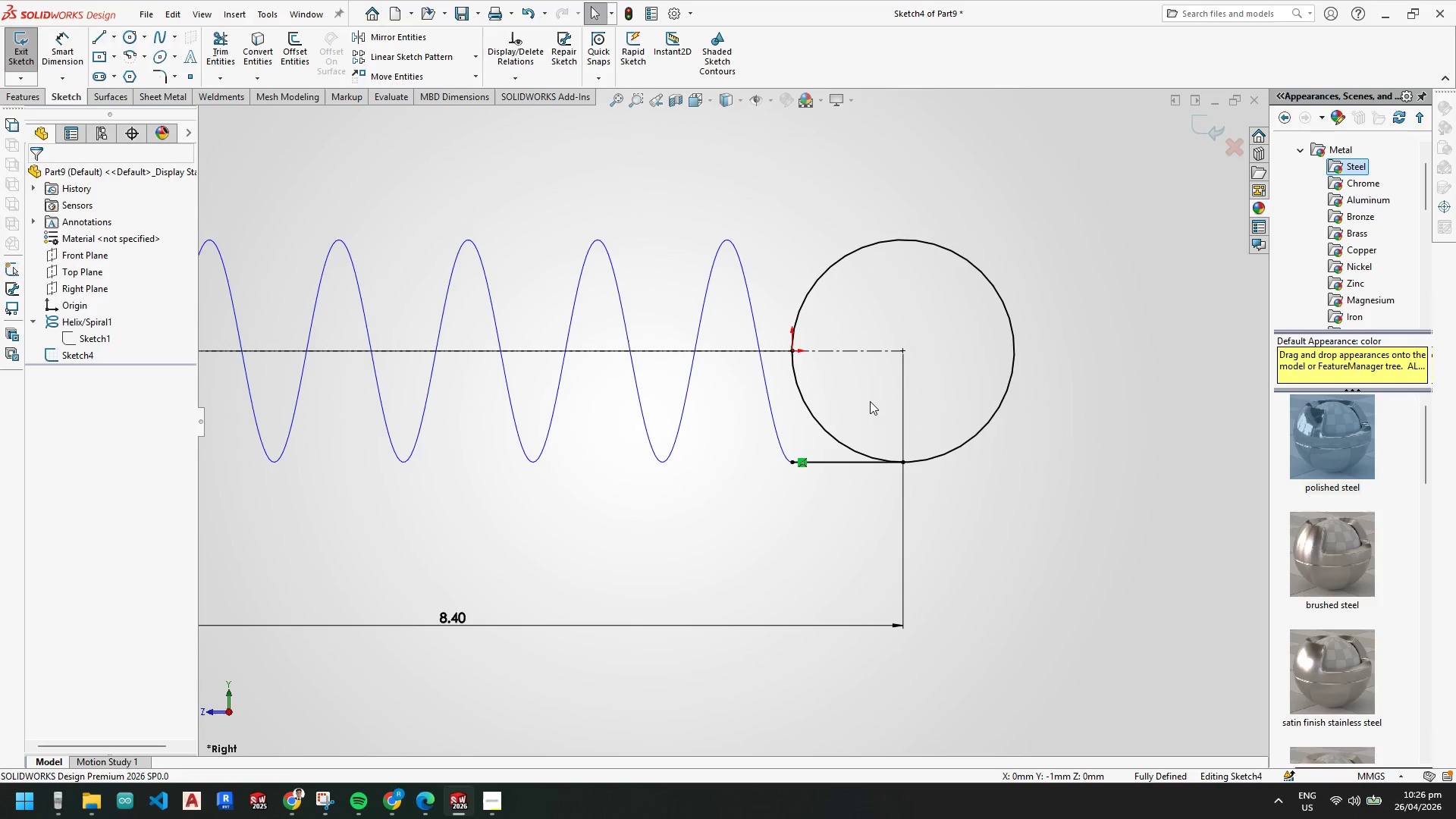 
key(Escape)
 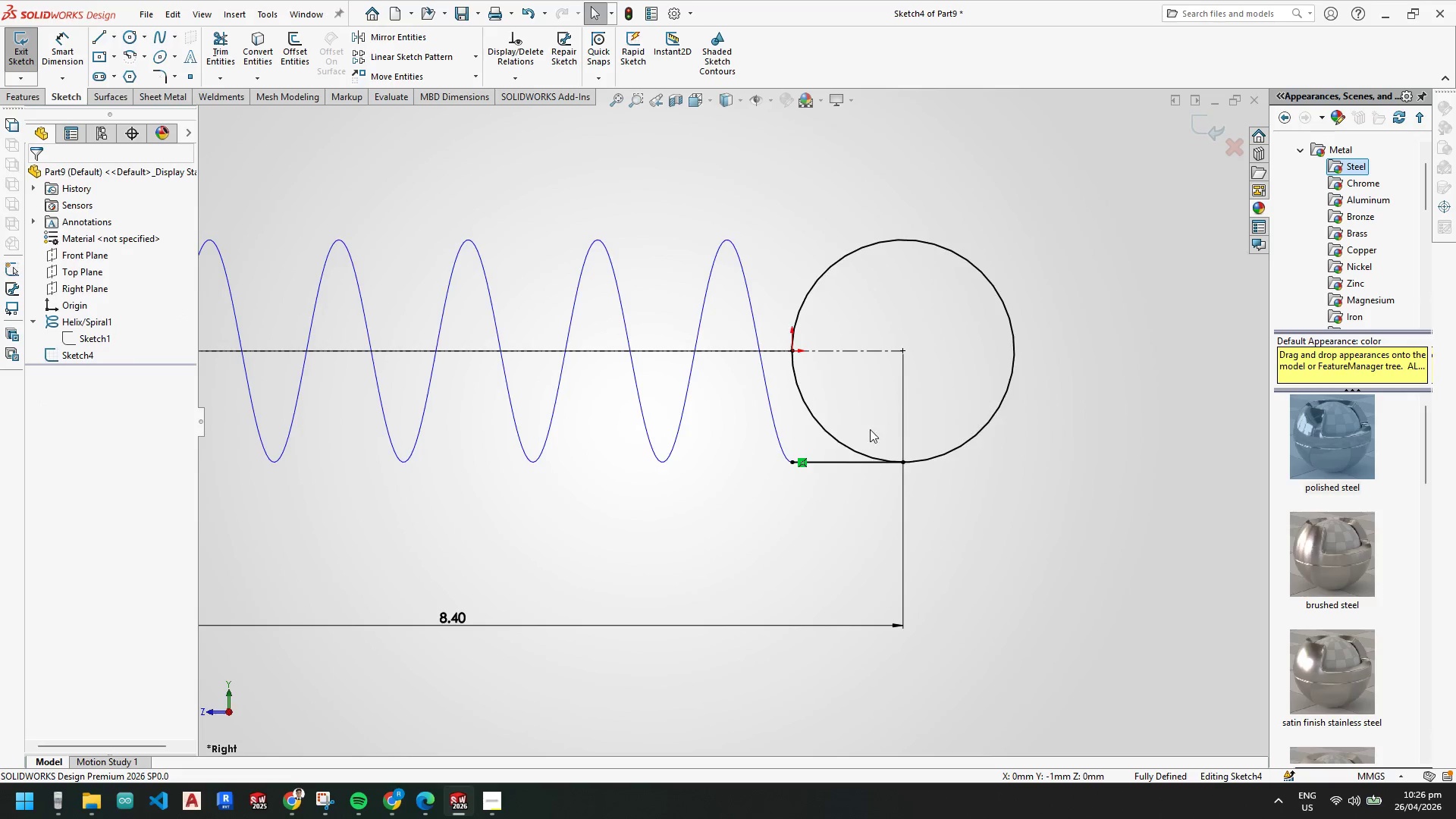 
scroll: coordinate [821, 435], scroll_direction: up, amount: 4.0
 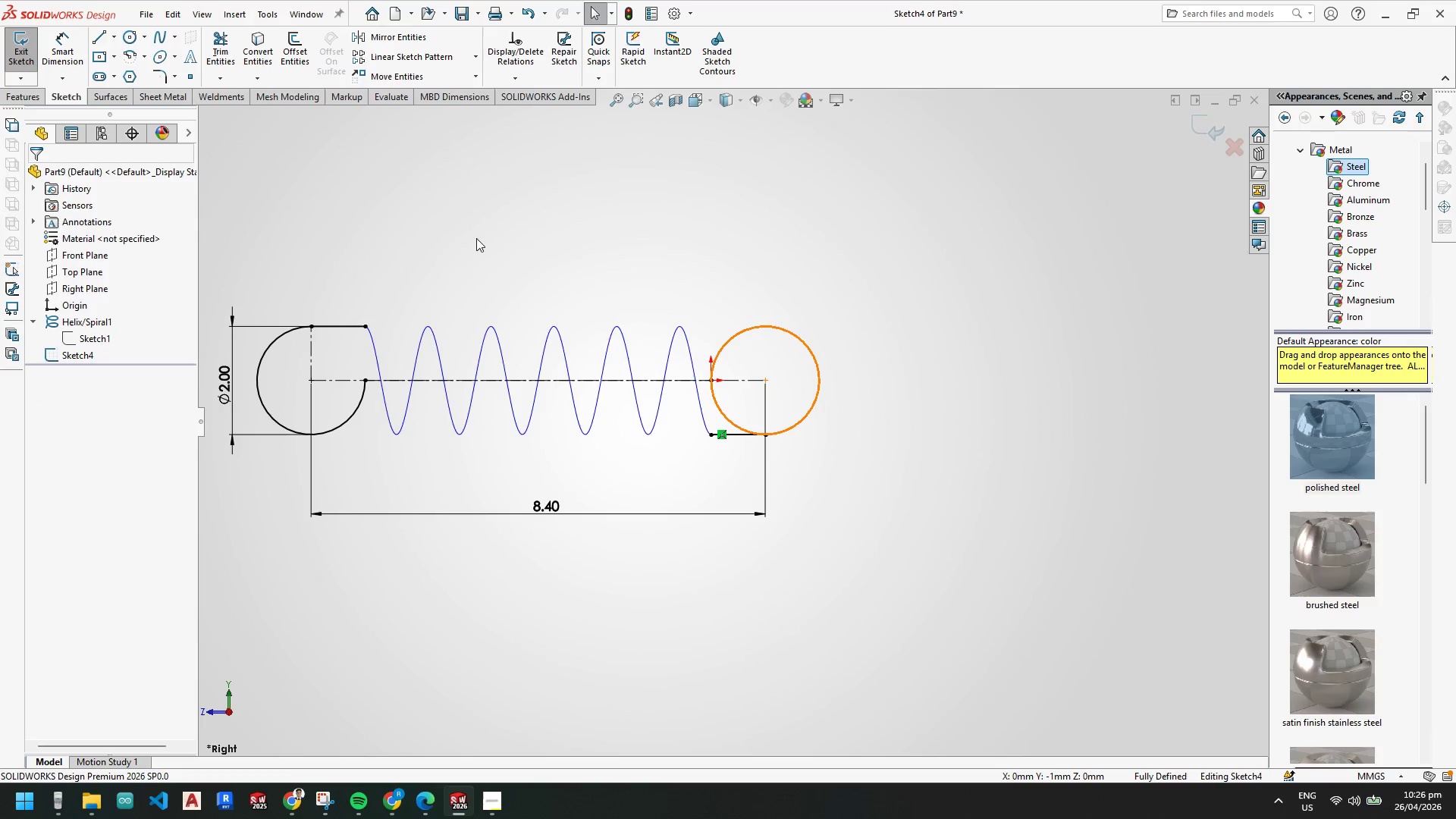 
key(Escape)
 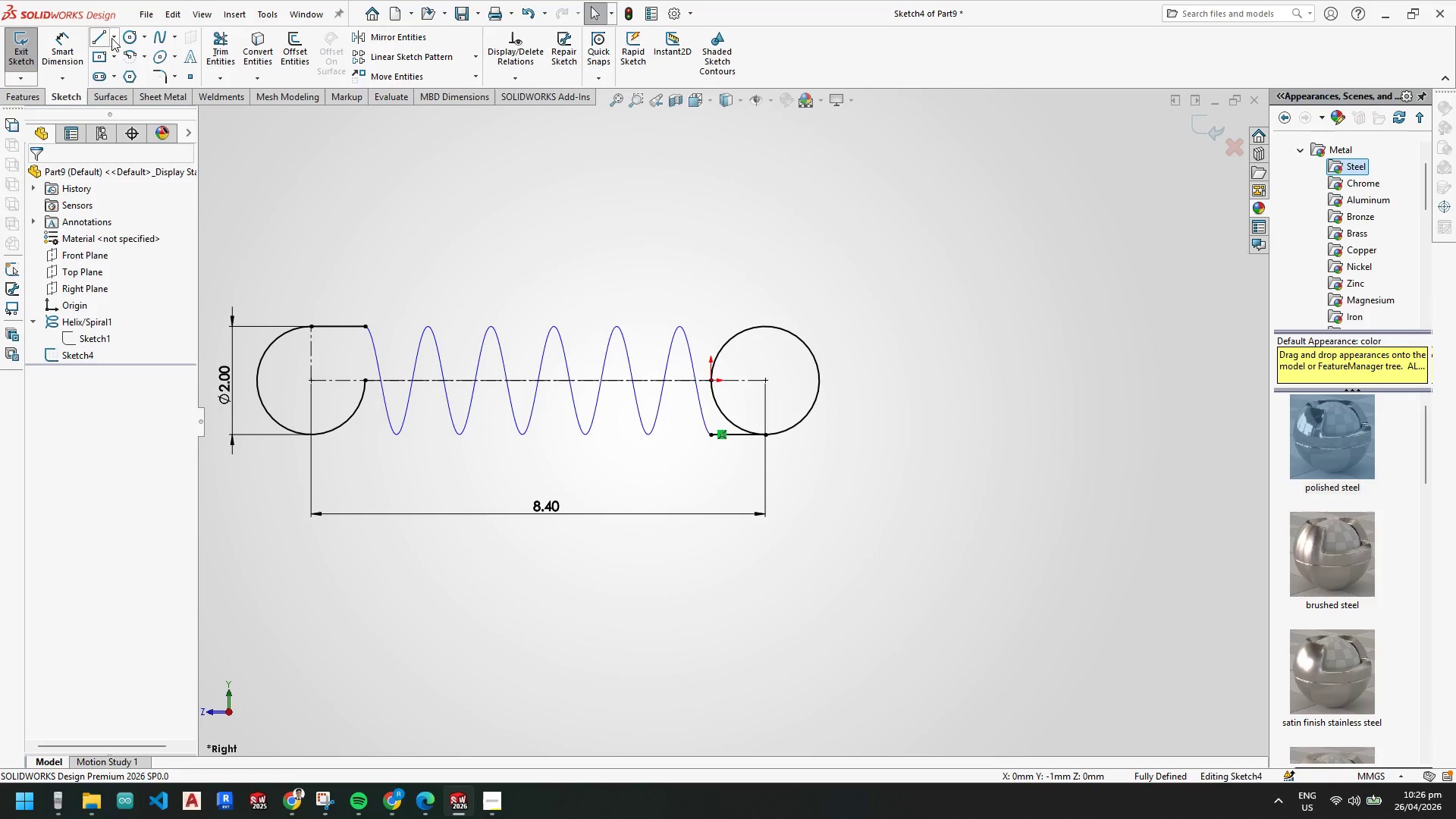 
left_click([111, 37])
 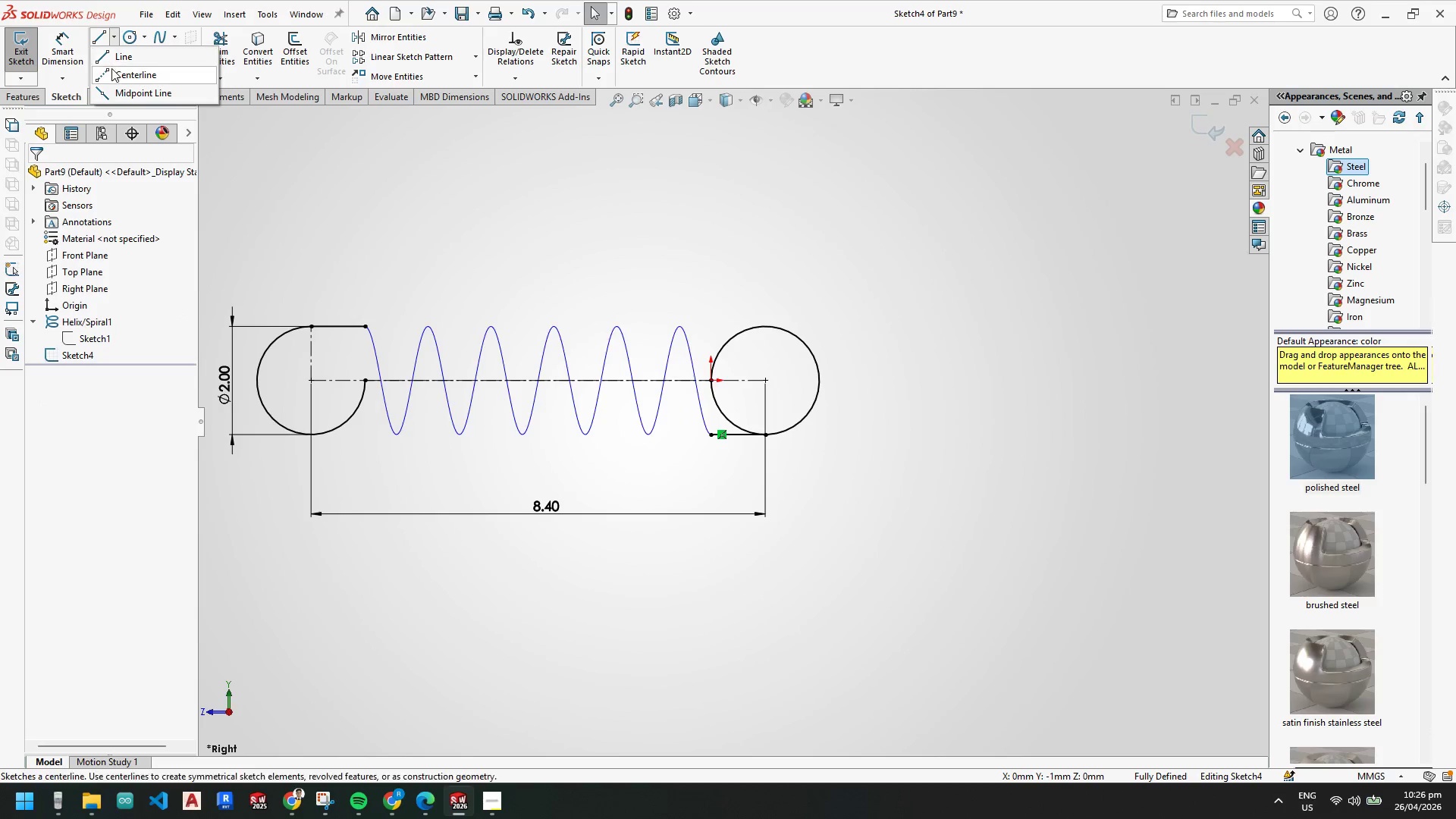 
left_click_drag(start_coordinate=[113, 71], to_coordinate=[117, 73])
 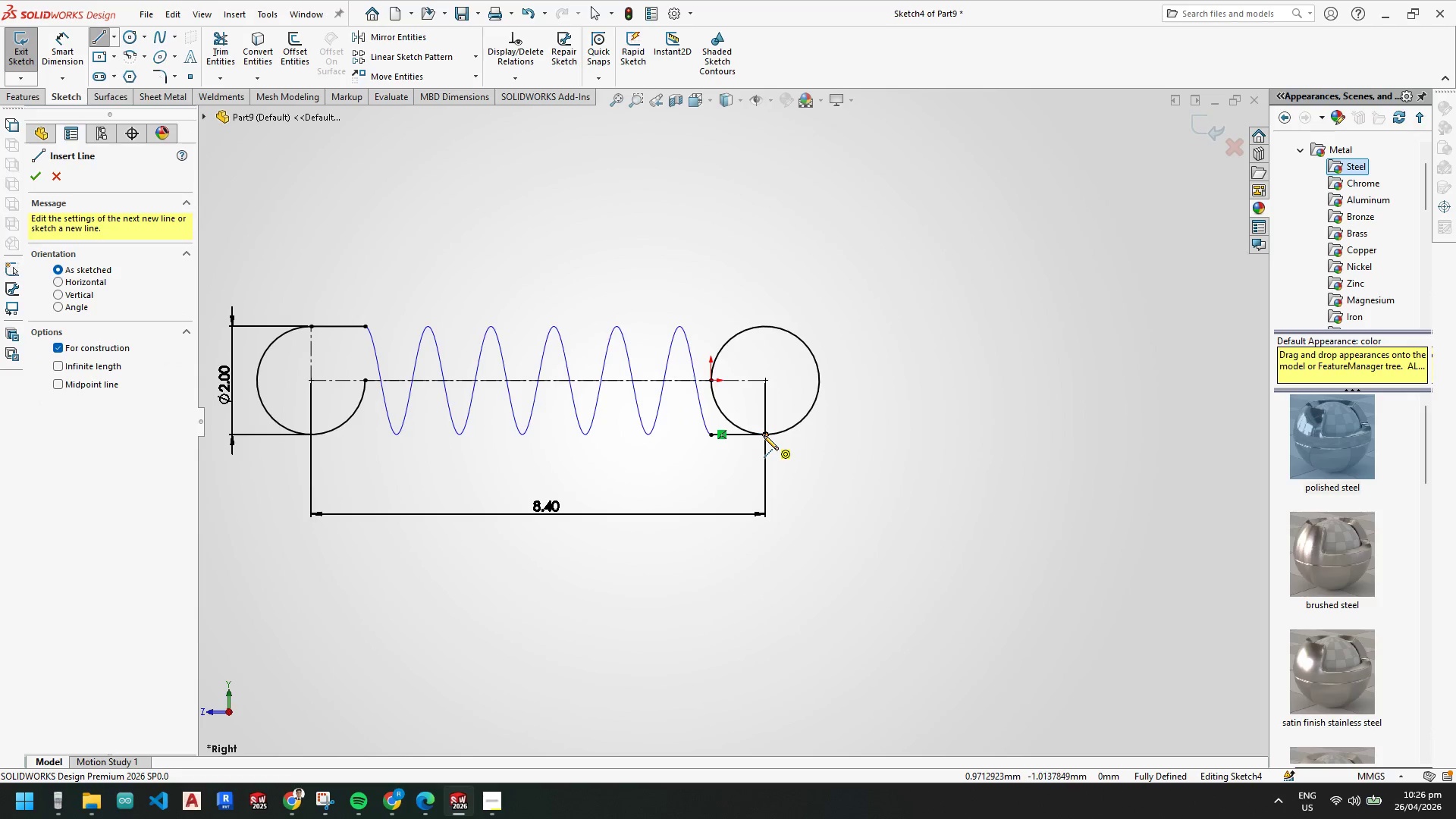 
left_click([764, 435])
 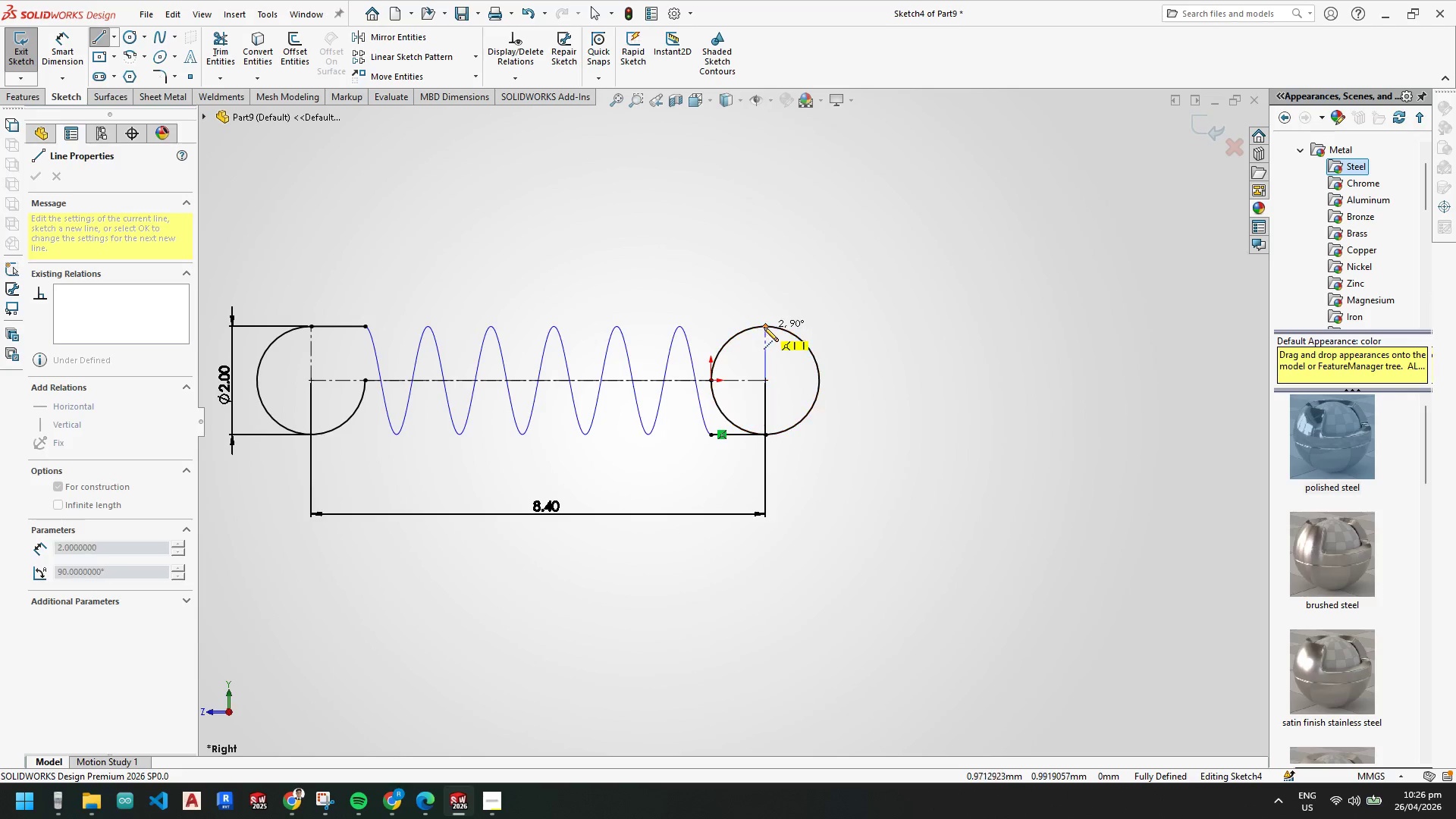 
left_click([764, 326])
 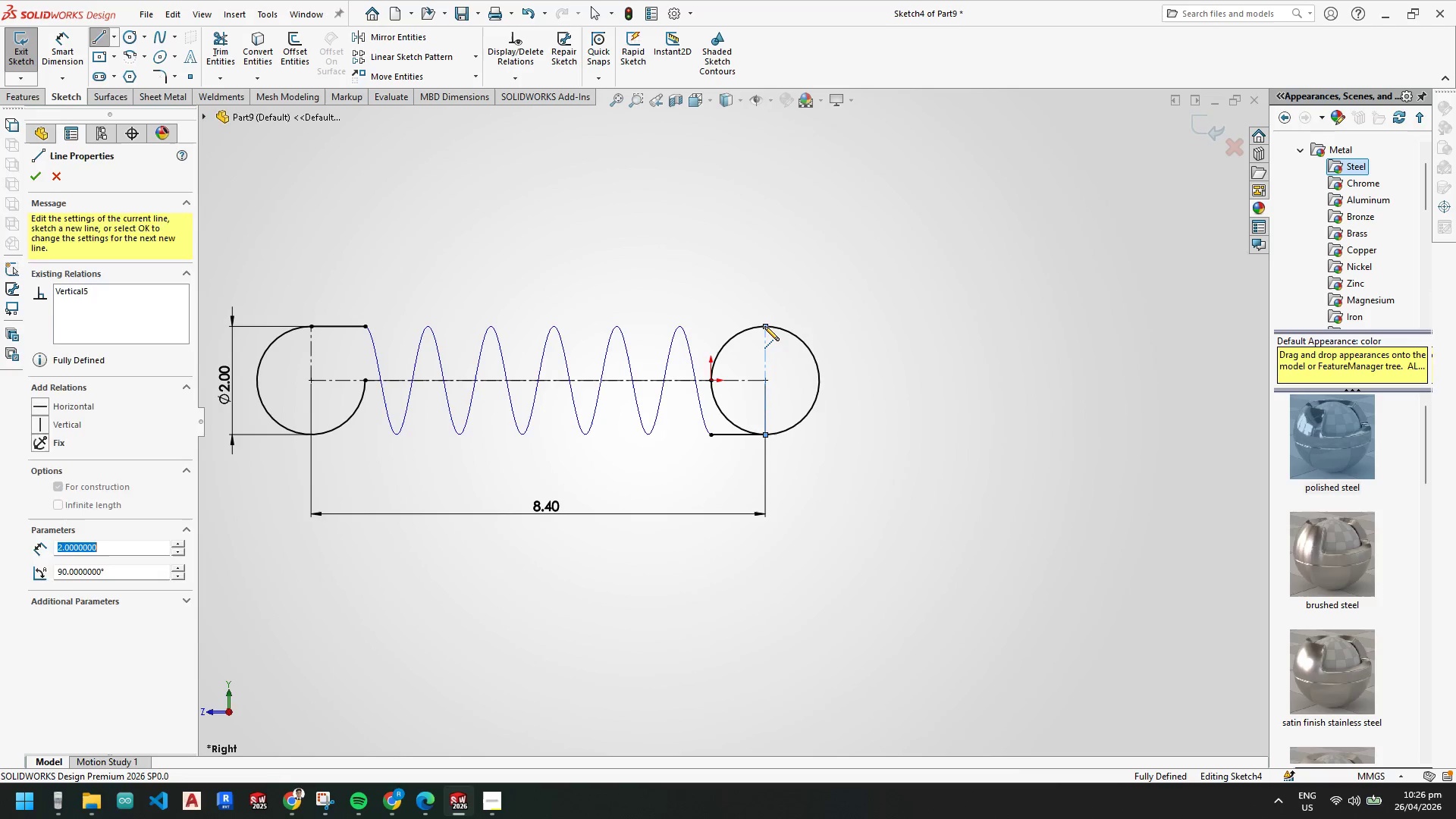 
key(Escape)
 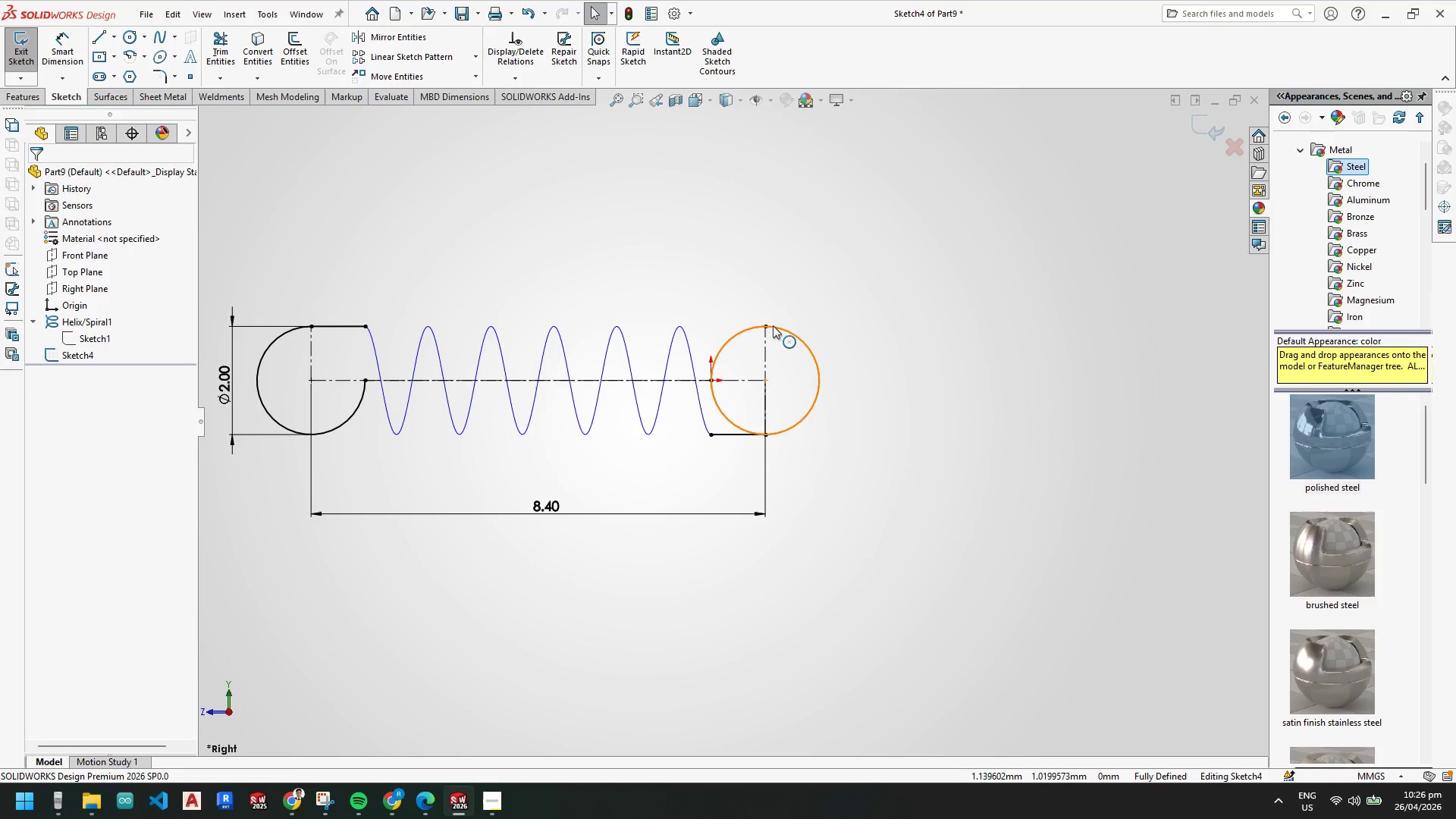 
key(Escape)
 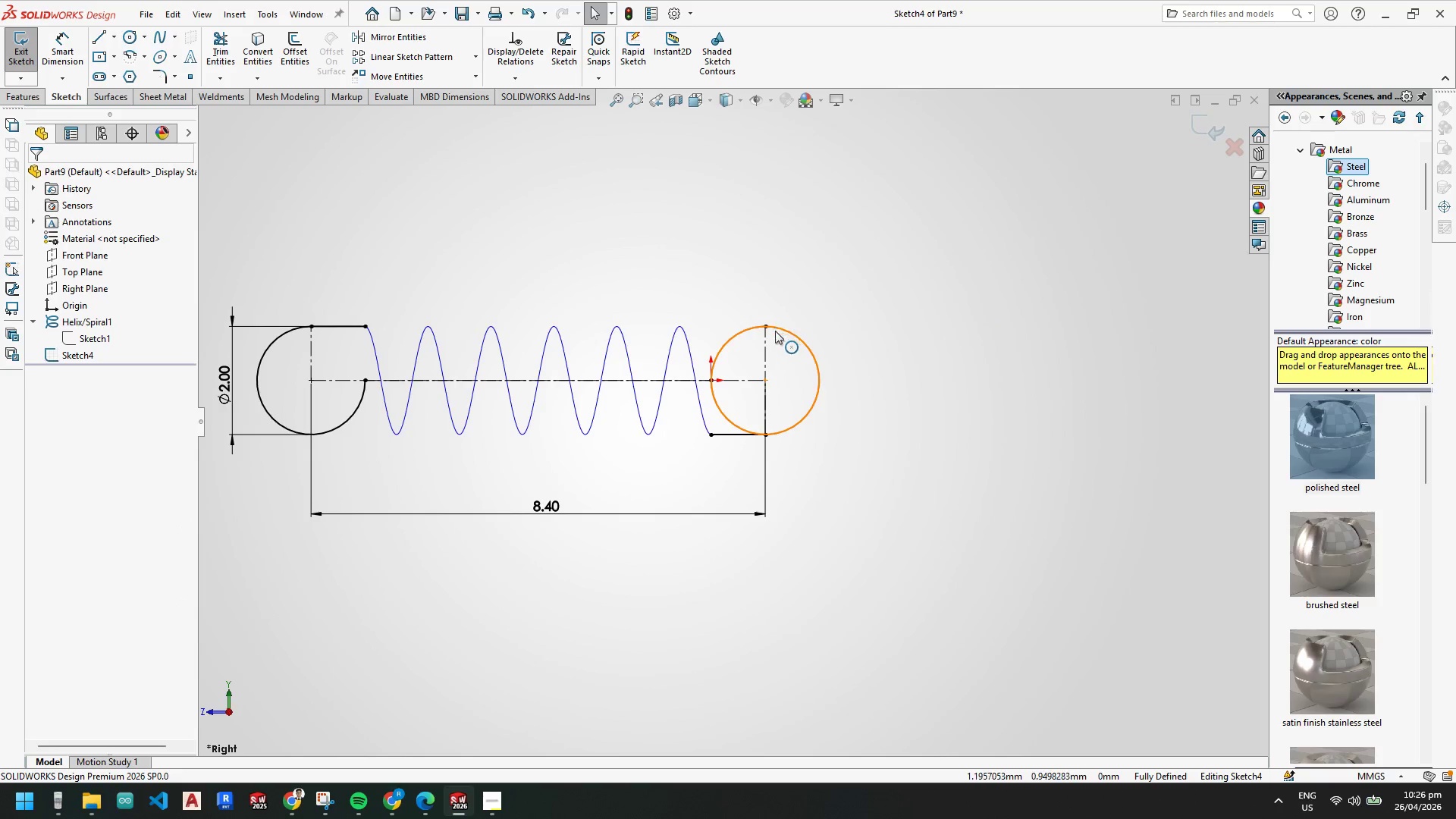 
key(Escape)
 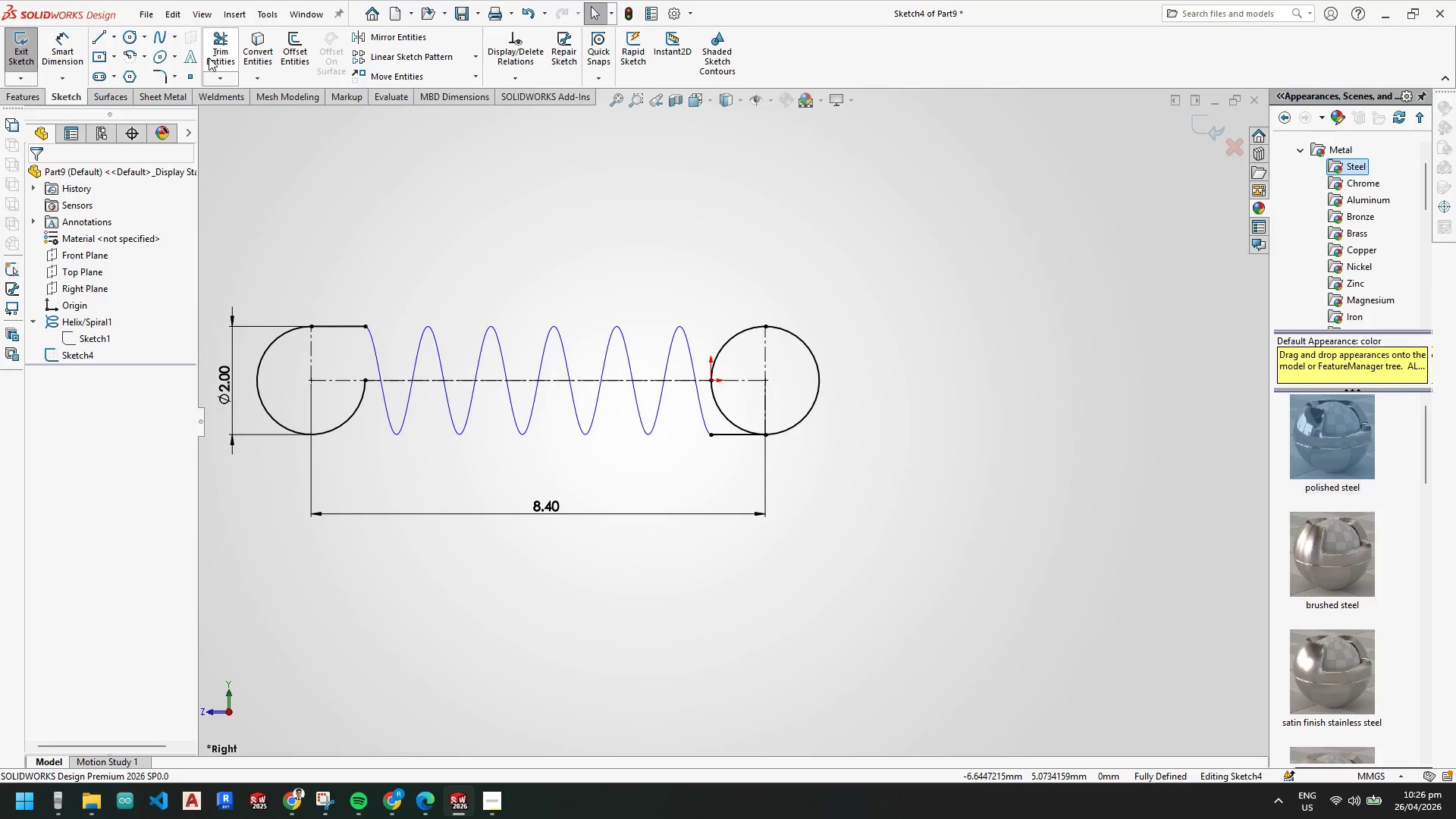 
left_click_drag(start_coordinate=[215, 44], to_coordinate=[220, 46])
 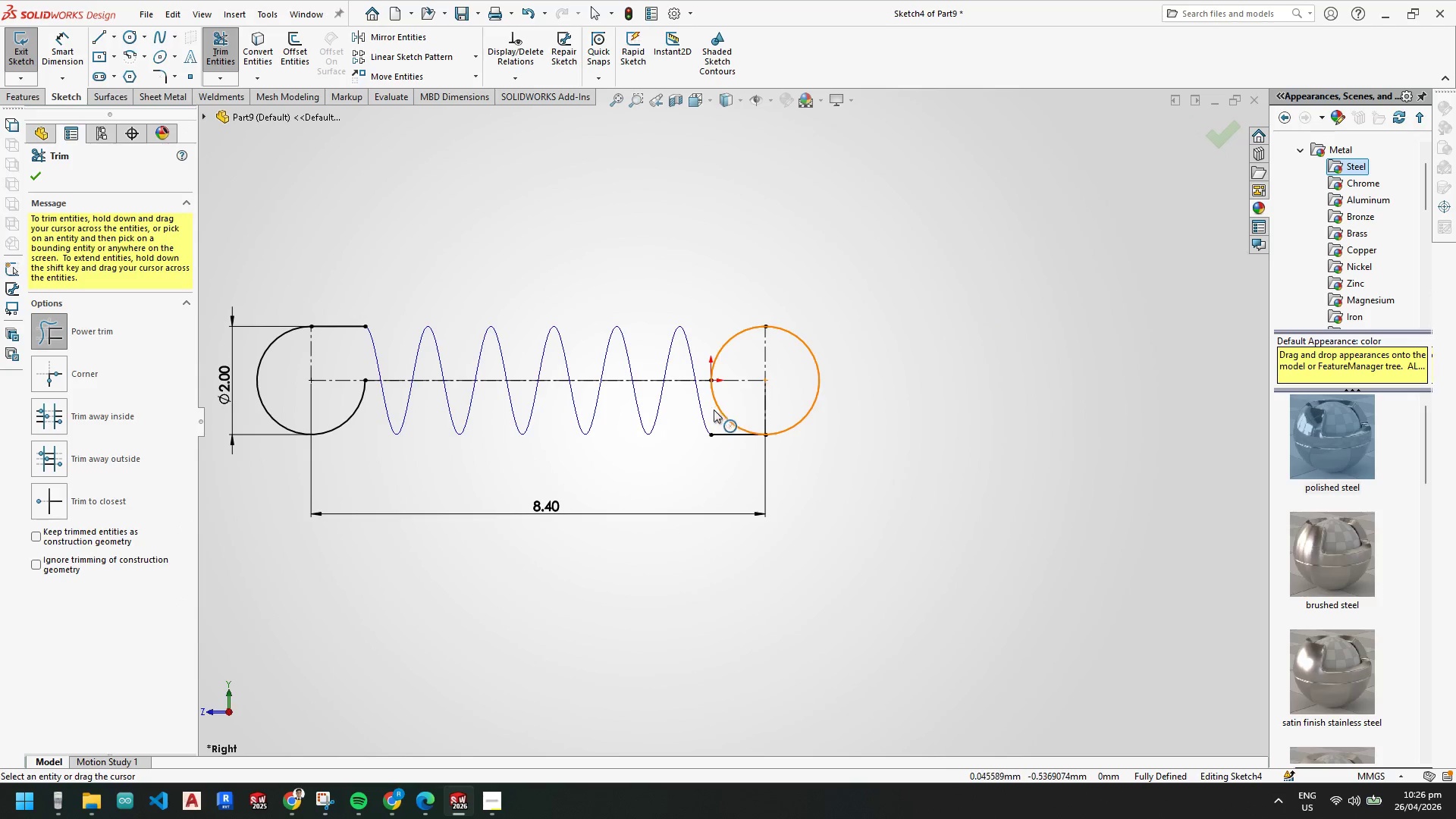 
left_click_drag(start_coordinate=[710, 410], to_coordinate=[734, 395])
 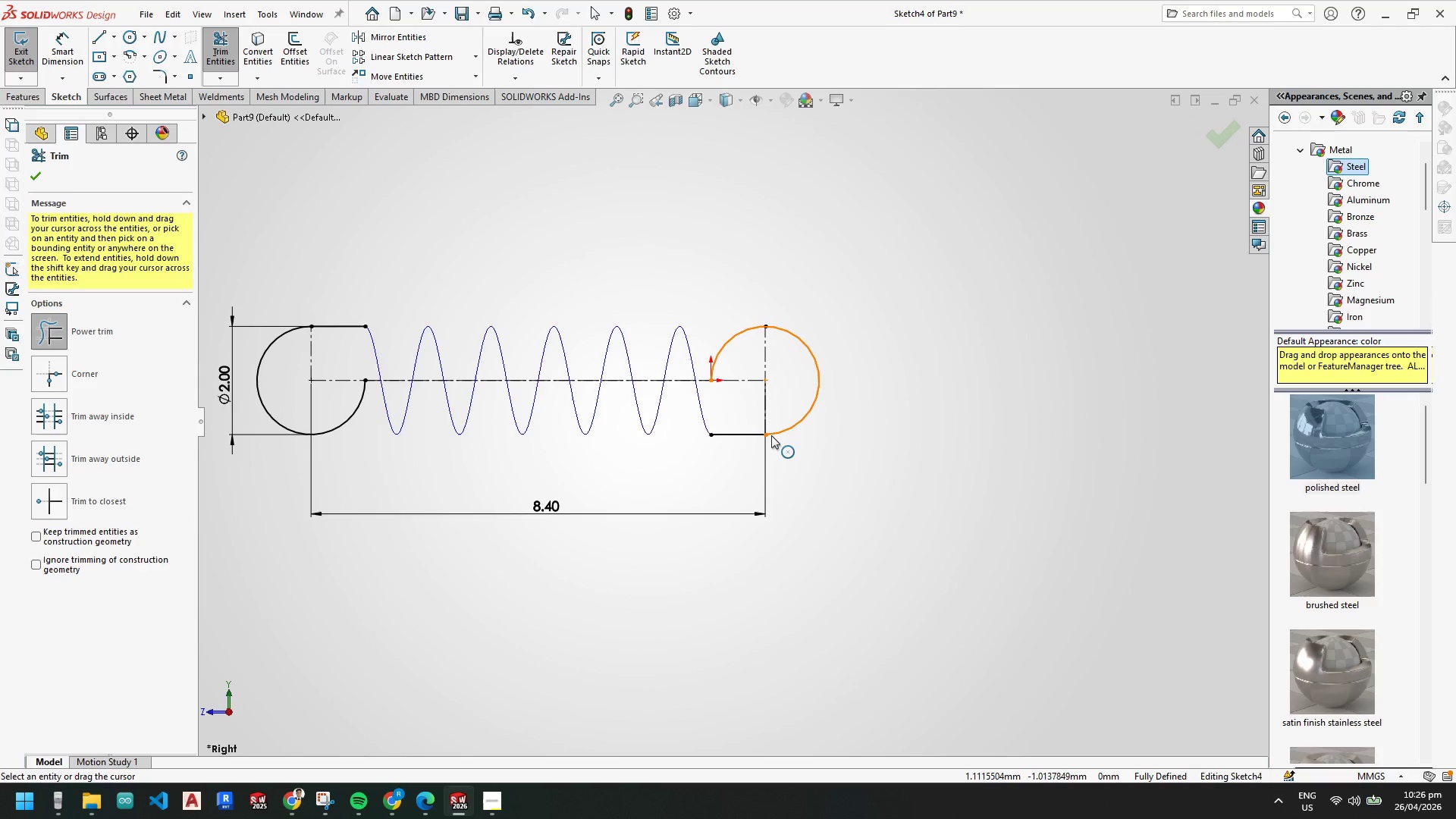 
scroll: coordinate [743, 474], scroll_direction: up, amount: 1.0
 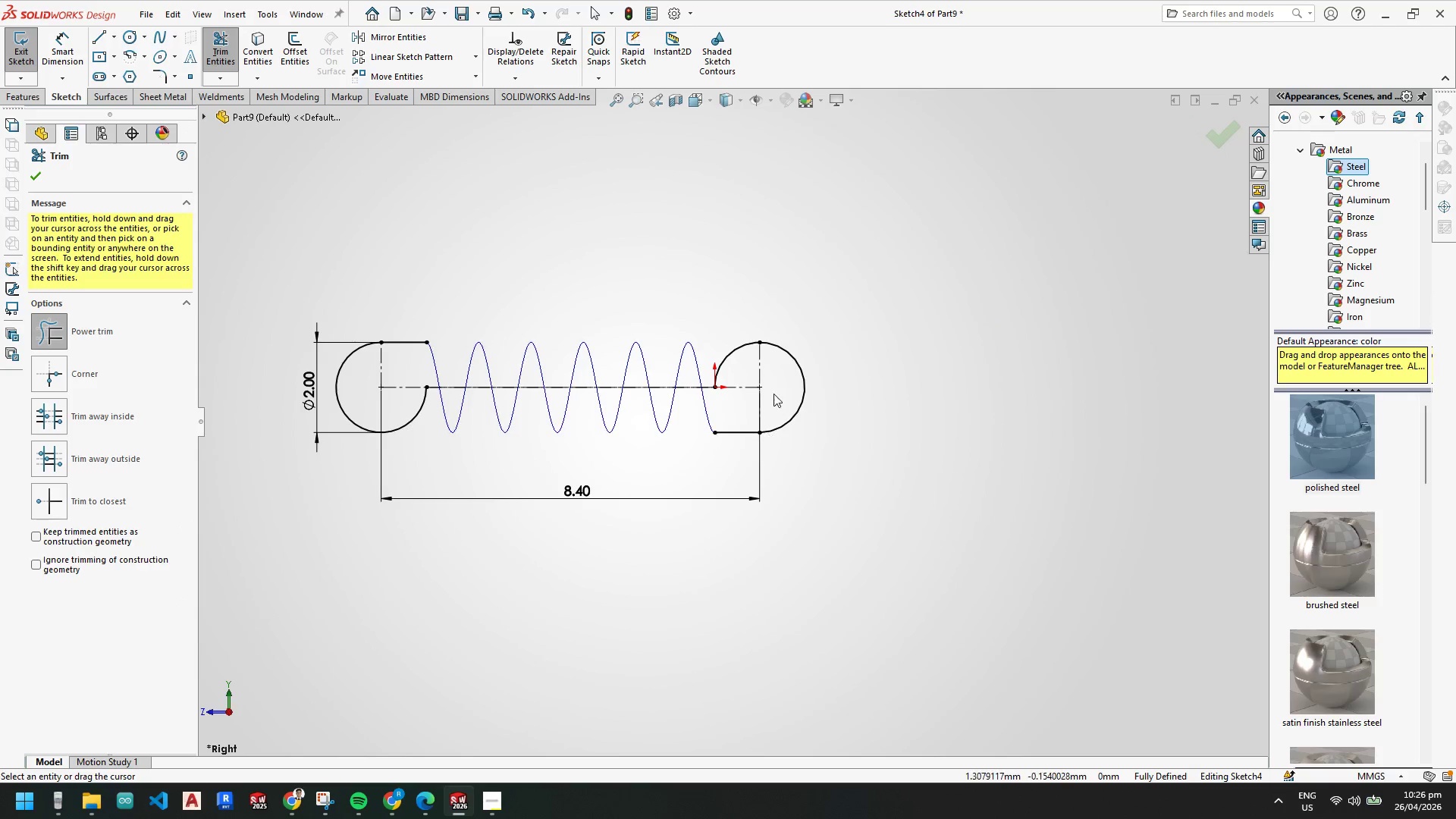 
scroll: coordinate [760, 385], scroll_direction: down, amount: 3.0
 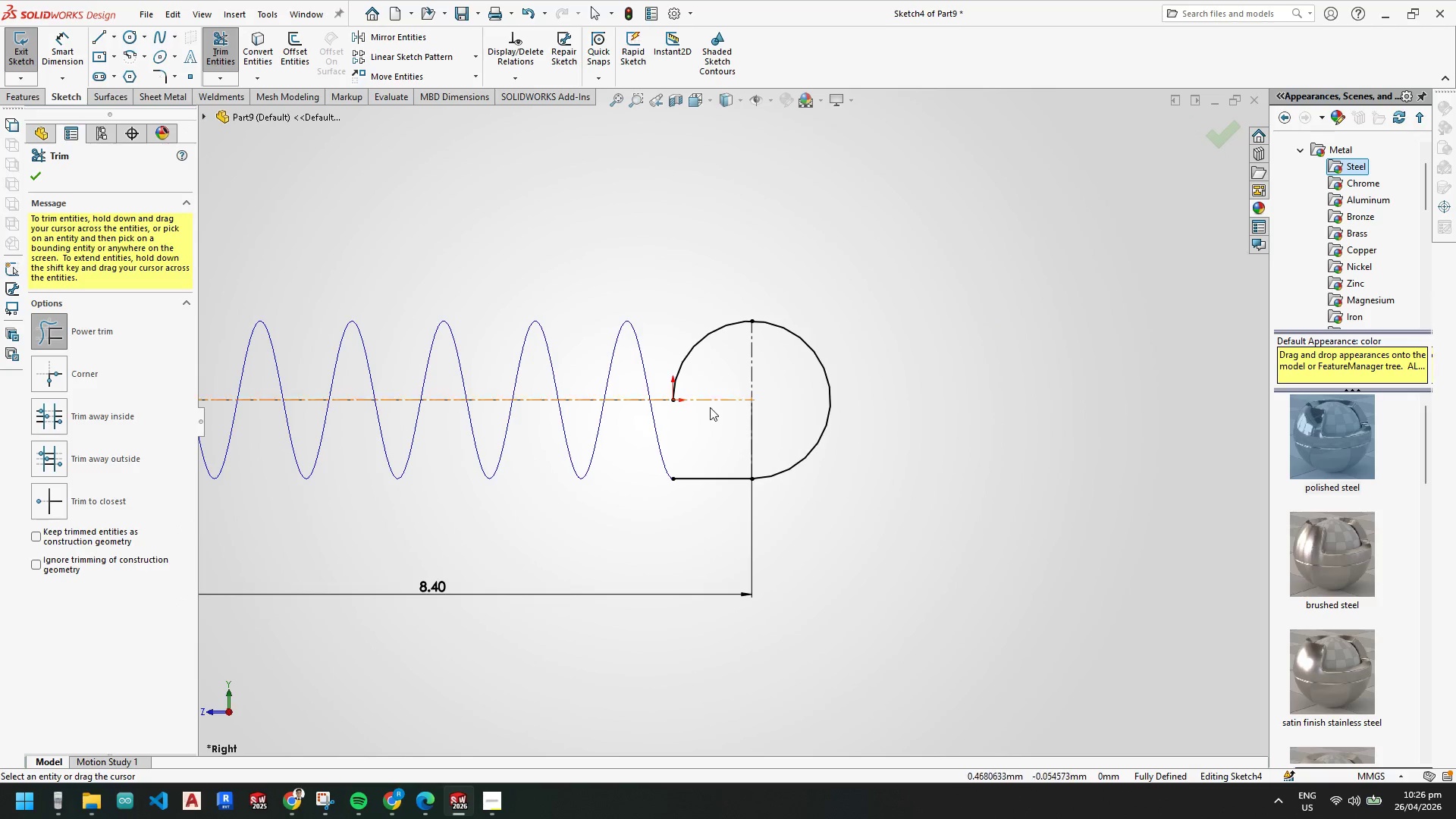 
scroll: coordinate [708, 500], scroll_direction: up, amount: 2.0
 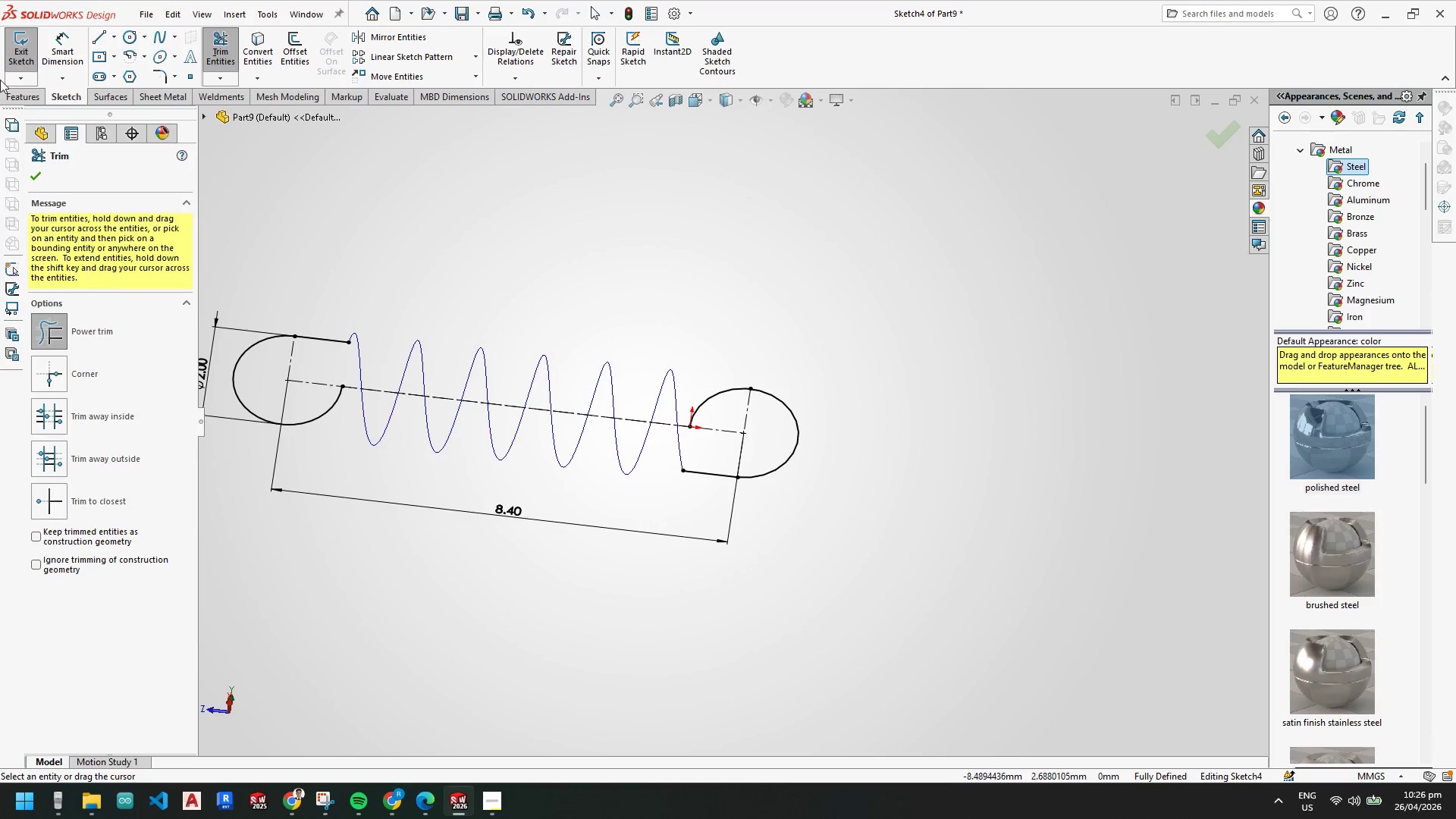 
left_click([33, 171])
 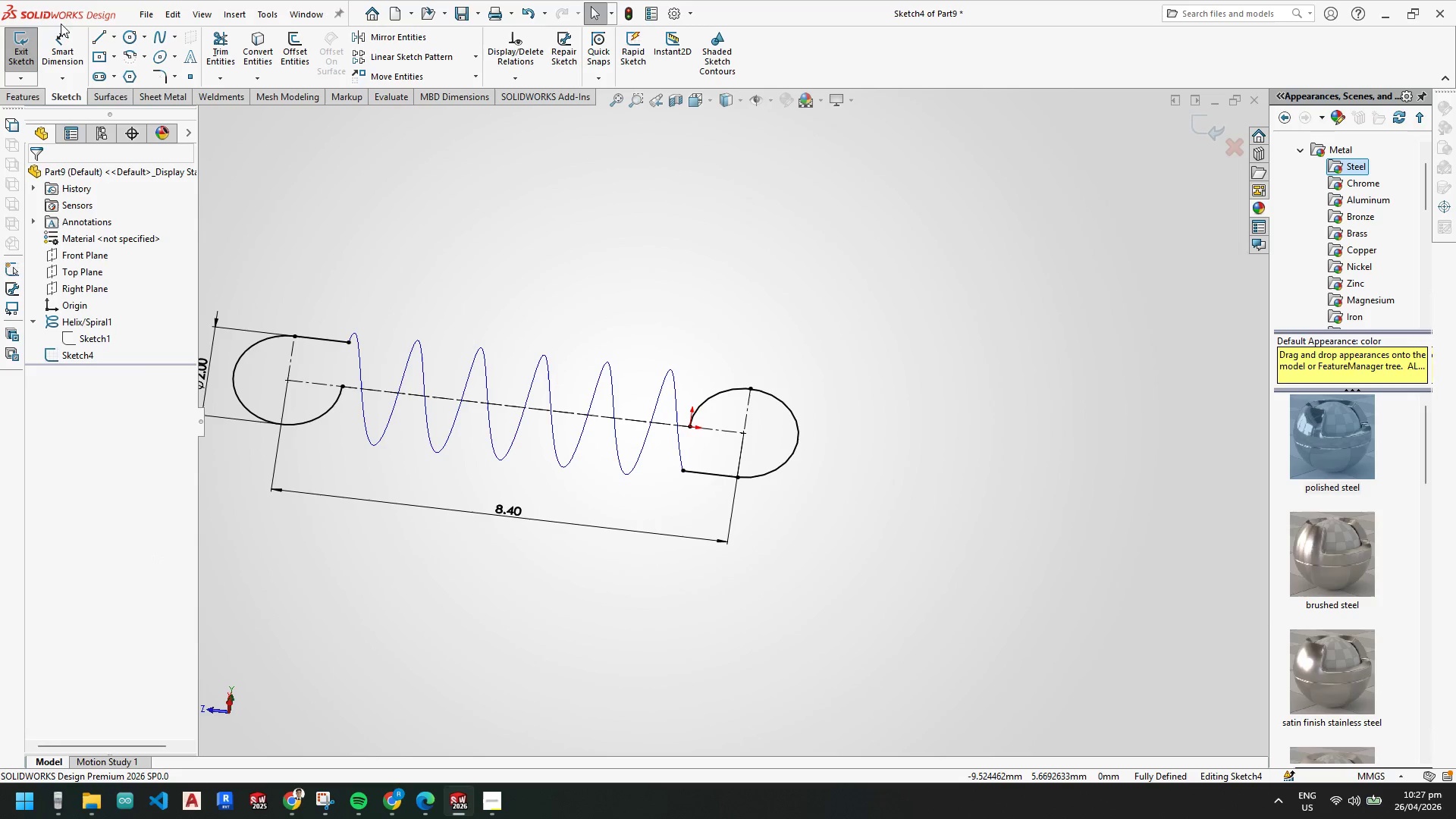 
left_click([30, 42])
 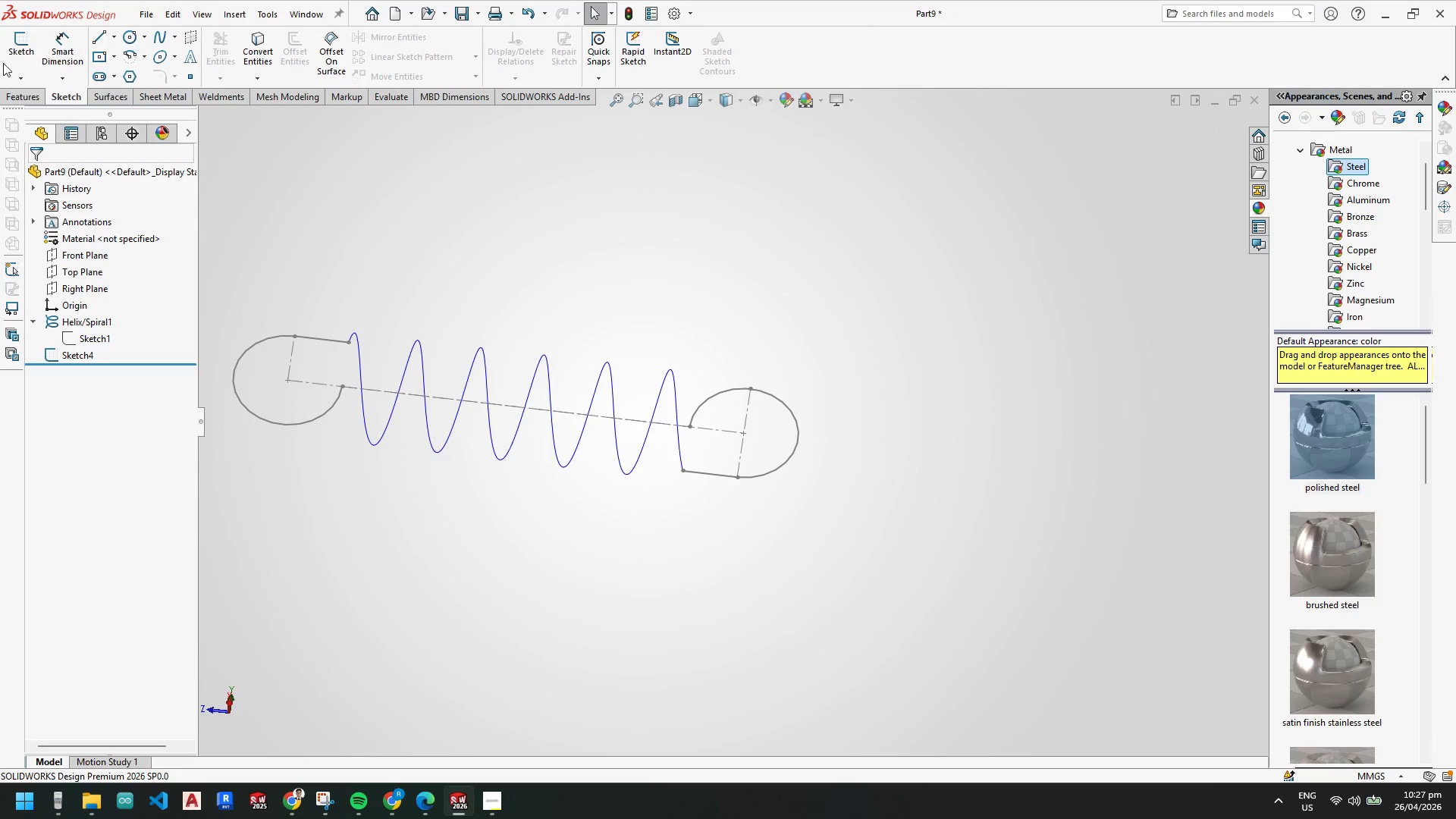 
left_click([22, 96])
 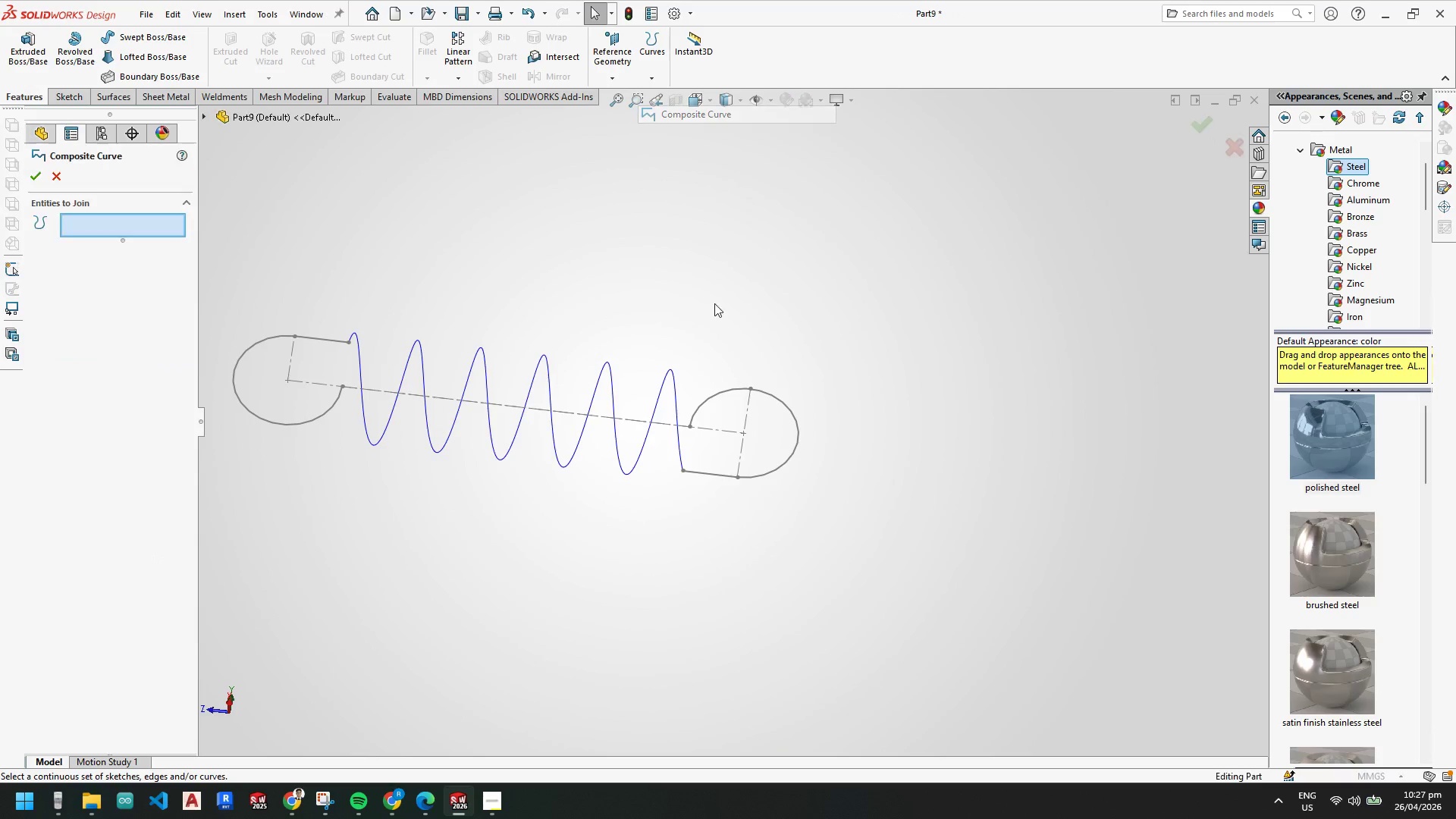 
left_click([780, 398])
 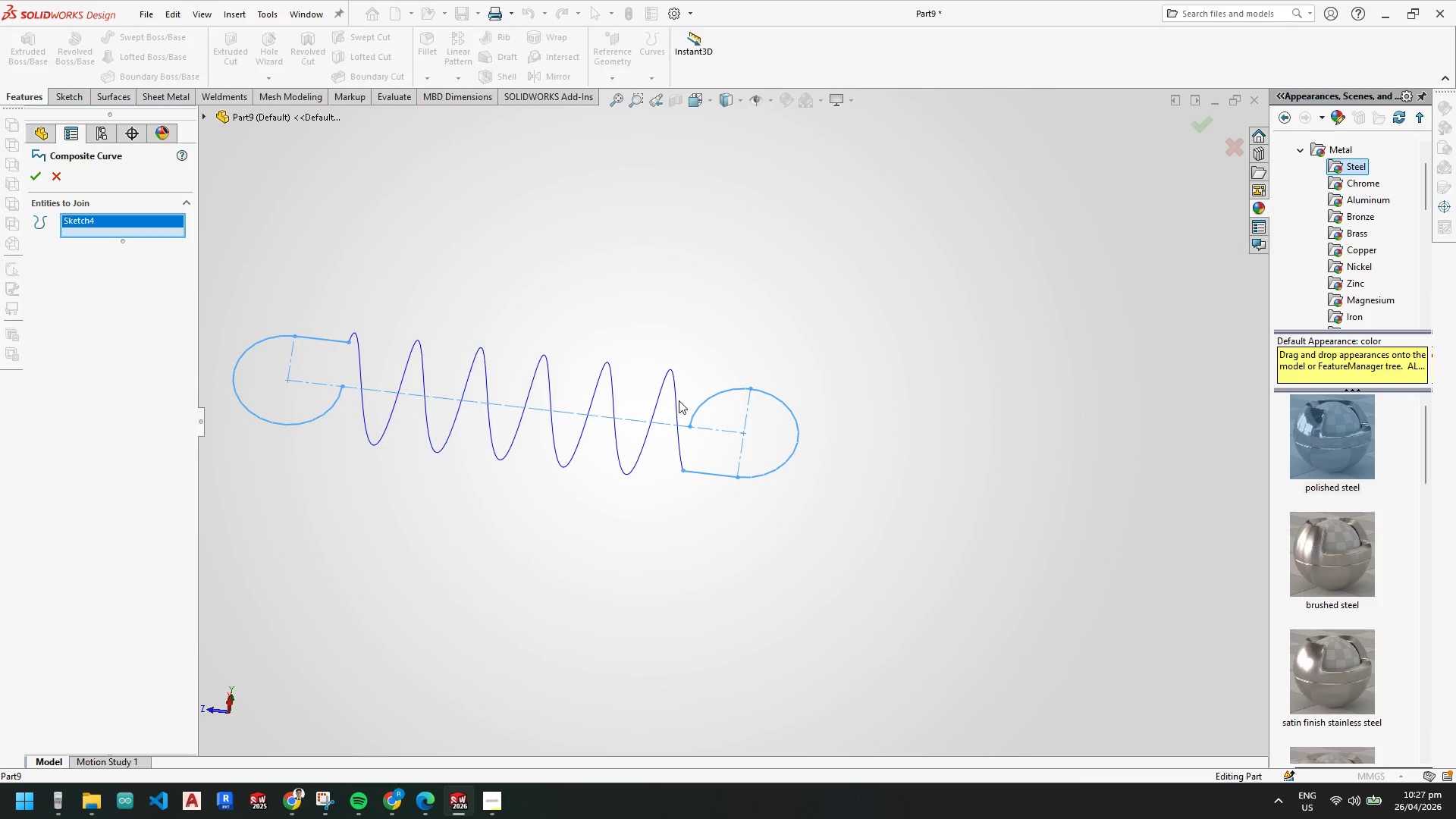 
left_click([677, 400])
 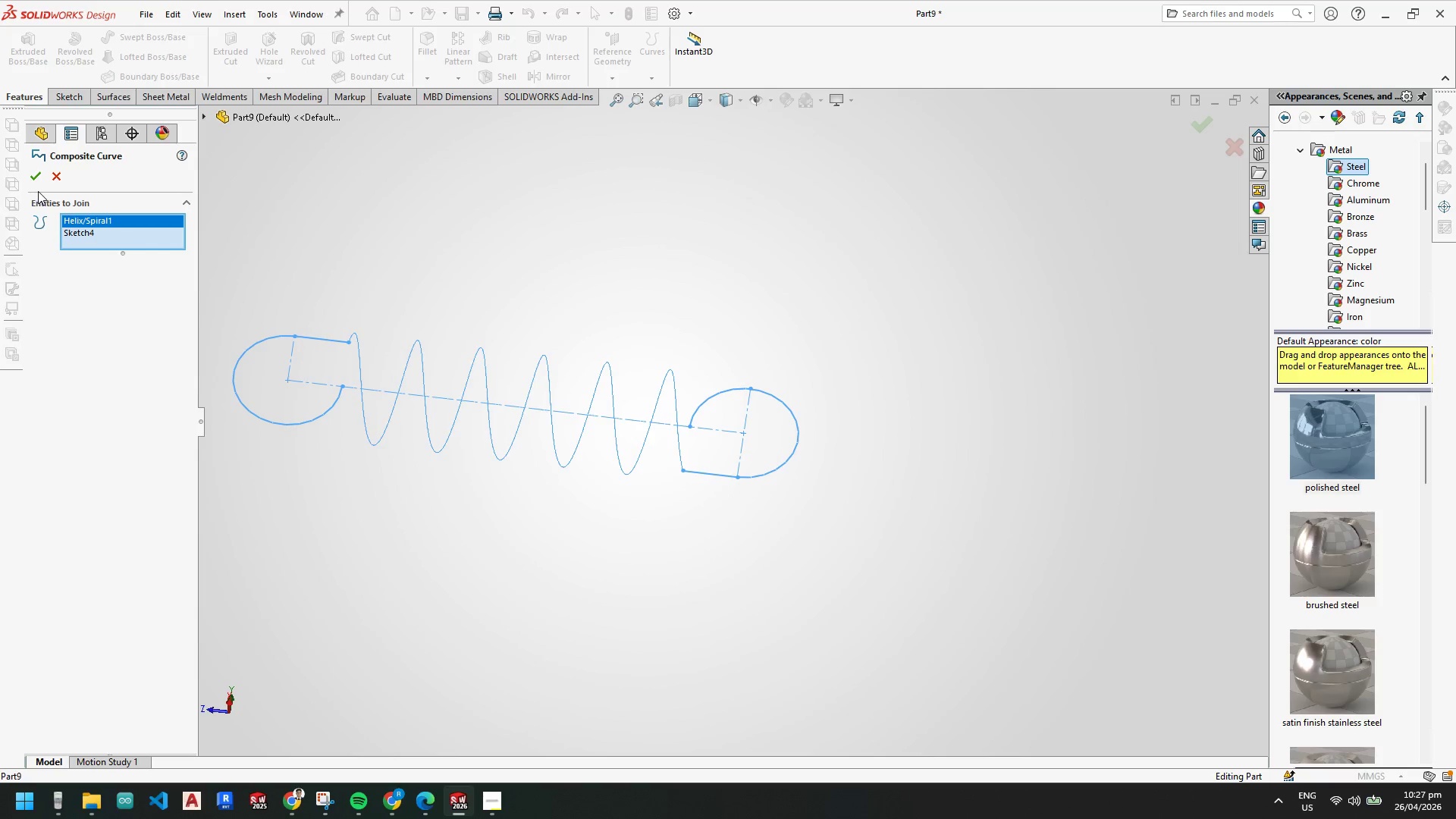 
left_click([39, 180])
 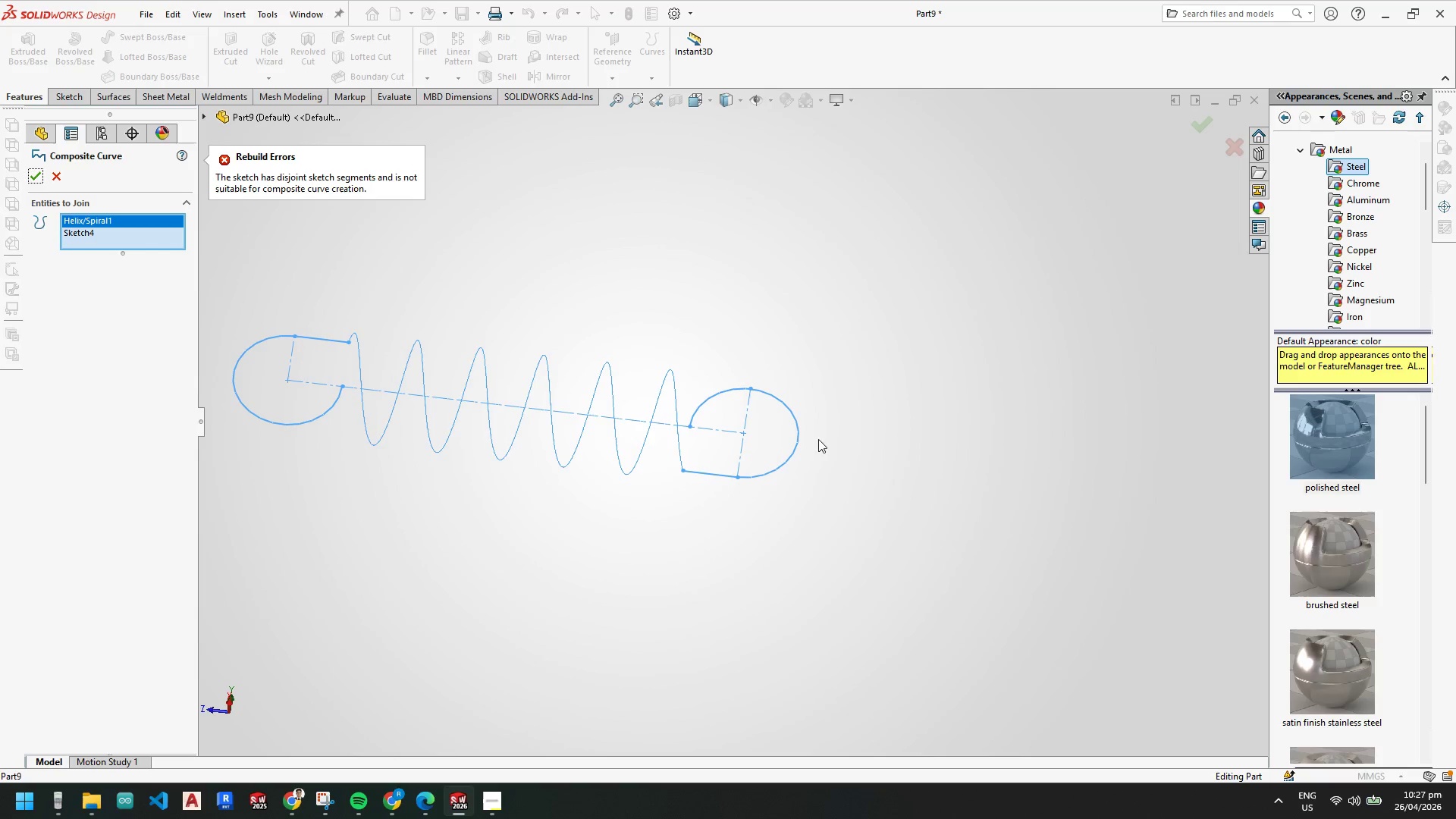 
key(Escape)
 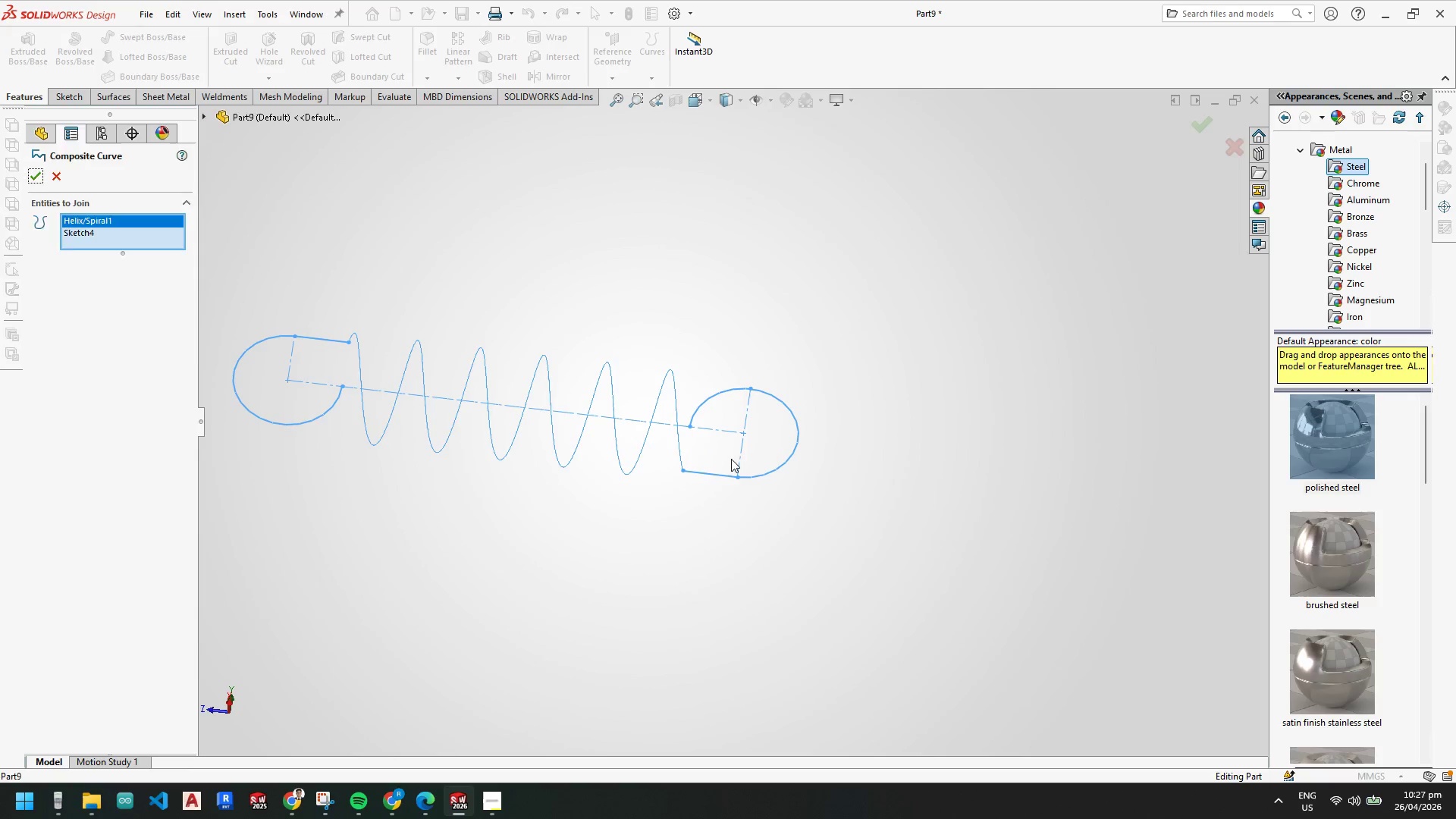 
key(Escape)
 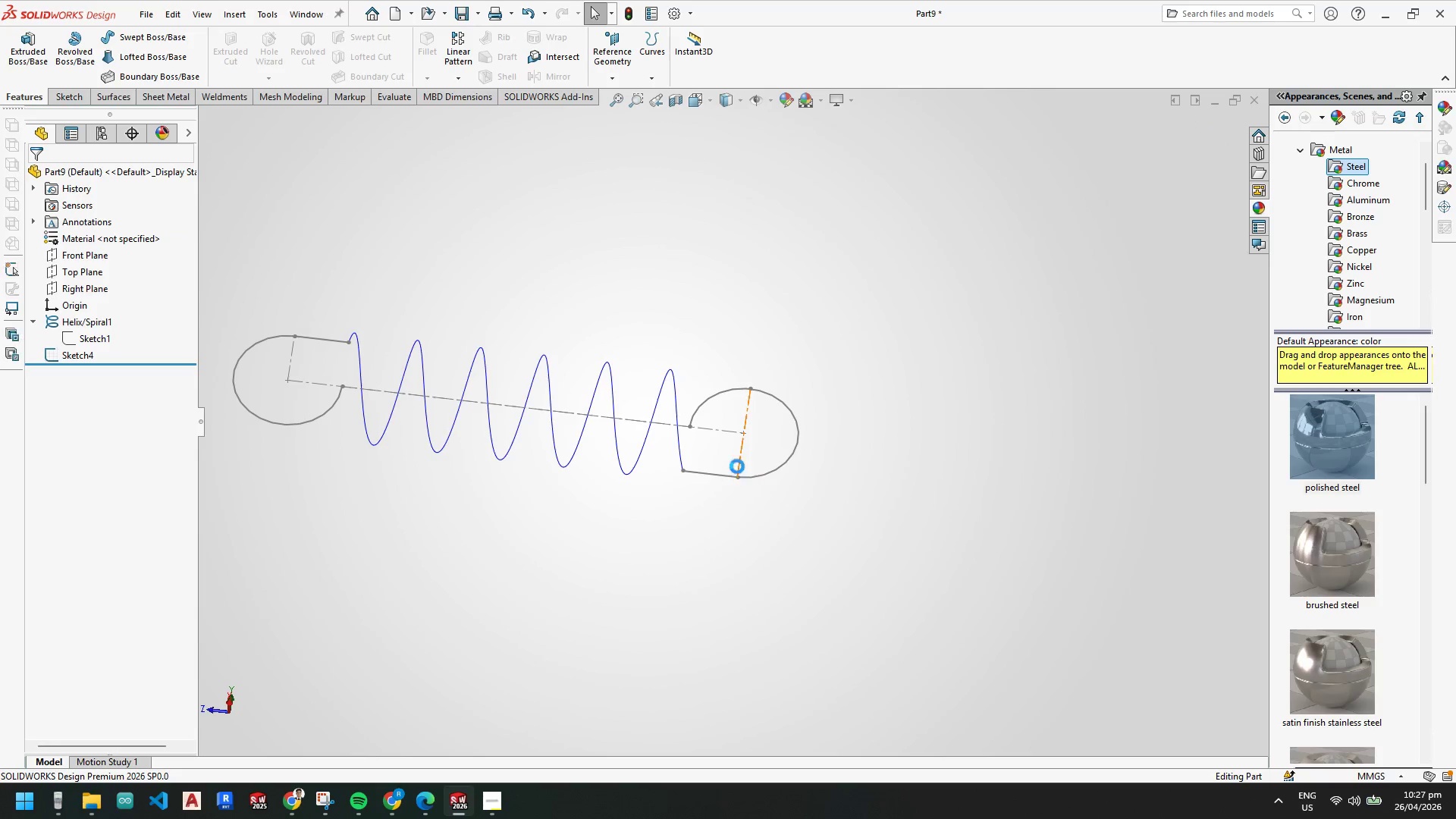 
key(Escape)
 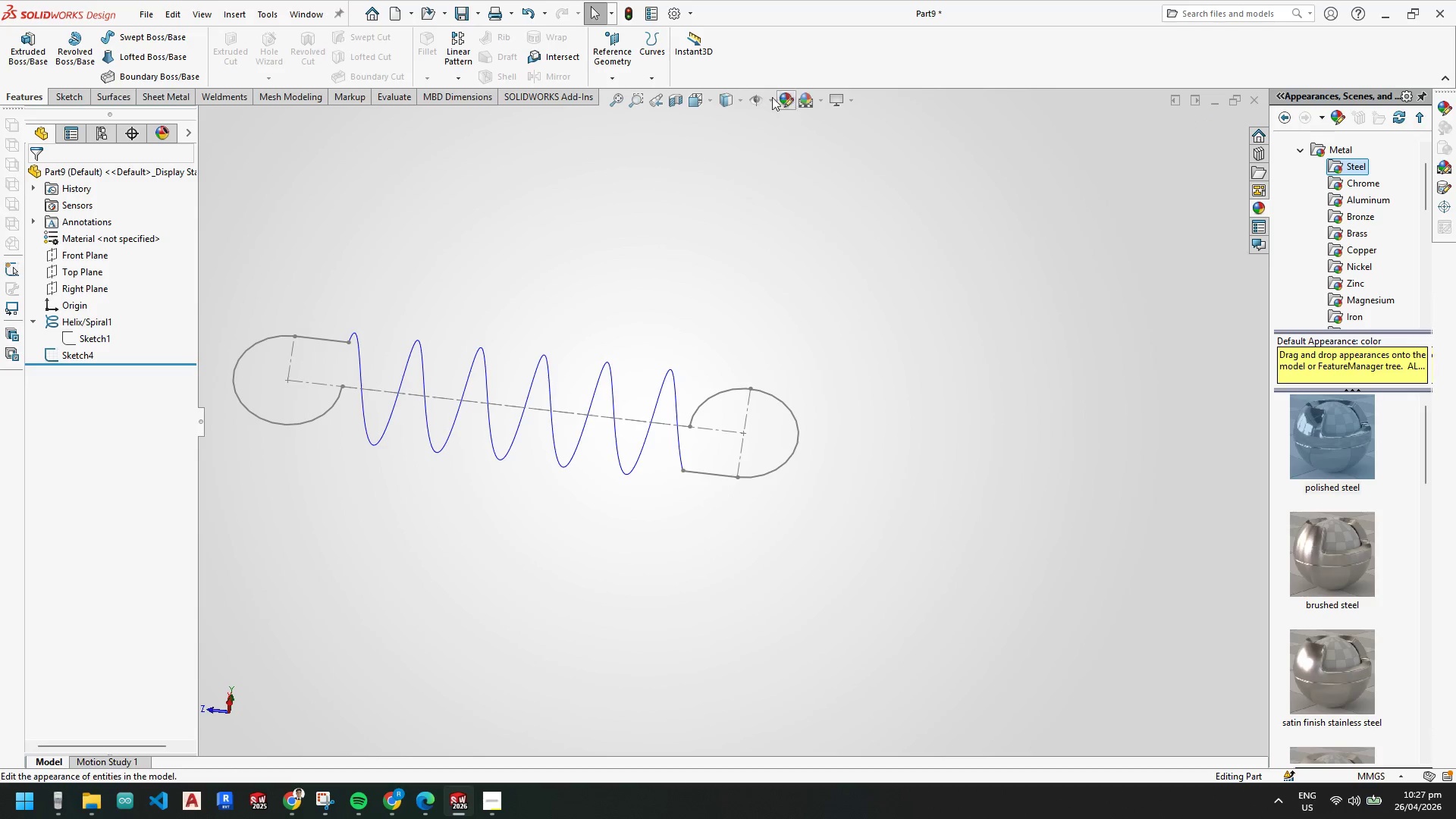 
left_click([652, 75])
 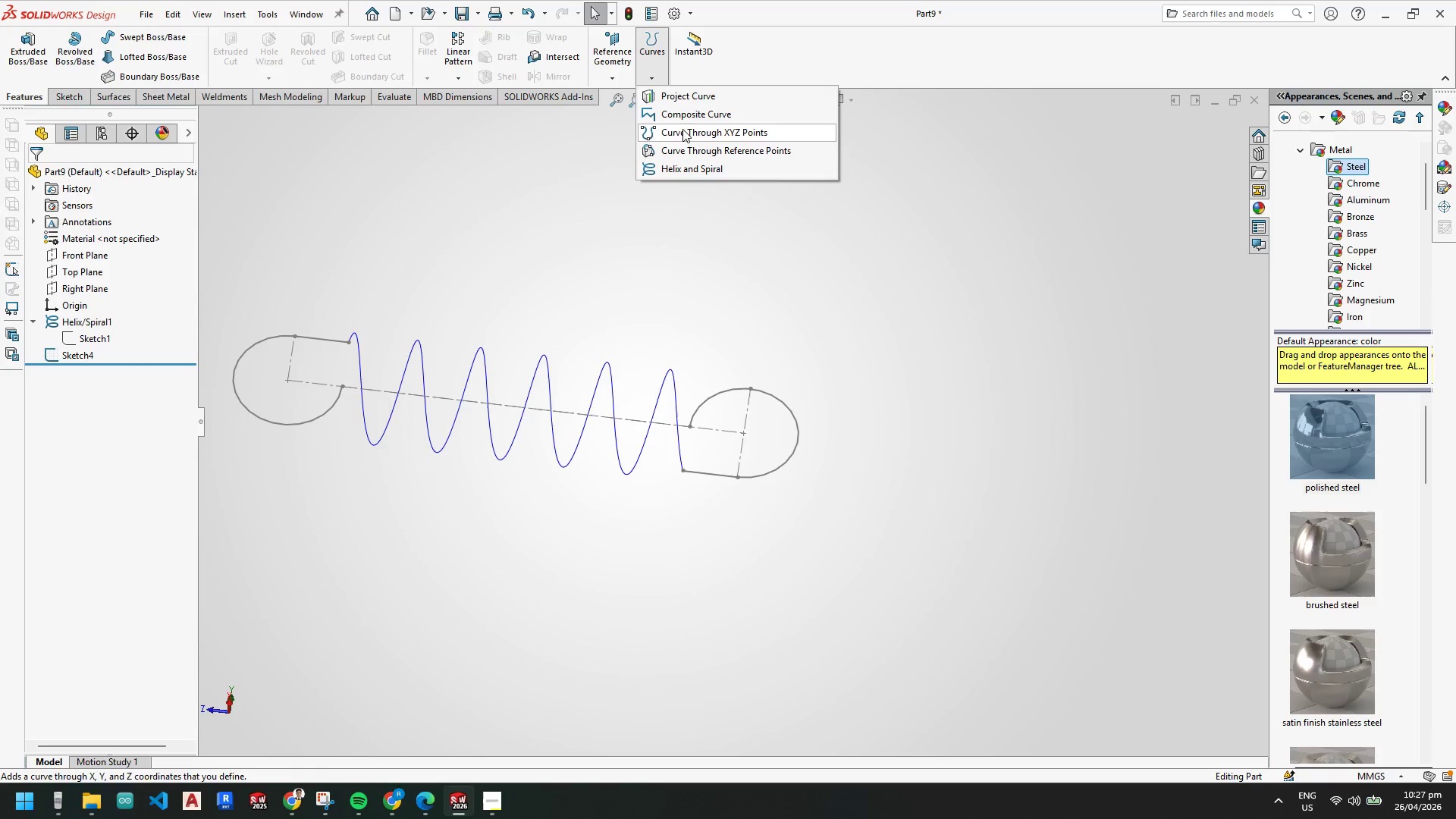 
key(Escape)
 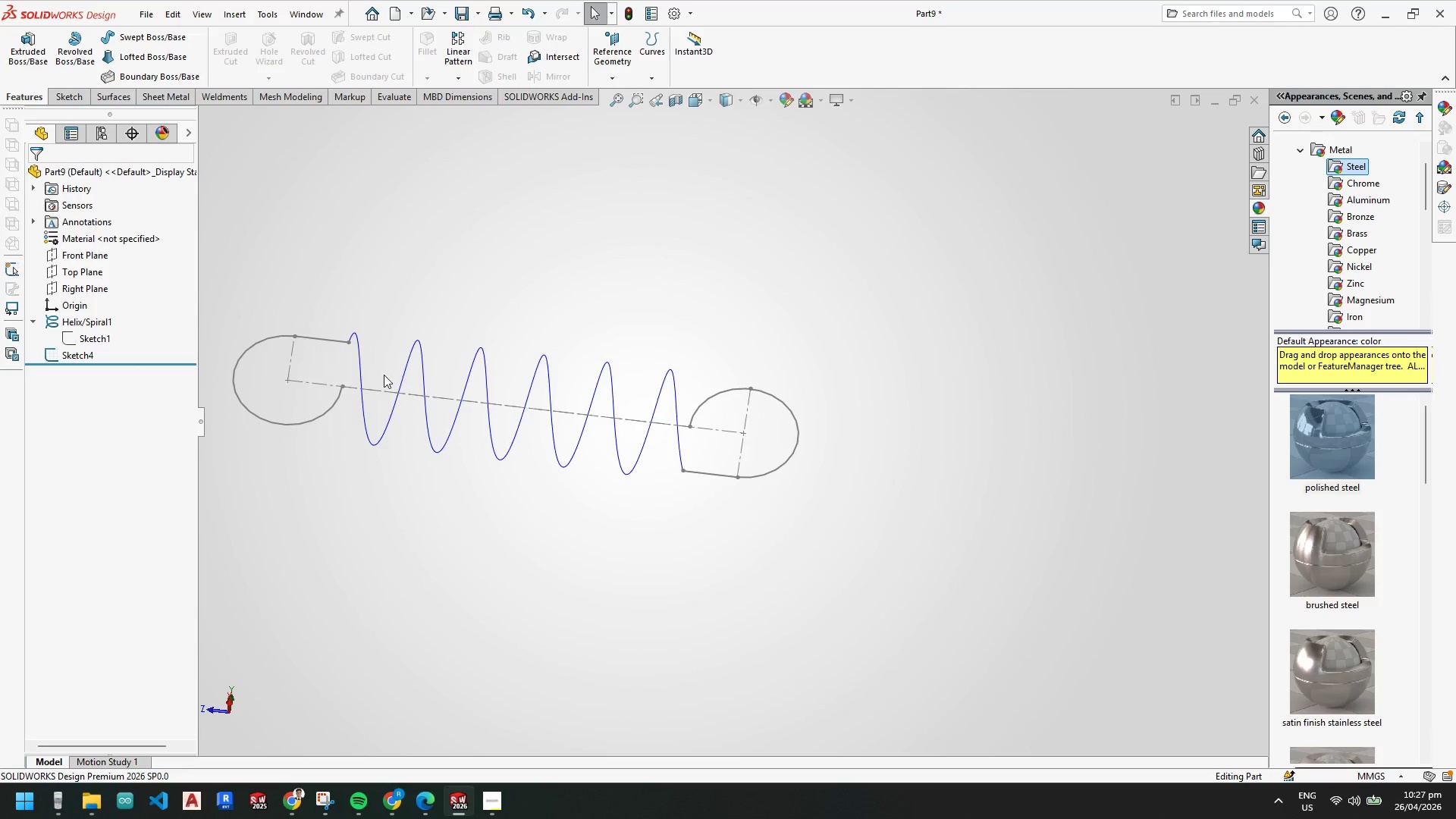 
key(Escape)
 